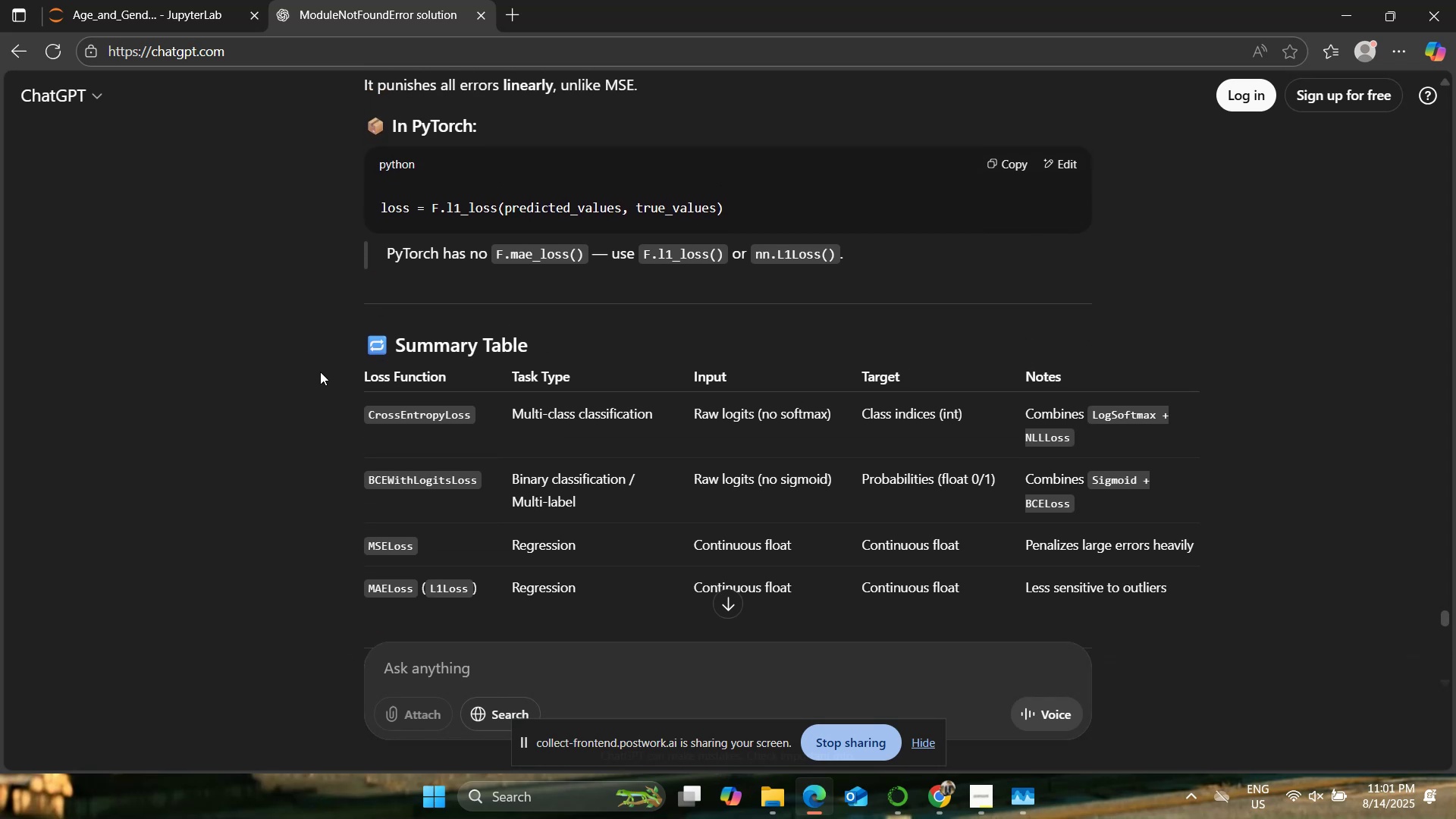 
scroll: coordinate [320, 372], scroll_direction: down, amount: 1.0
 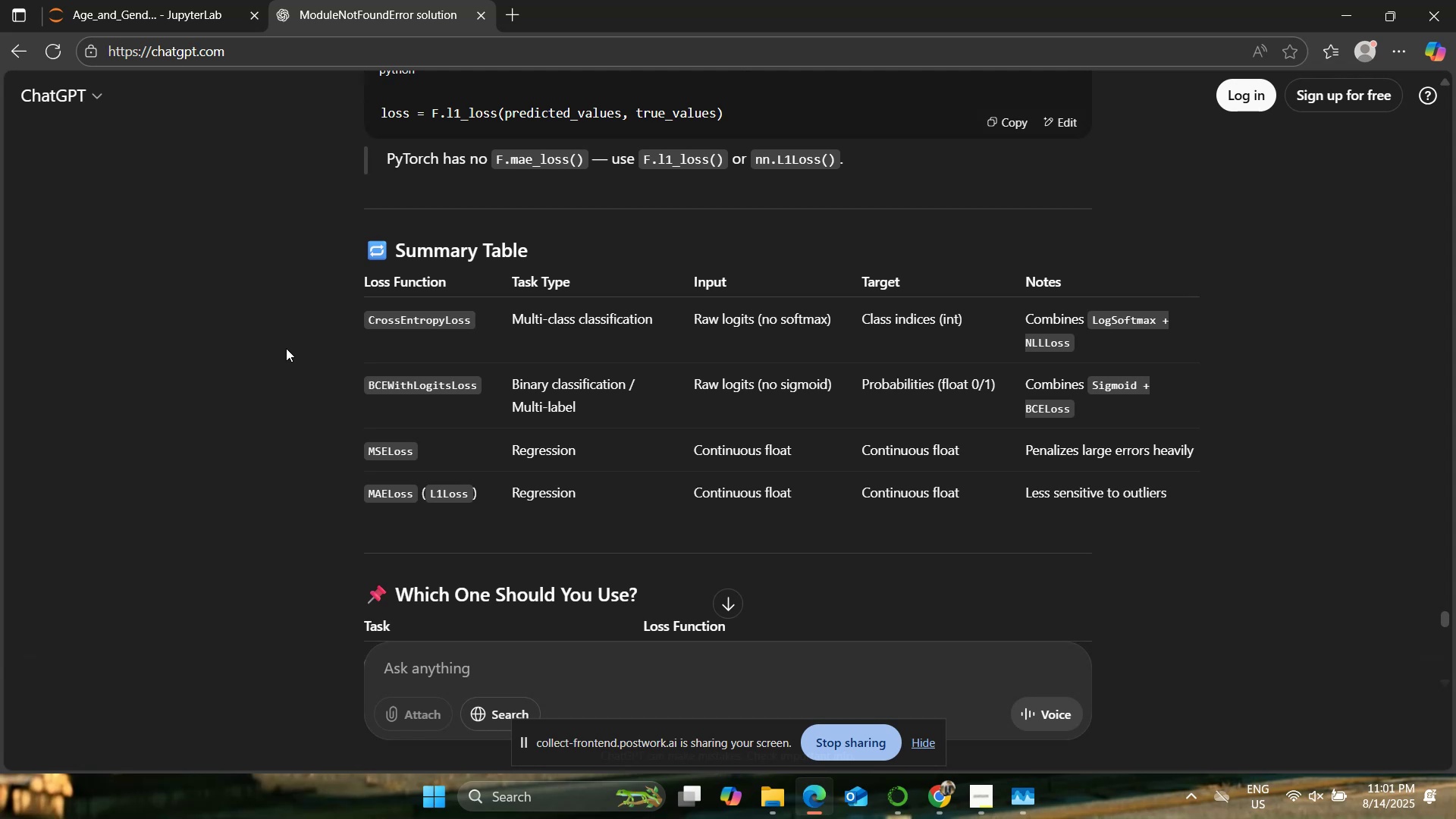 
wait(20.96)
 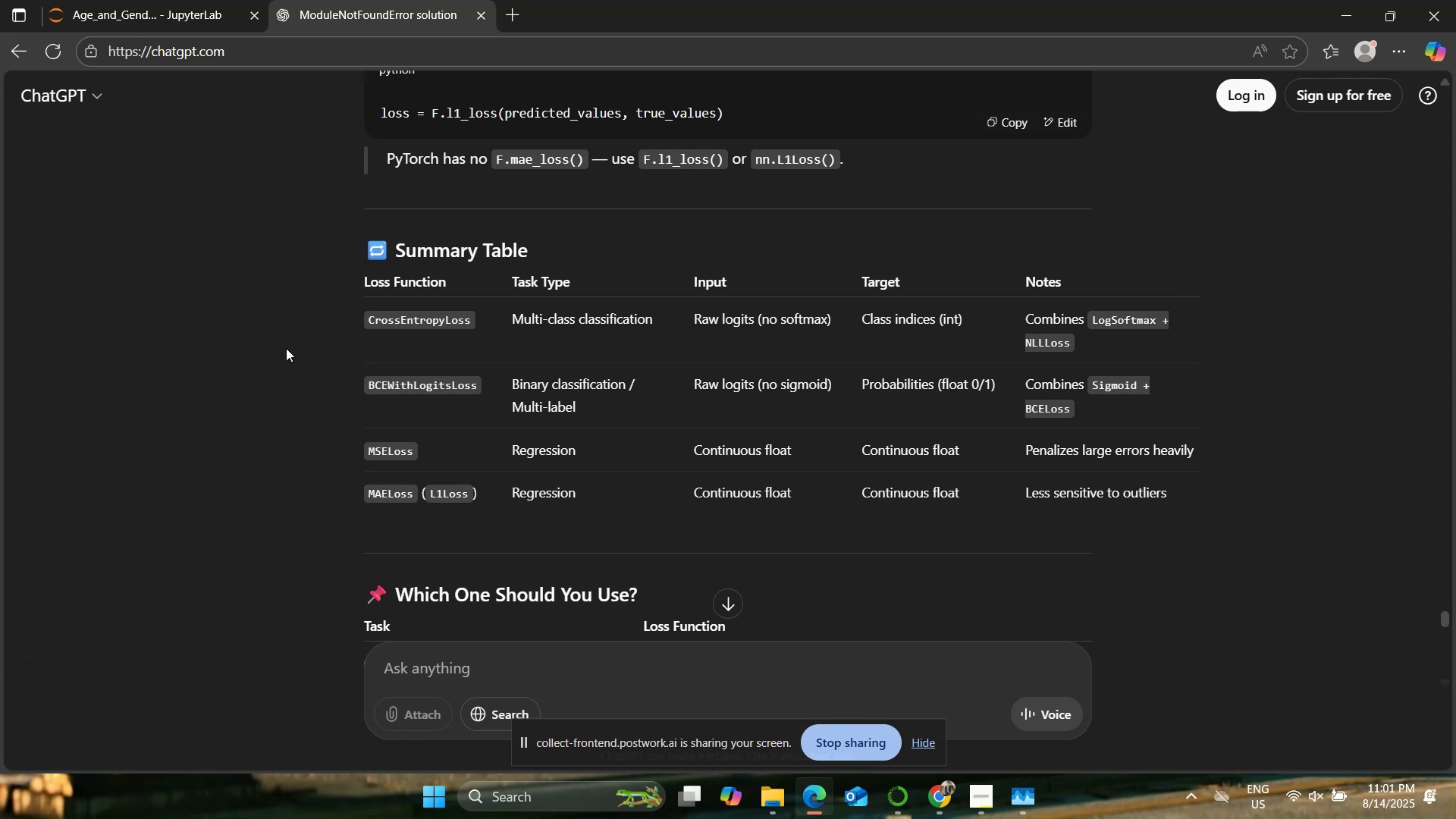 
scroll: coordinate [287, 348], scroll_direction: down, amount: 1.0
 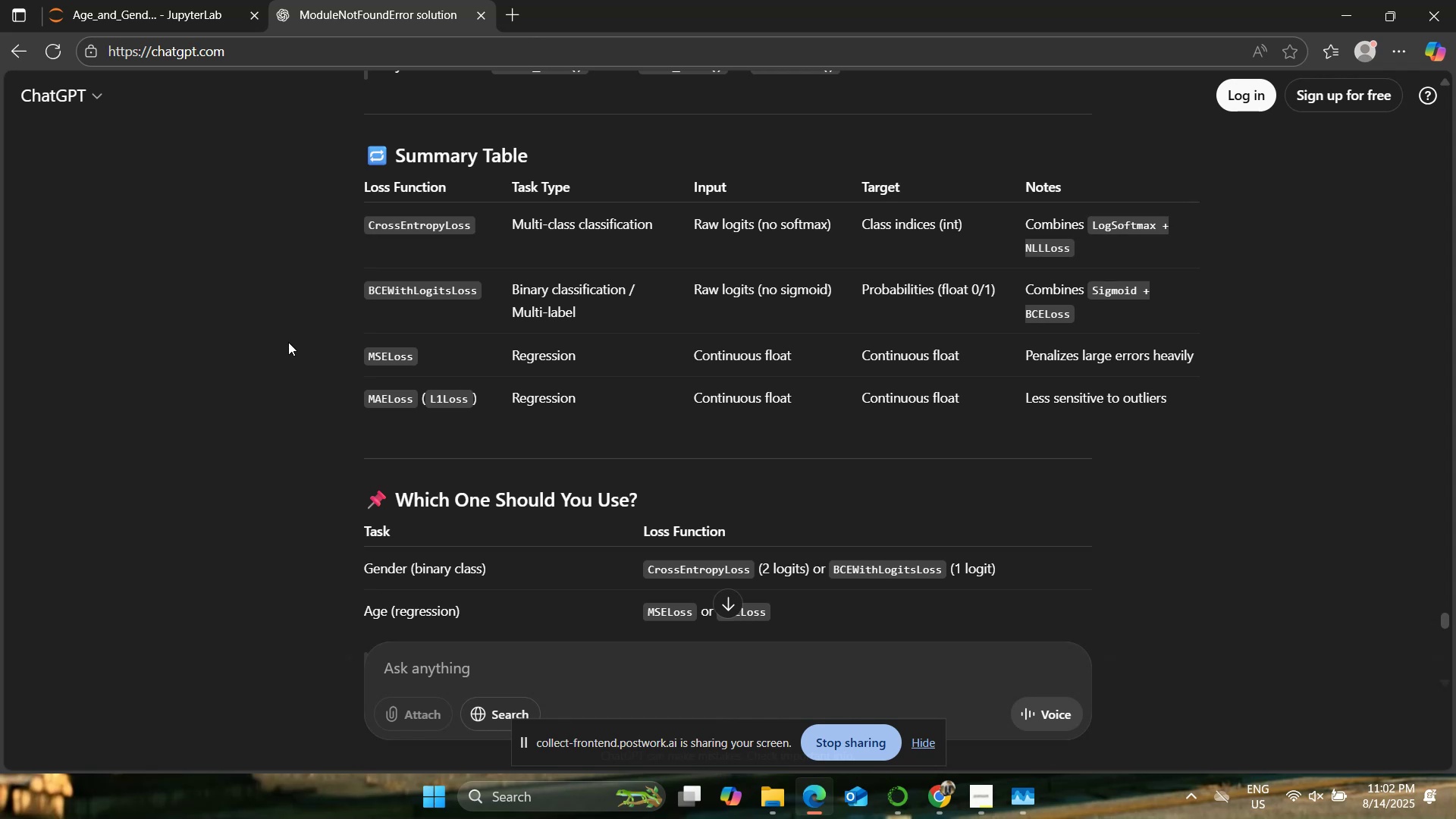 
wait(15.38)
 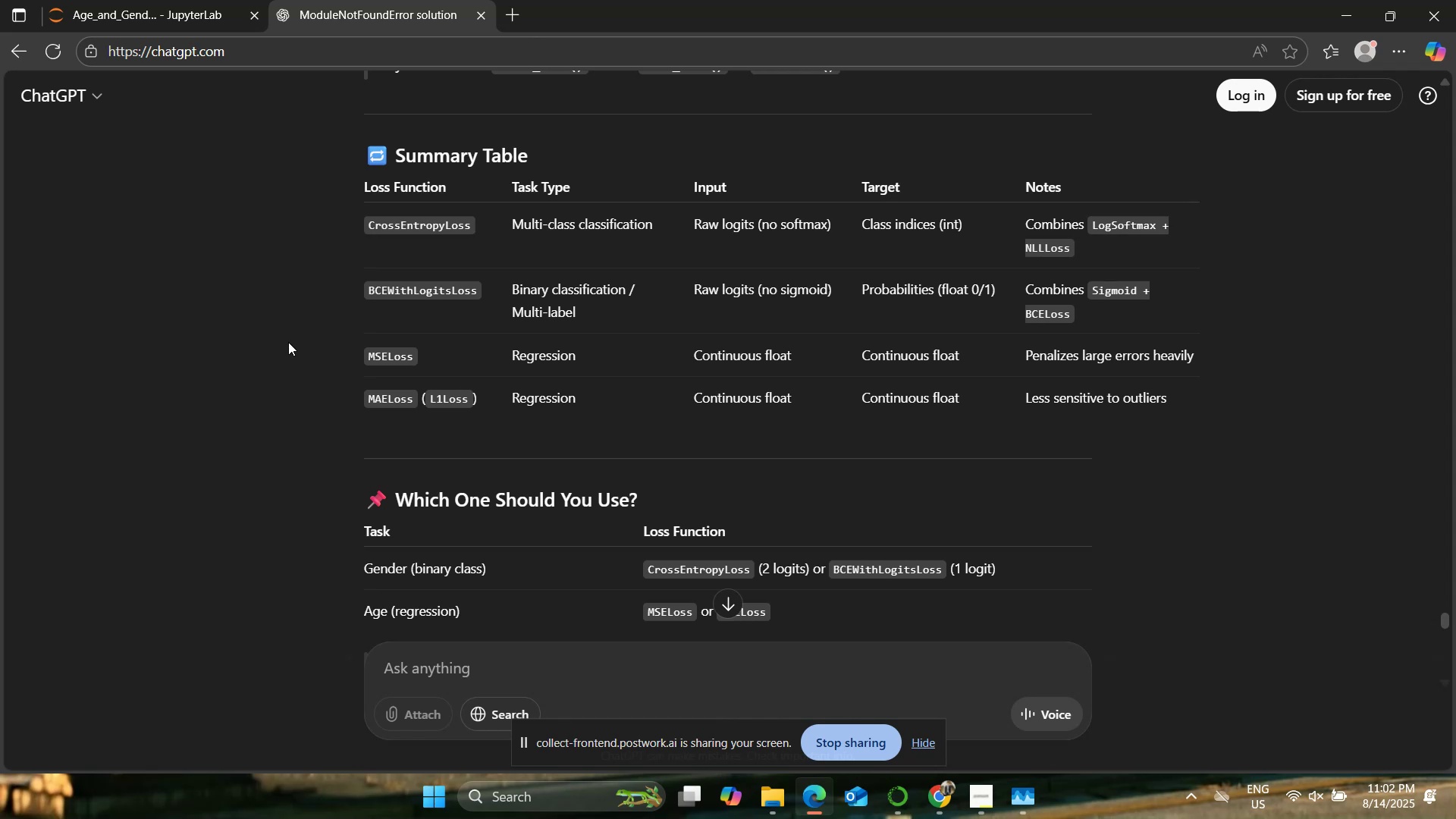 
scroll: coordinate [297, 334], scroll_direction: down, amount: 3.0
 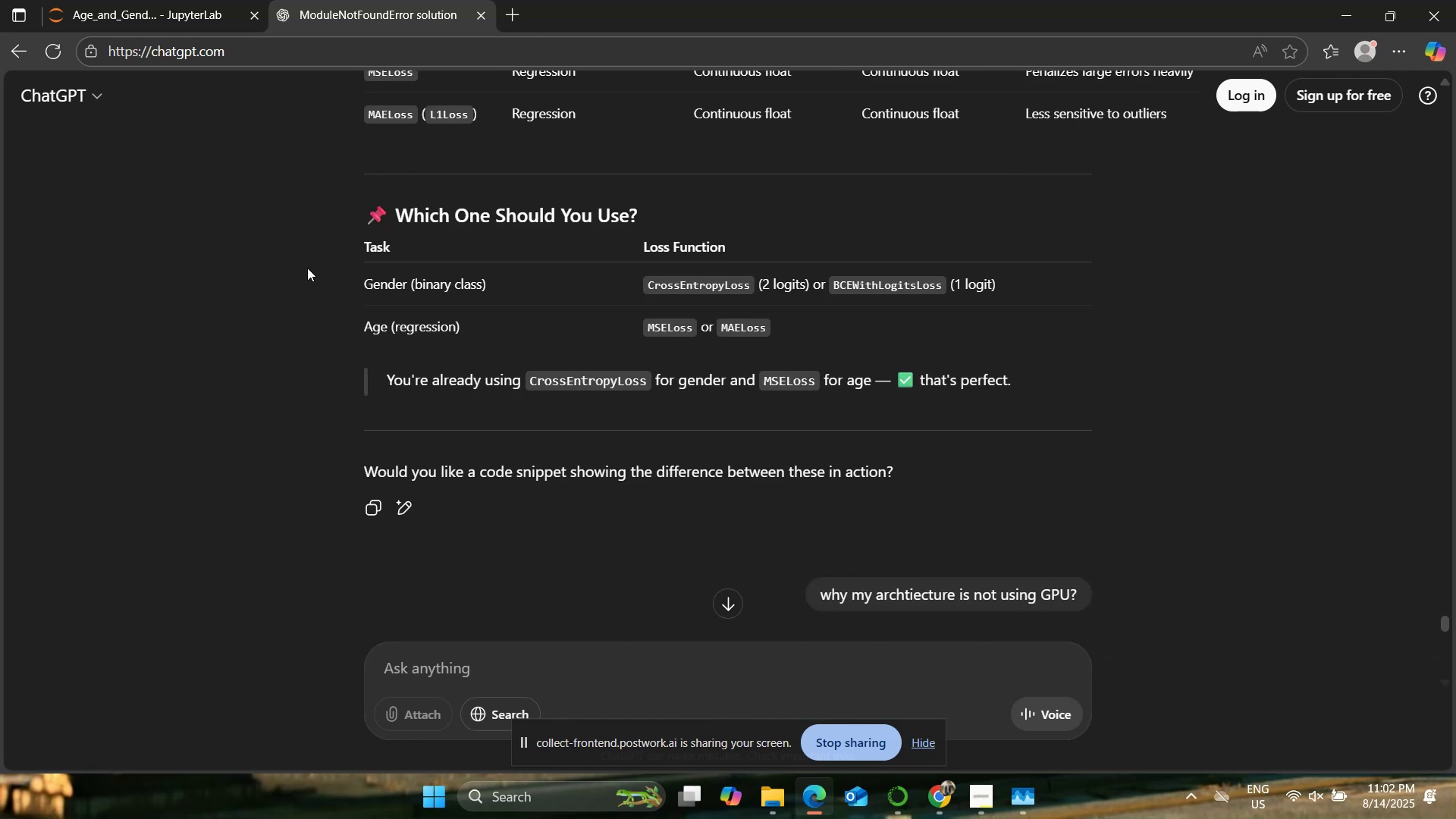 
scroll: coordinate [302, 400], scroll_direction: up, amount: 4.0
 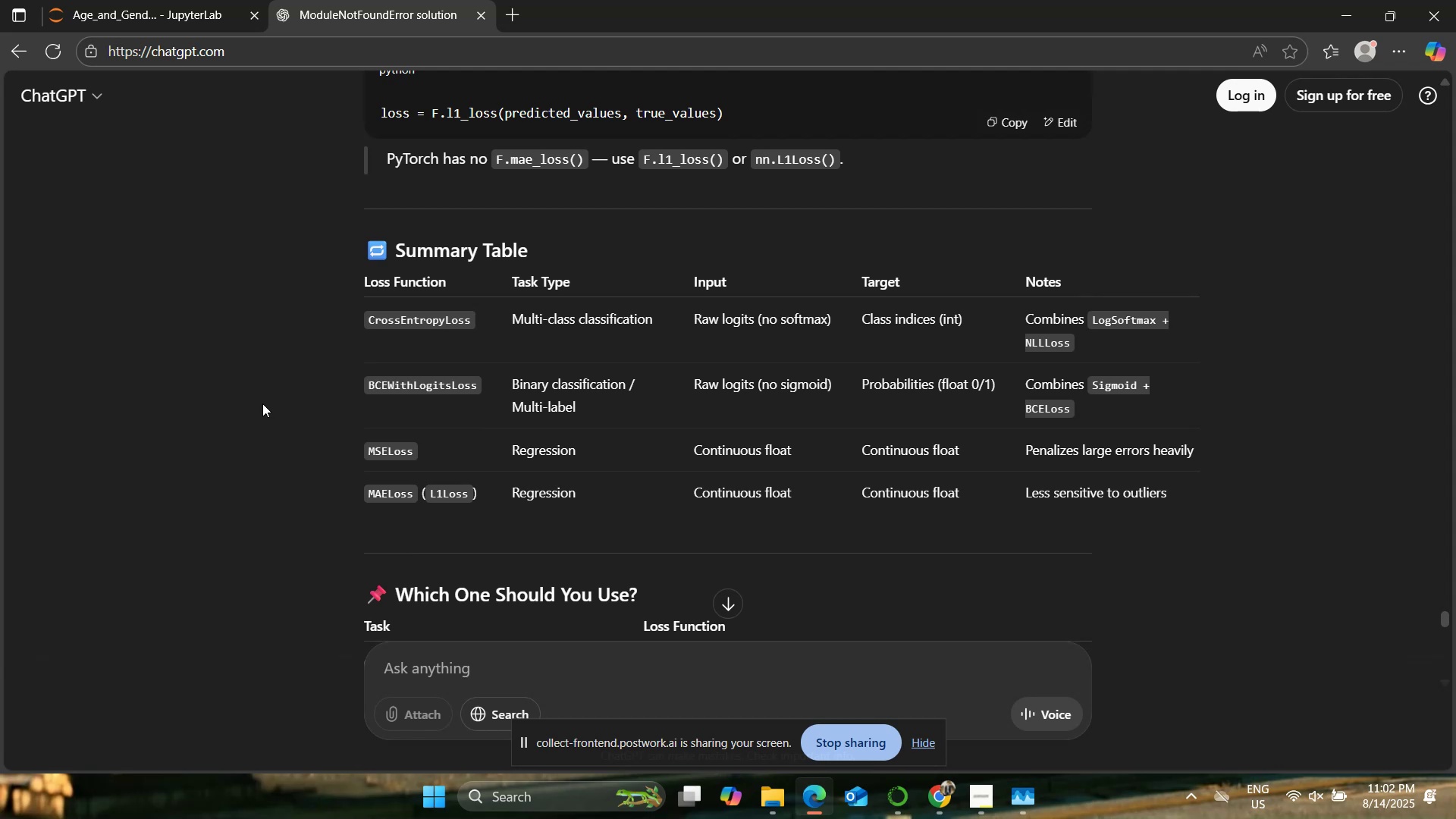 
wait(9.56)
 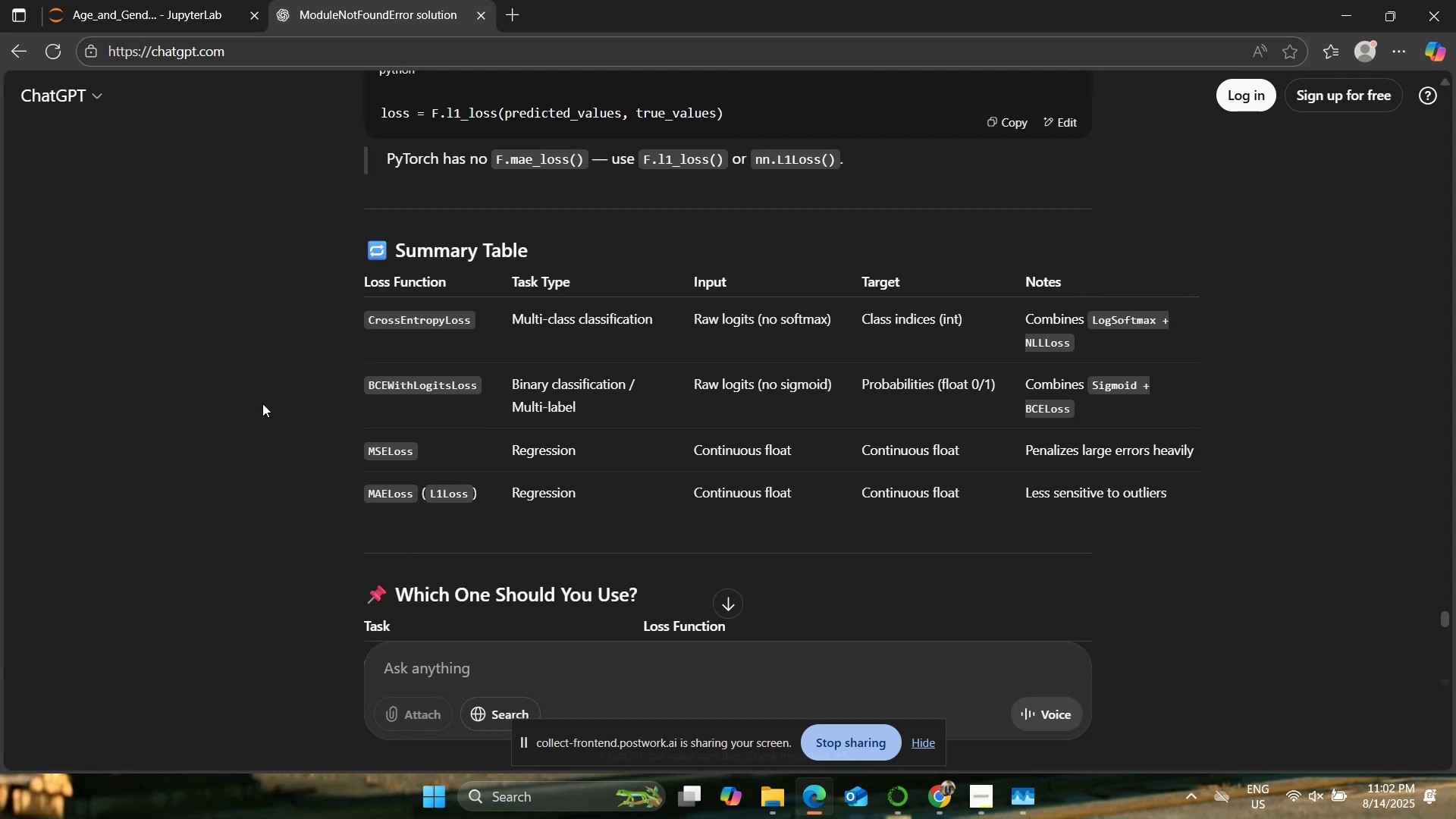 
type(can you summarize )
 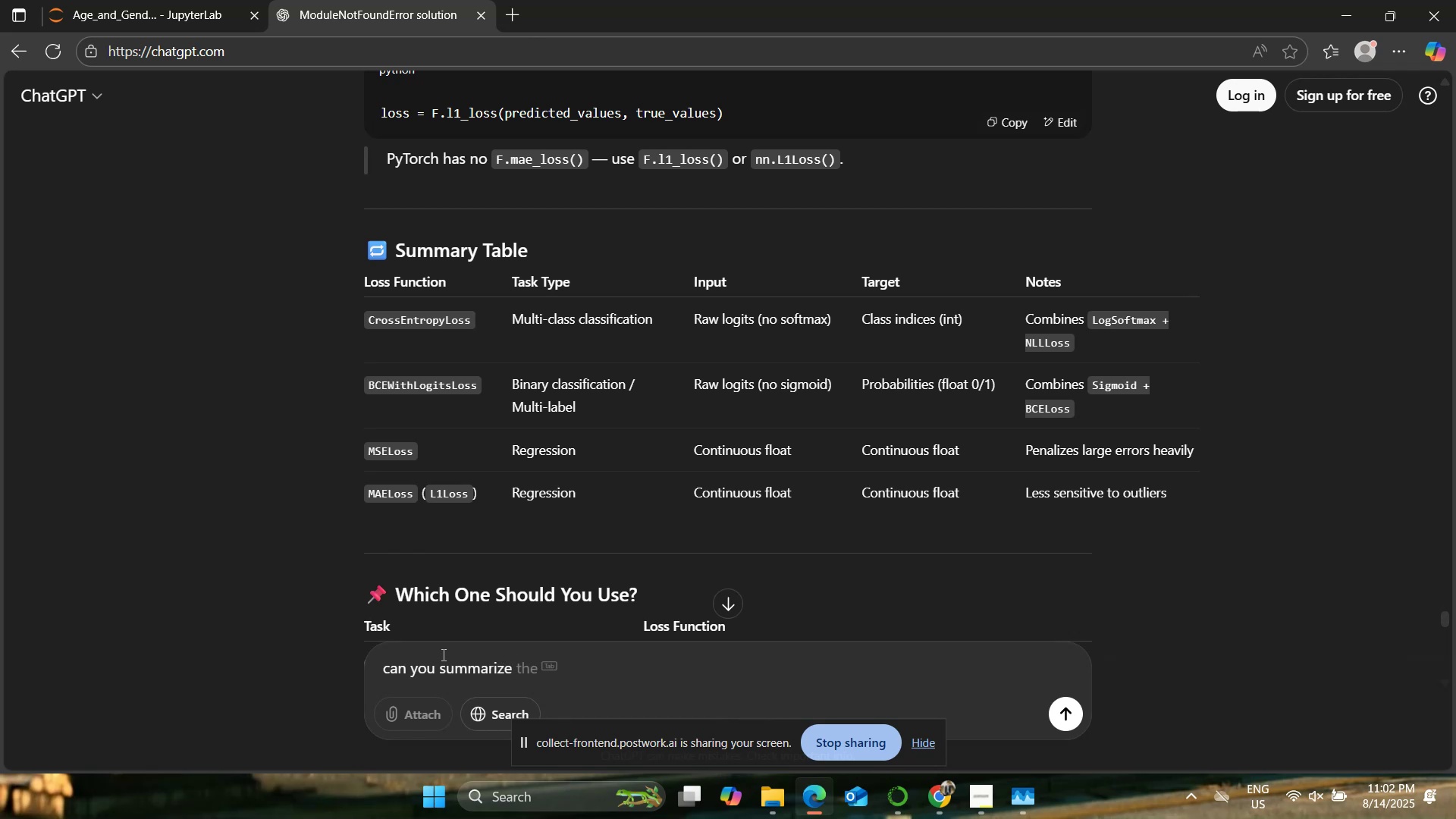 
wait(7.28)
 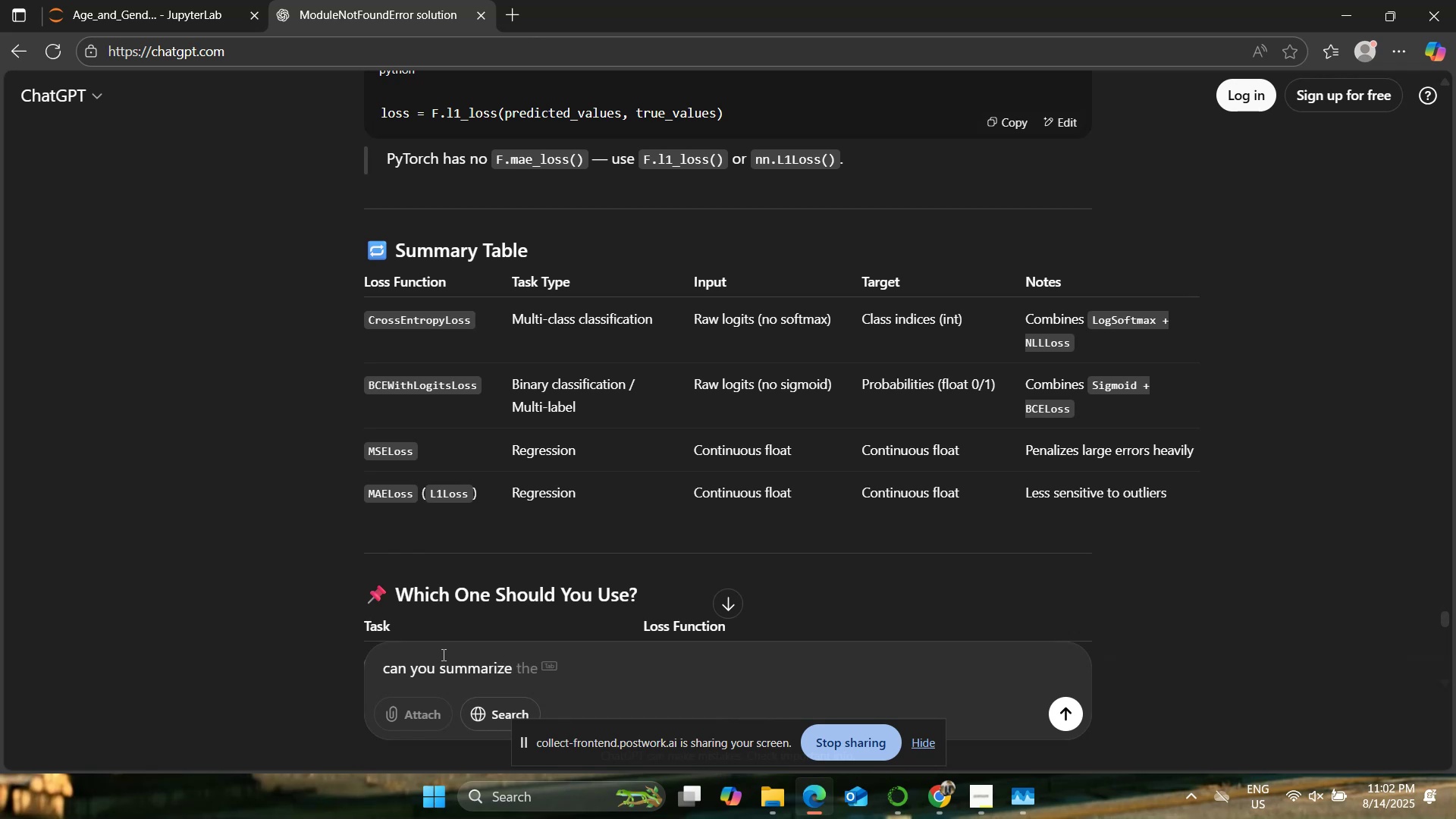 
type(the )
key(Backspace)
key(Backspace)
key(Backspace)
key(Backspace)
type(from what i understand i s)
key(Backspace)
key(Backspace)
type(s crossn)
key(Backspace)
type(EtnropyLoss in )
key(Backspace)
key(Backspace)
type(s binary?)
 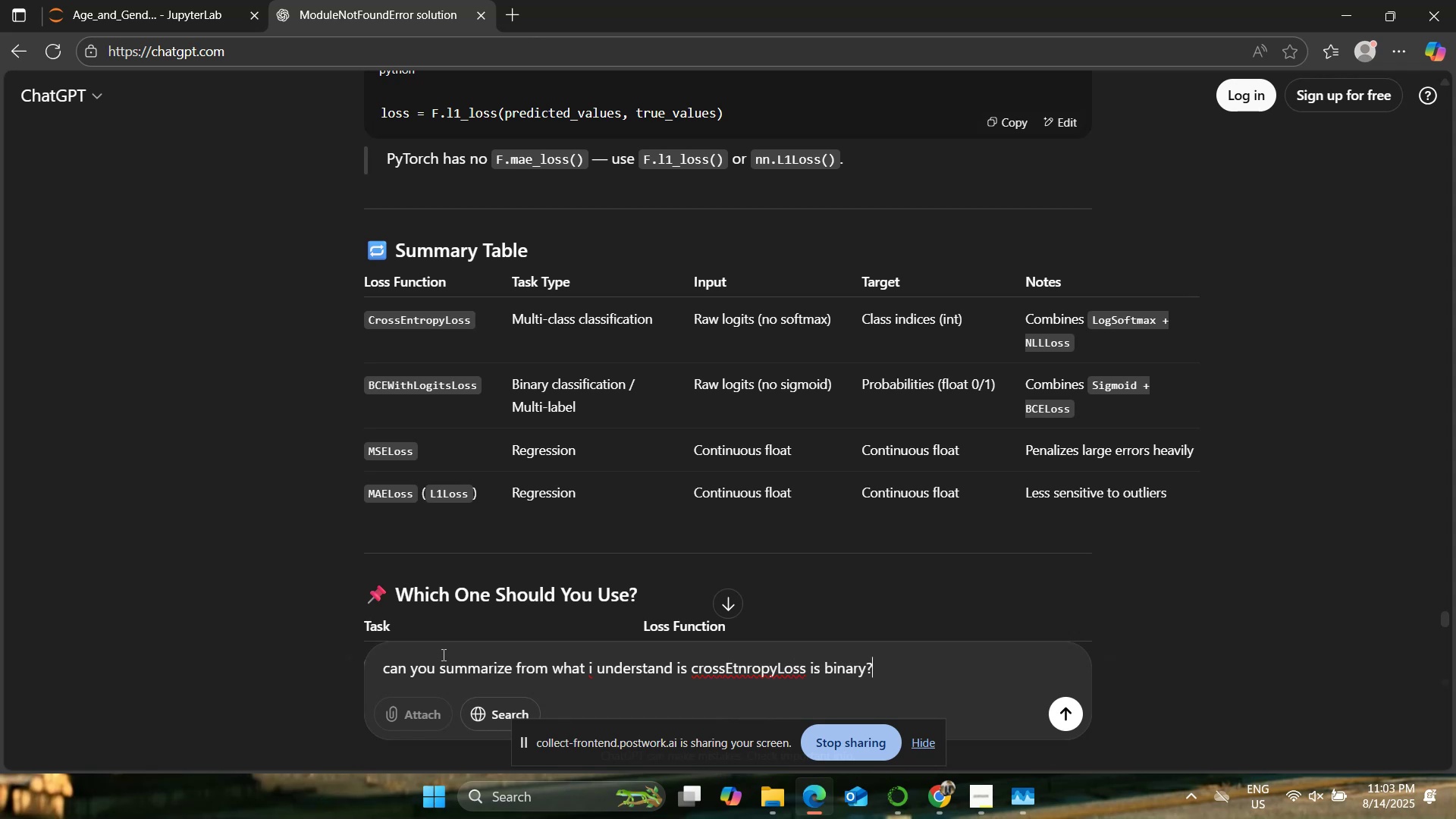 
wait(22.25)
 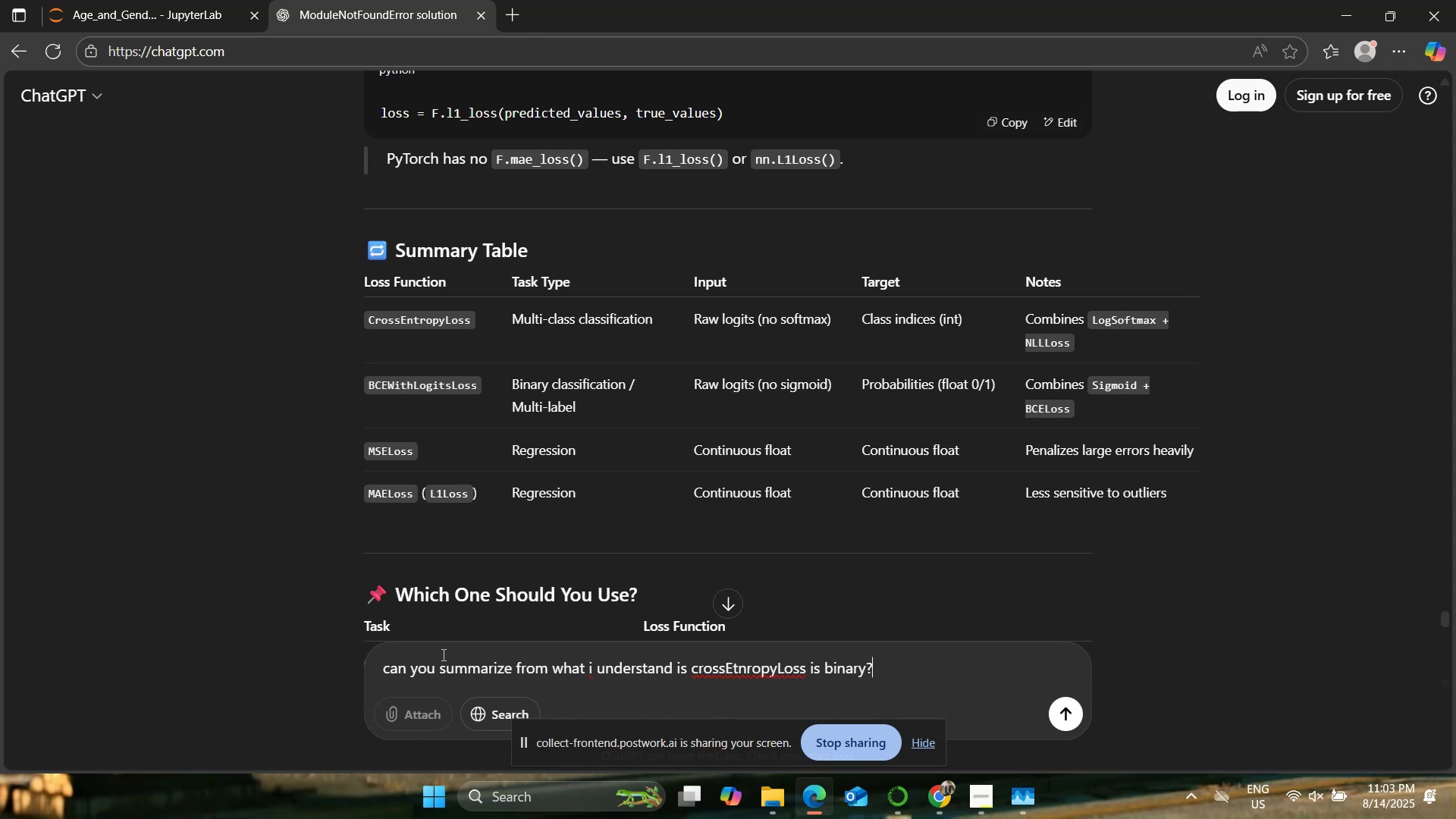 
key(Backspace)
type( amd)
 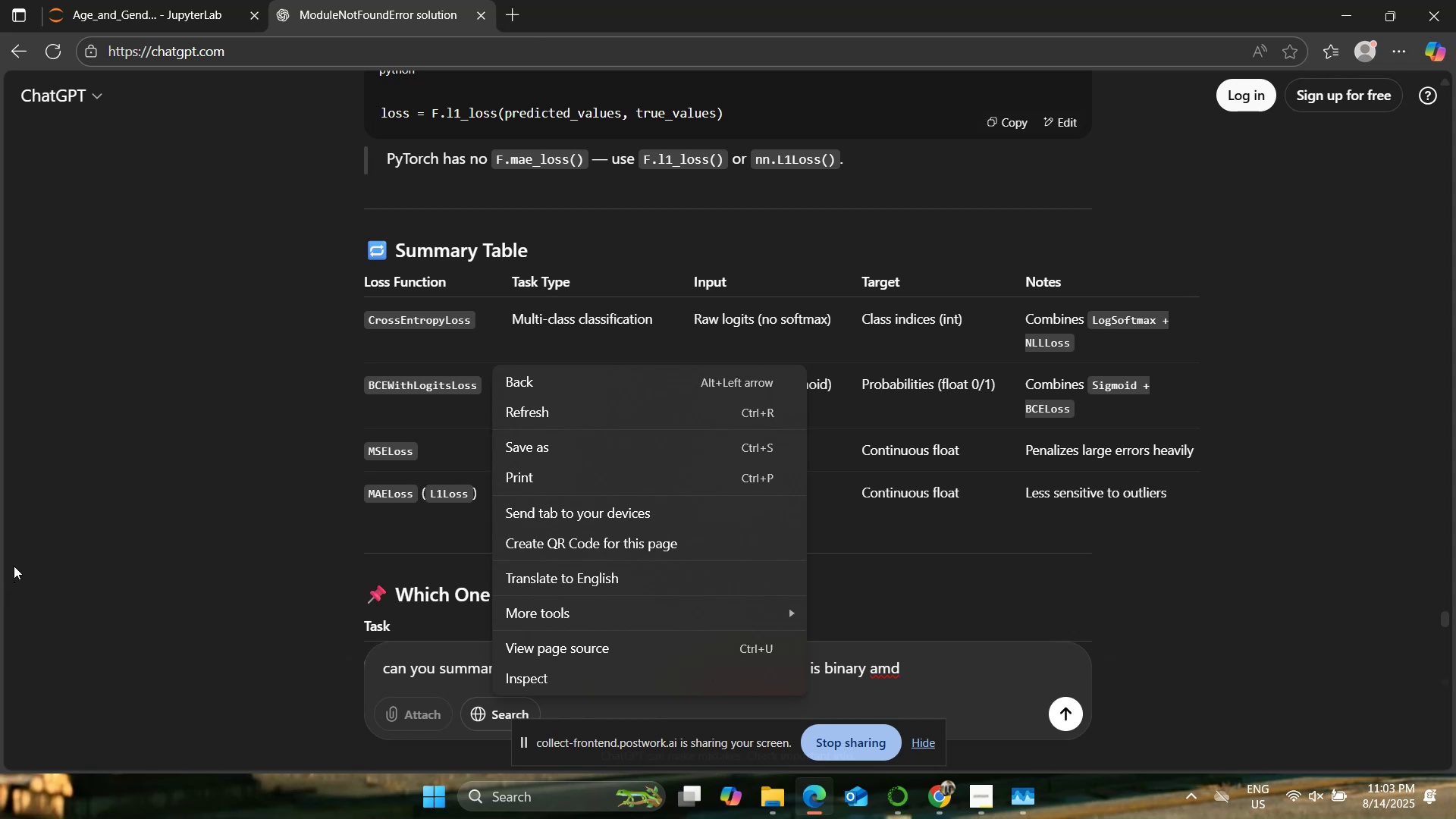 
wait(12.34)
 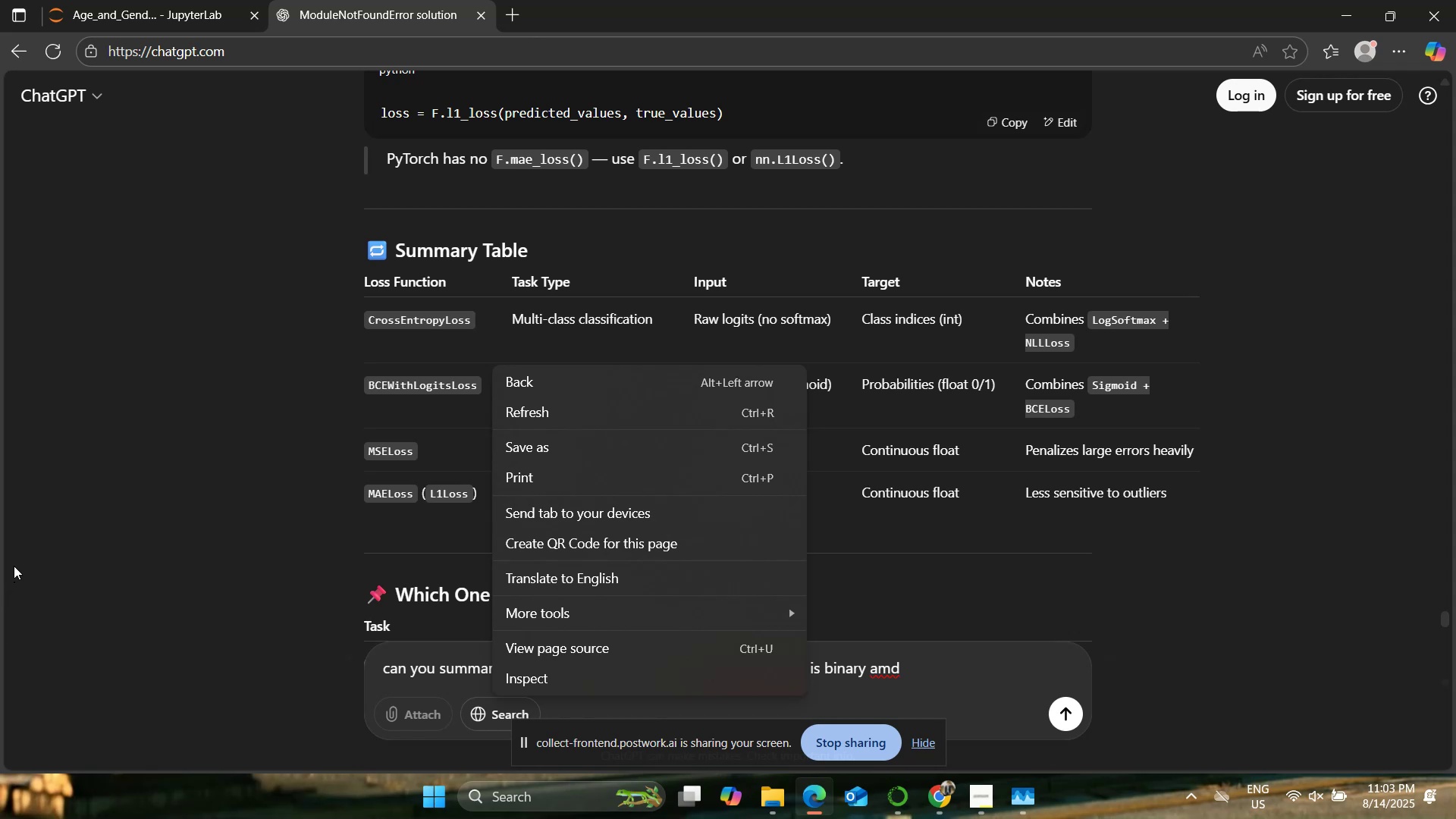 
left_click([961, 671])
 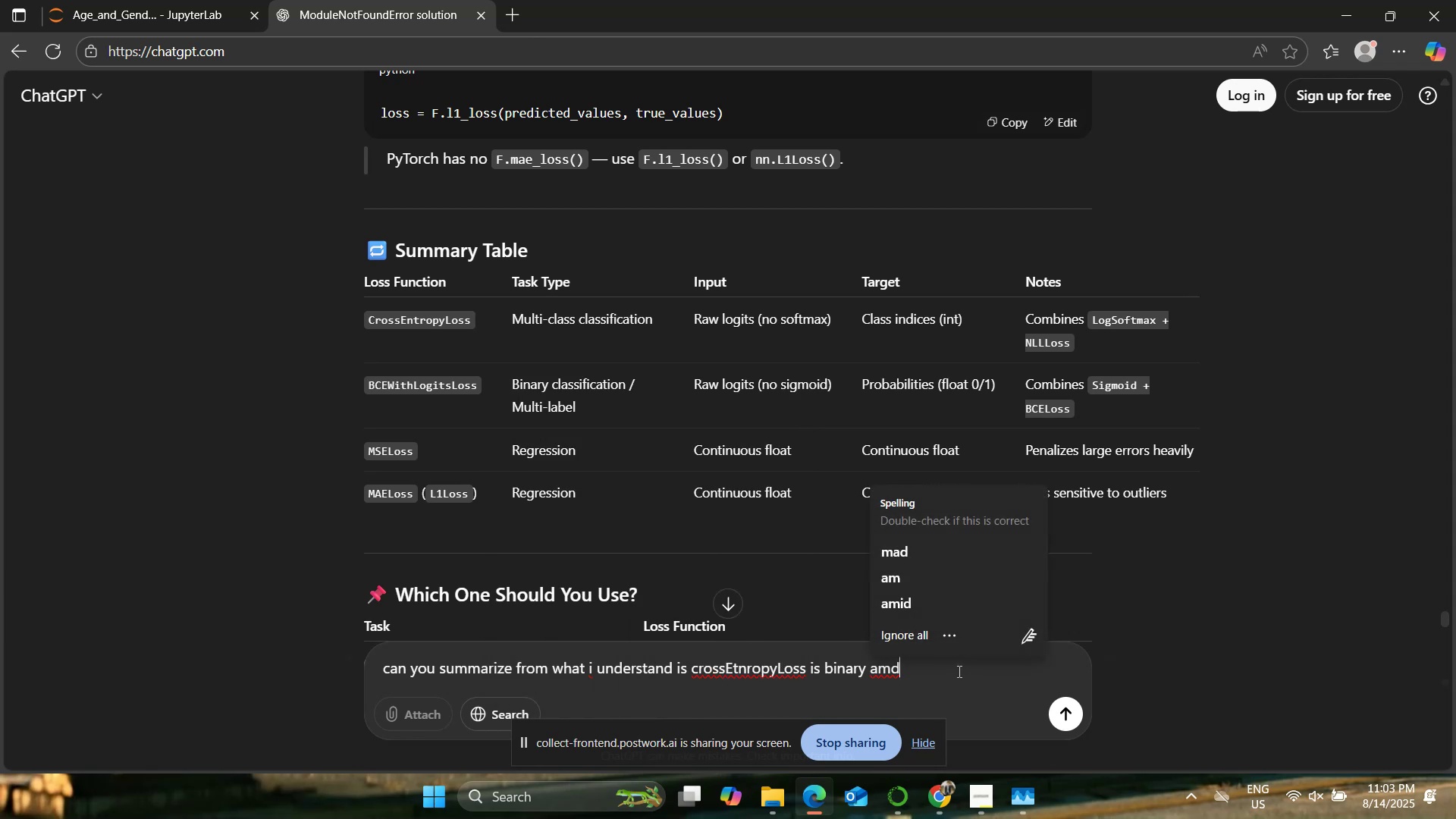 
left_click([948, 671])
 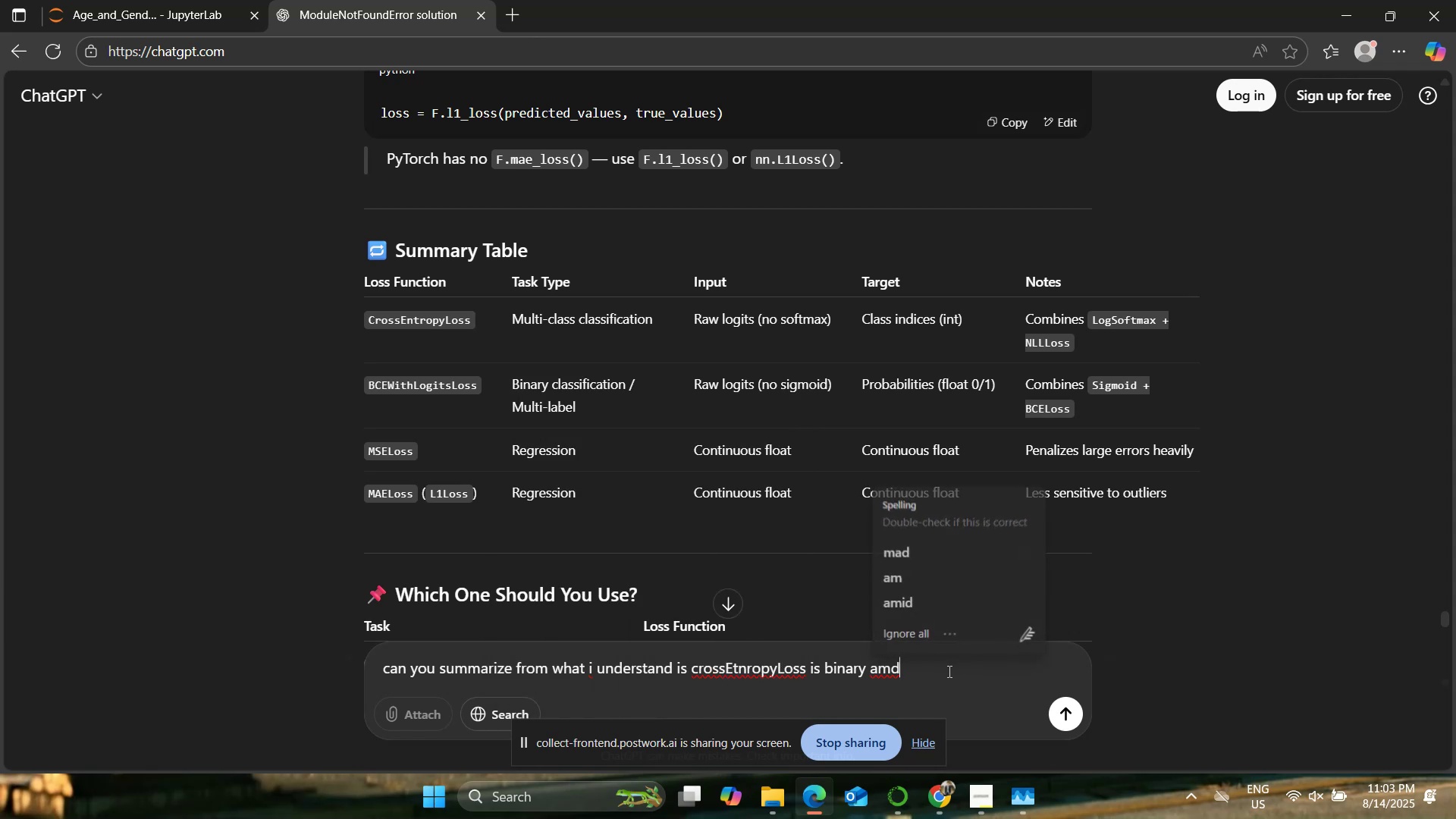 
key(Backspace)
key(Backspace)
type(nd )
 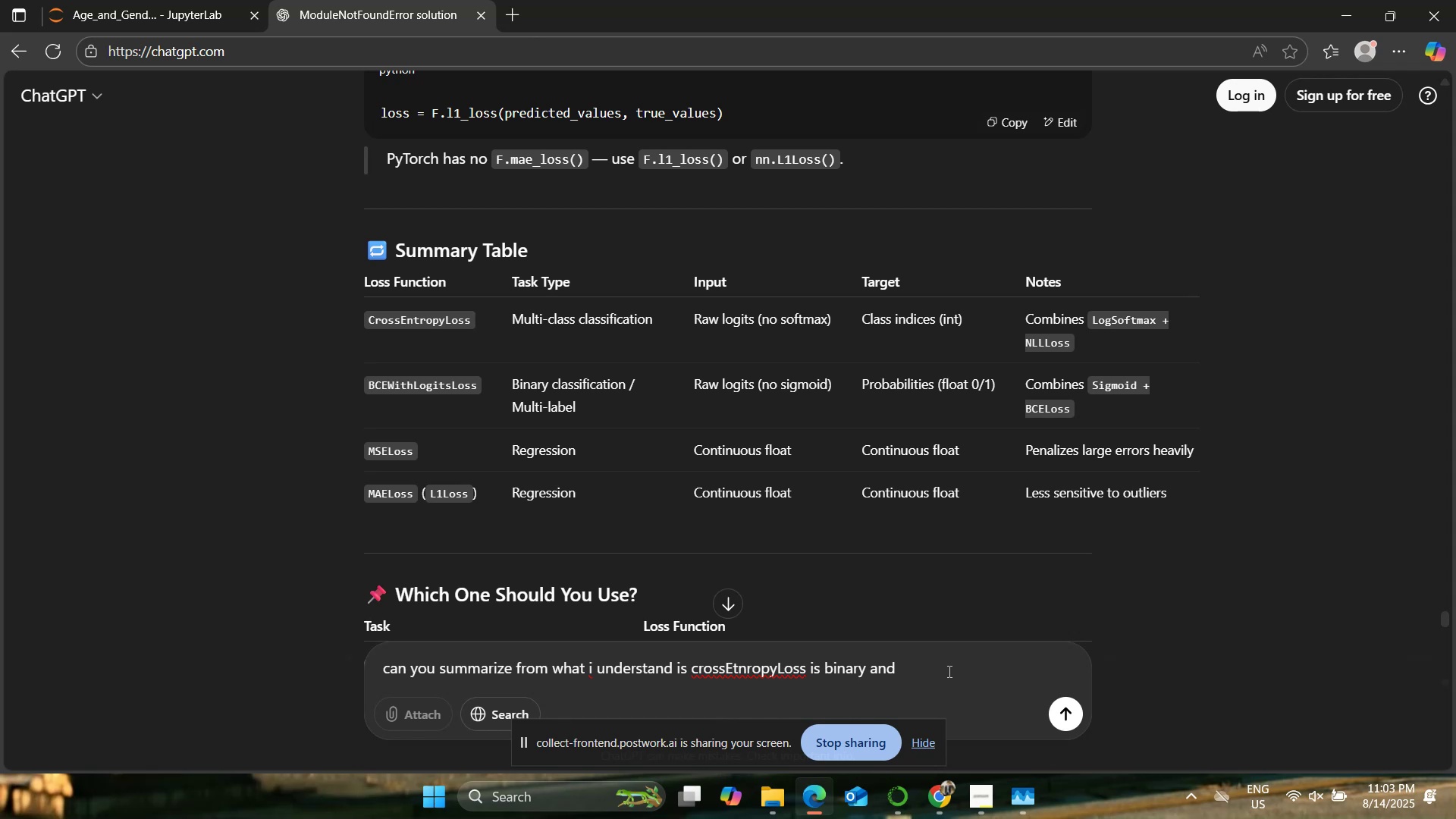 
wait(13.55)
 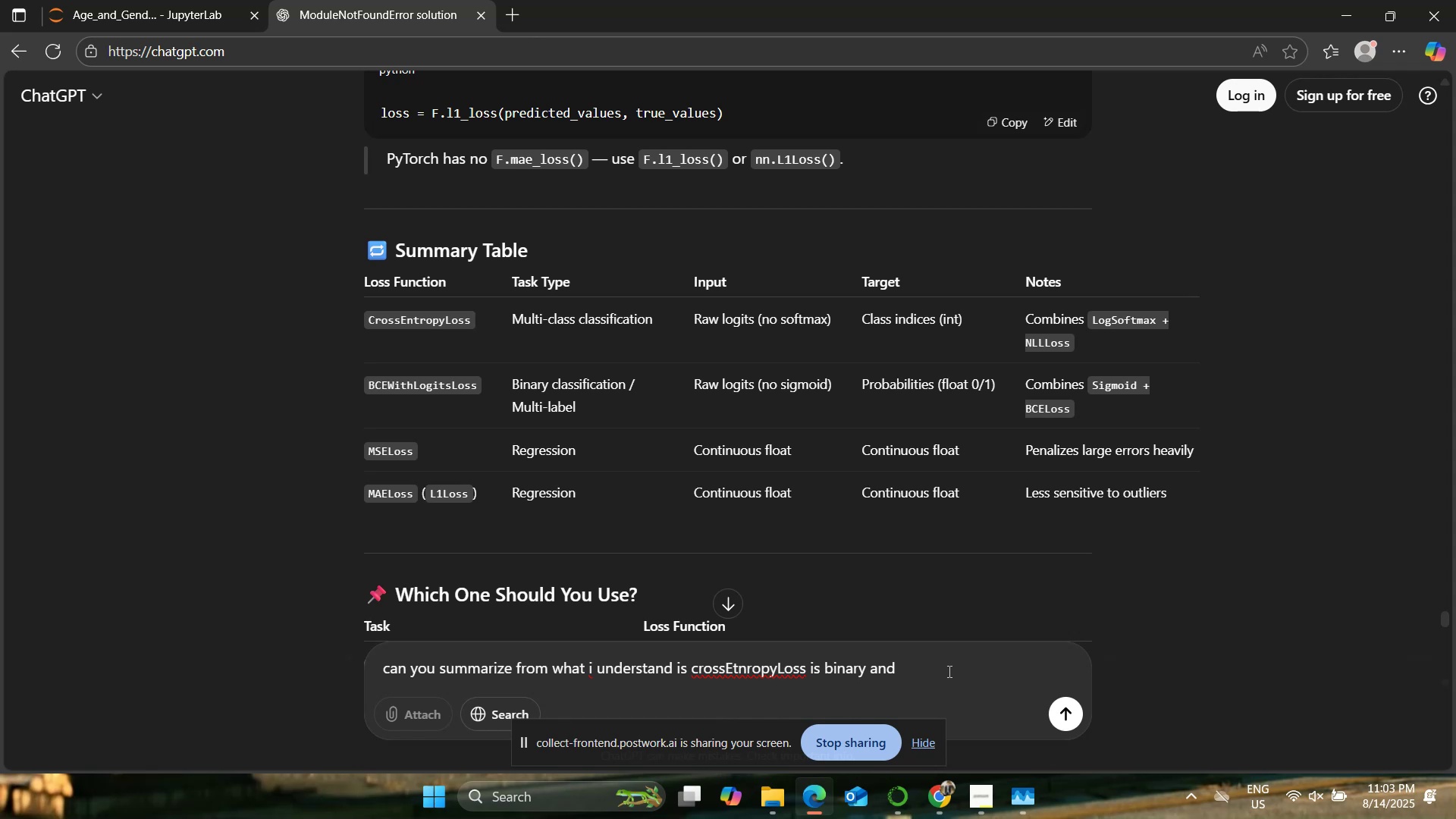 
type(BV)
 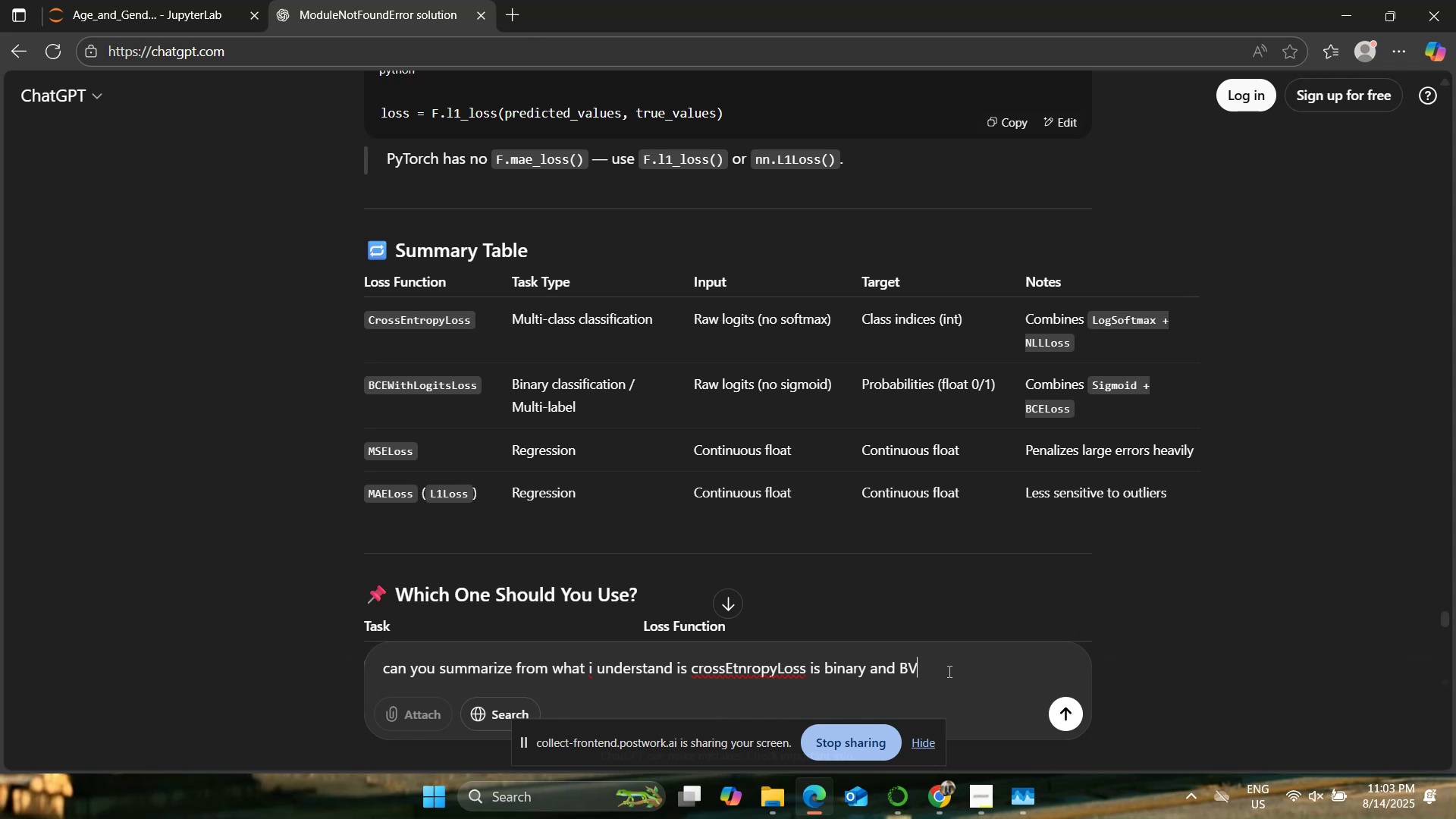 
hold_key(key=Backspace, duration=0.86)
 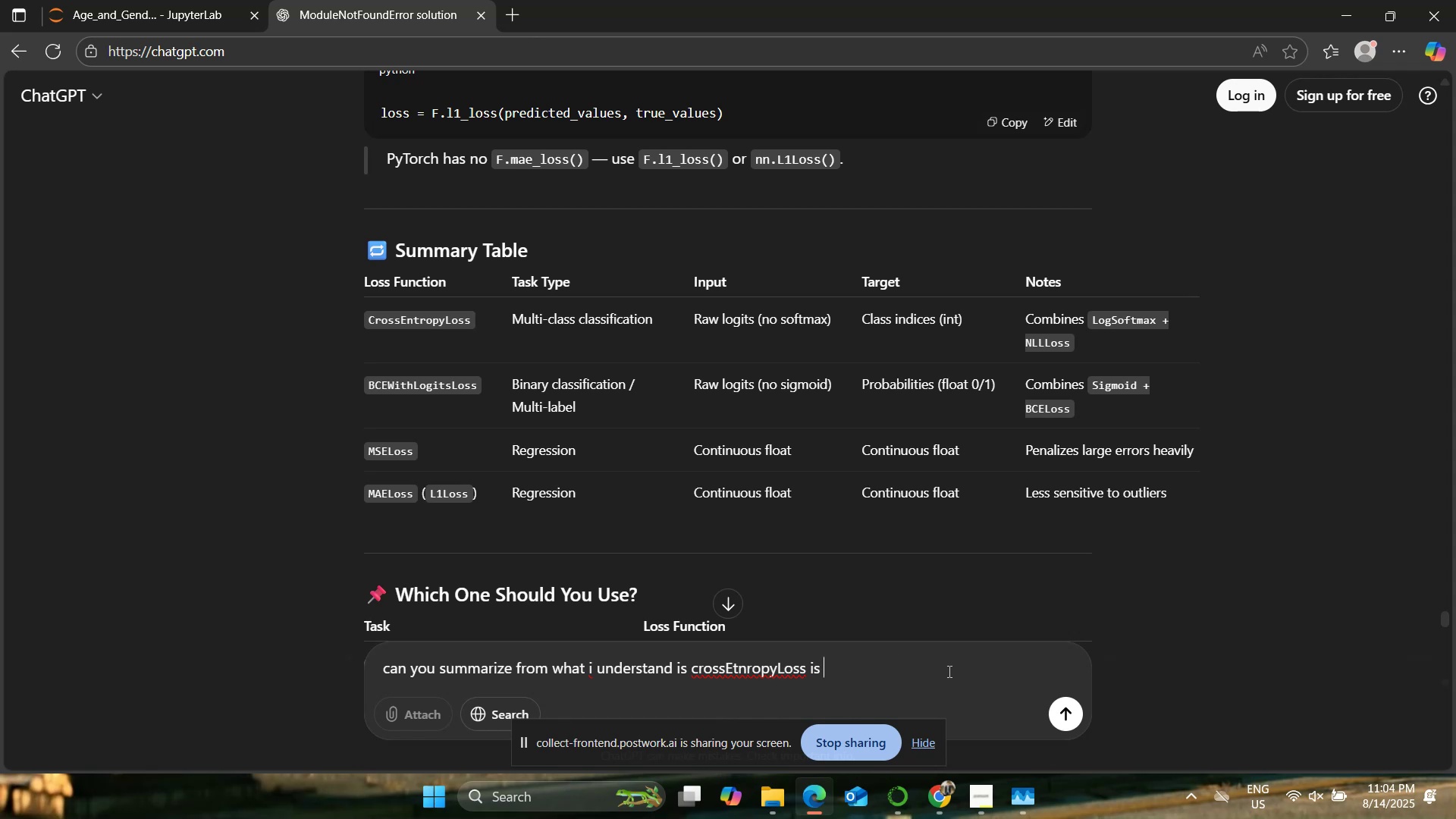 
key(Backspace)
key(Backspace)
key(Backspace)
type(is classes like classification and BCE is binary? and MSE Loss is regression? )
 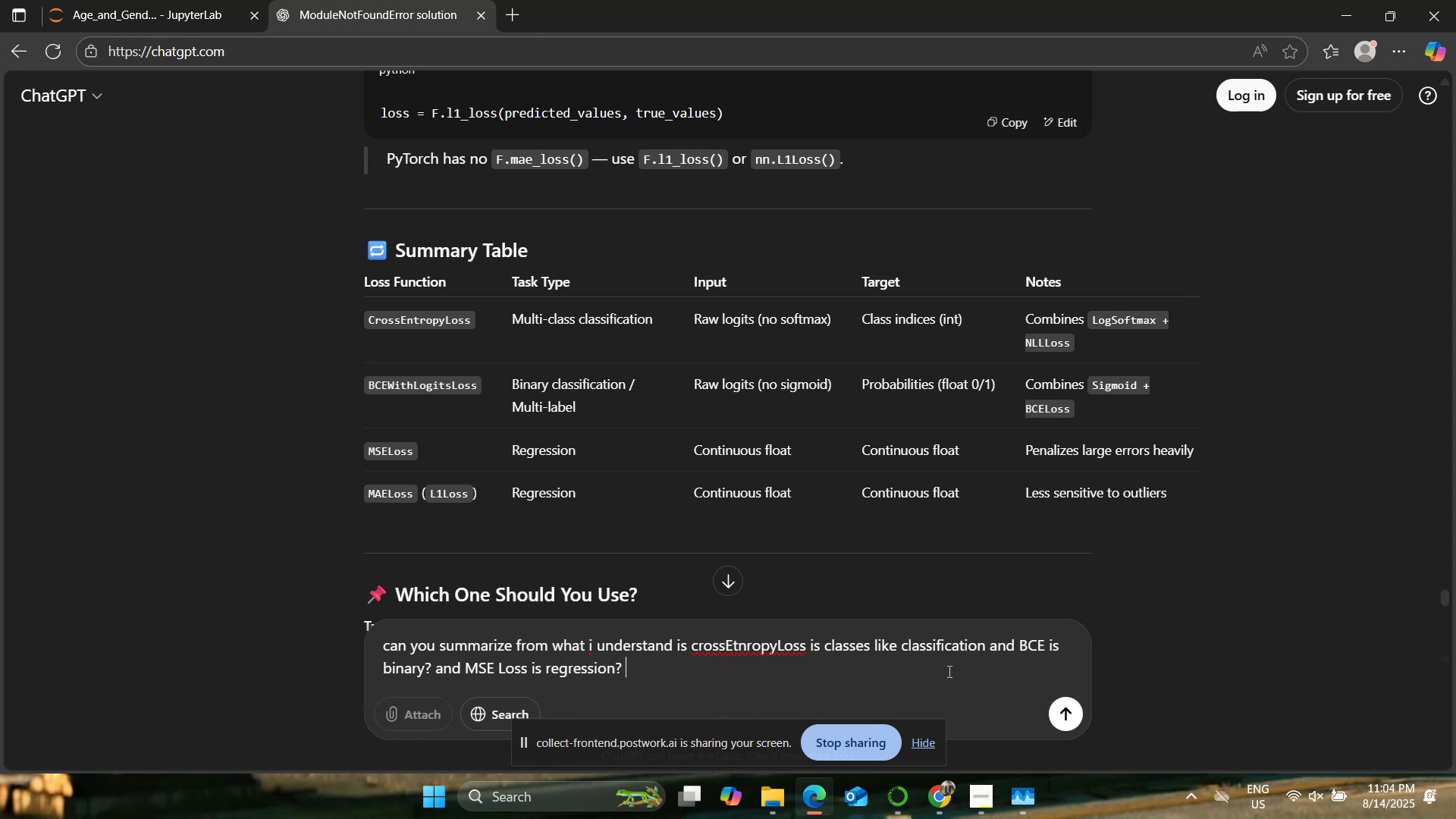 
type(MAE Loss ?)
 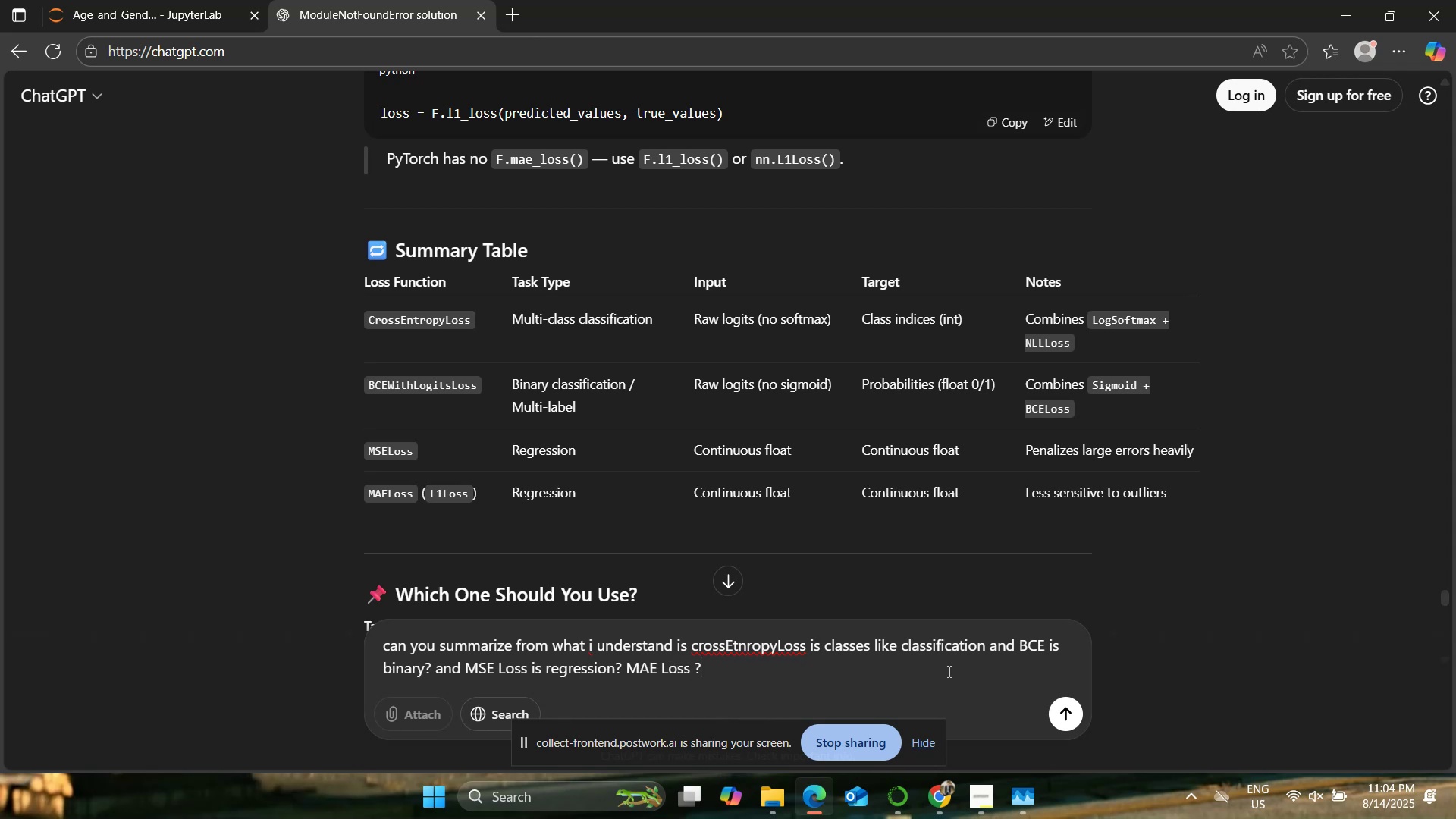 
key(Enter)
 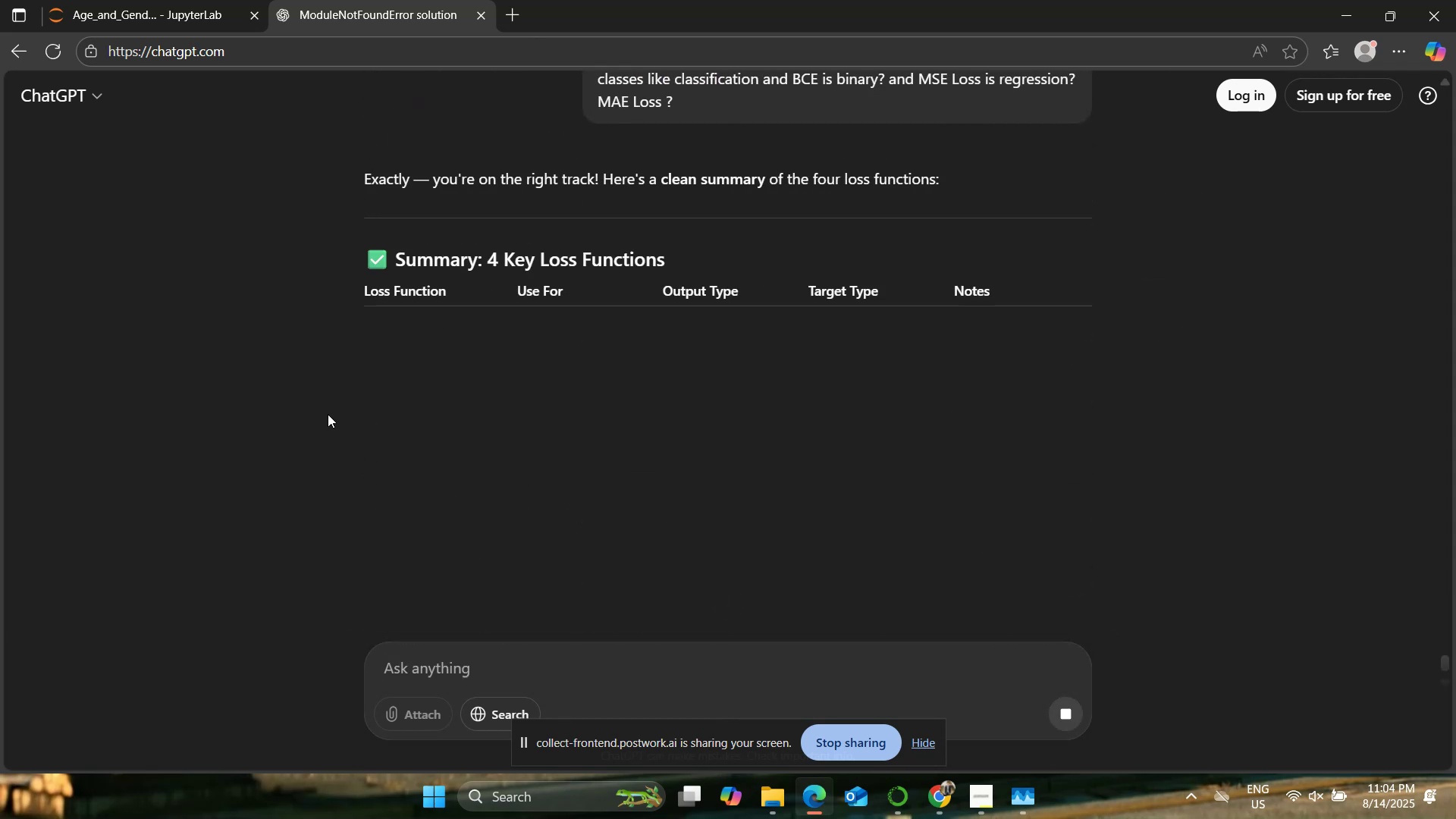 
wait(11.71)
 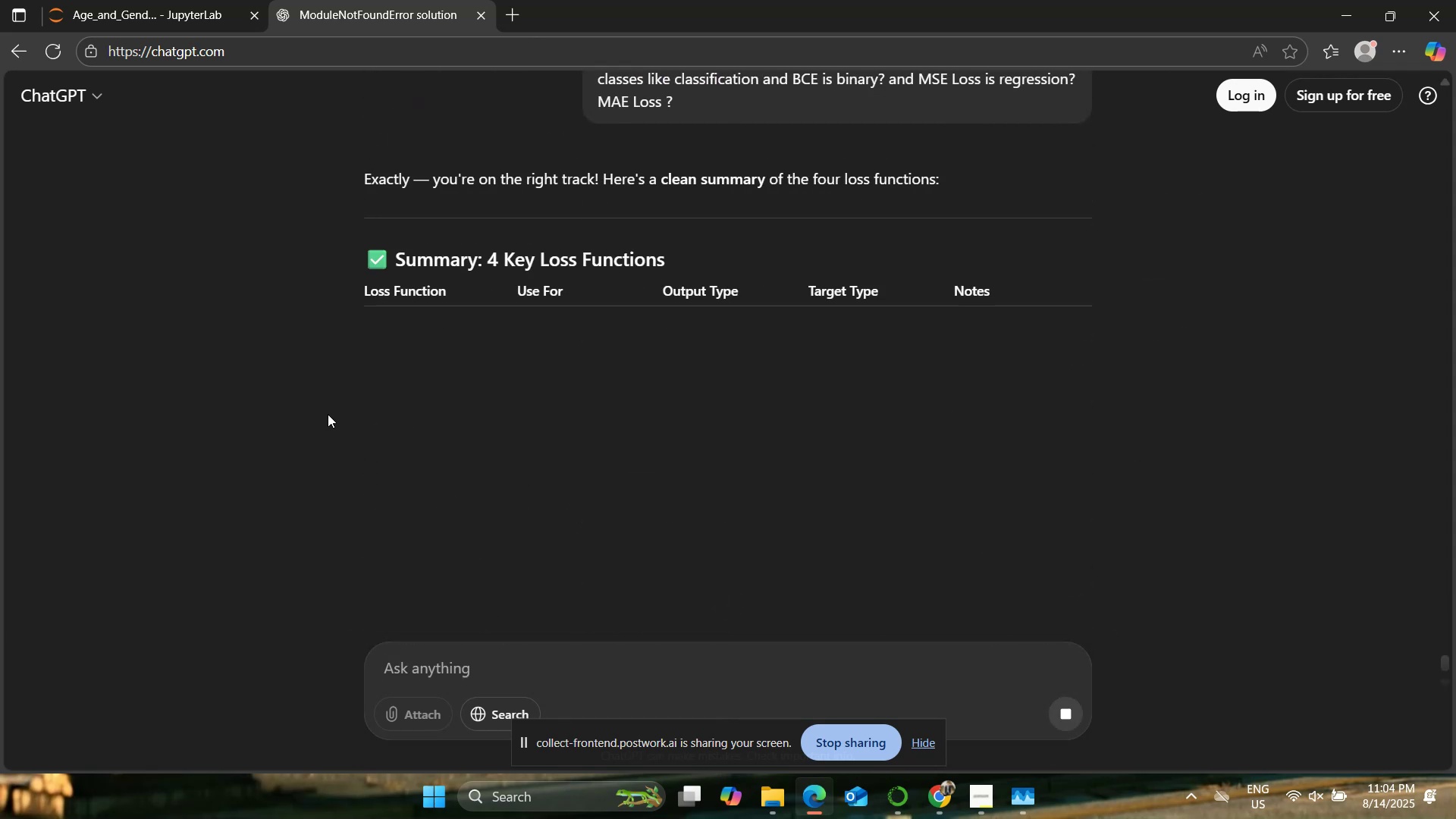 
scroll: coordinate [312, 409], scroll_direction: down, amount: 1.0
 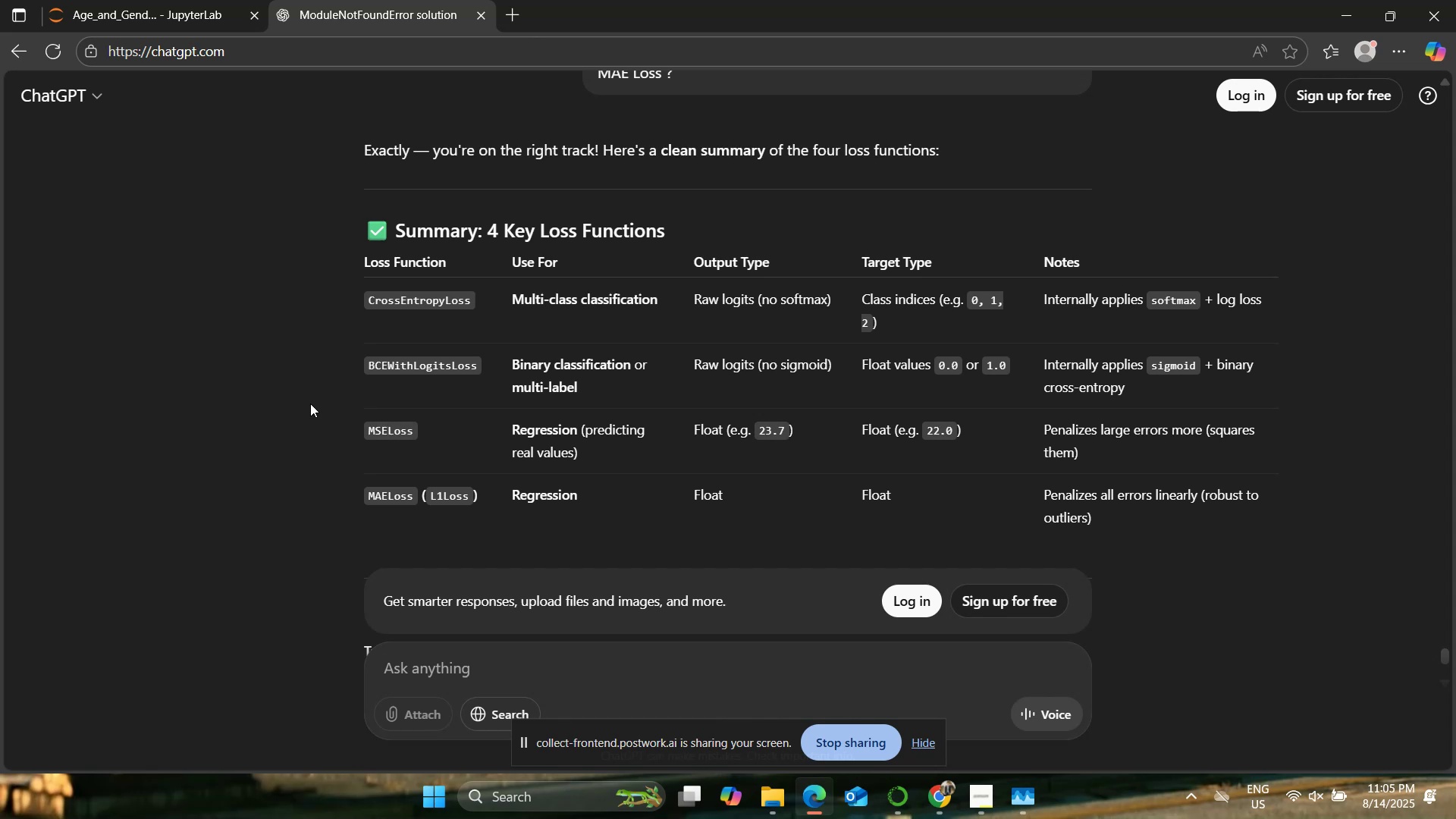 
wait(27.53)
 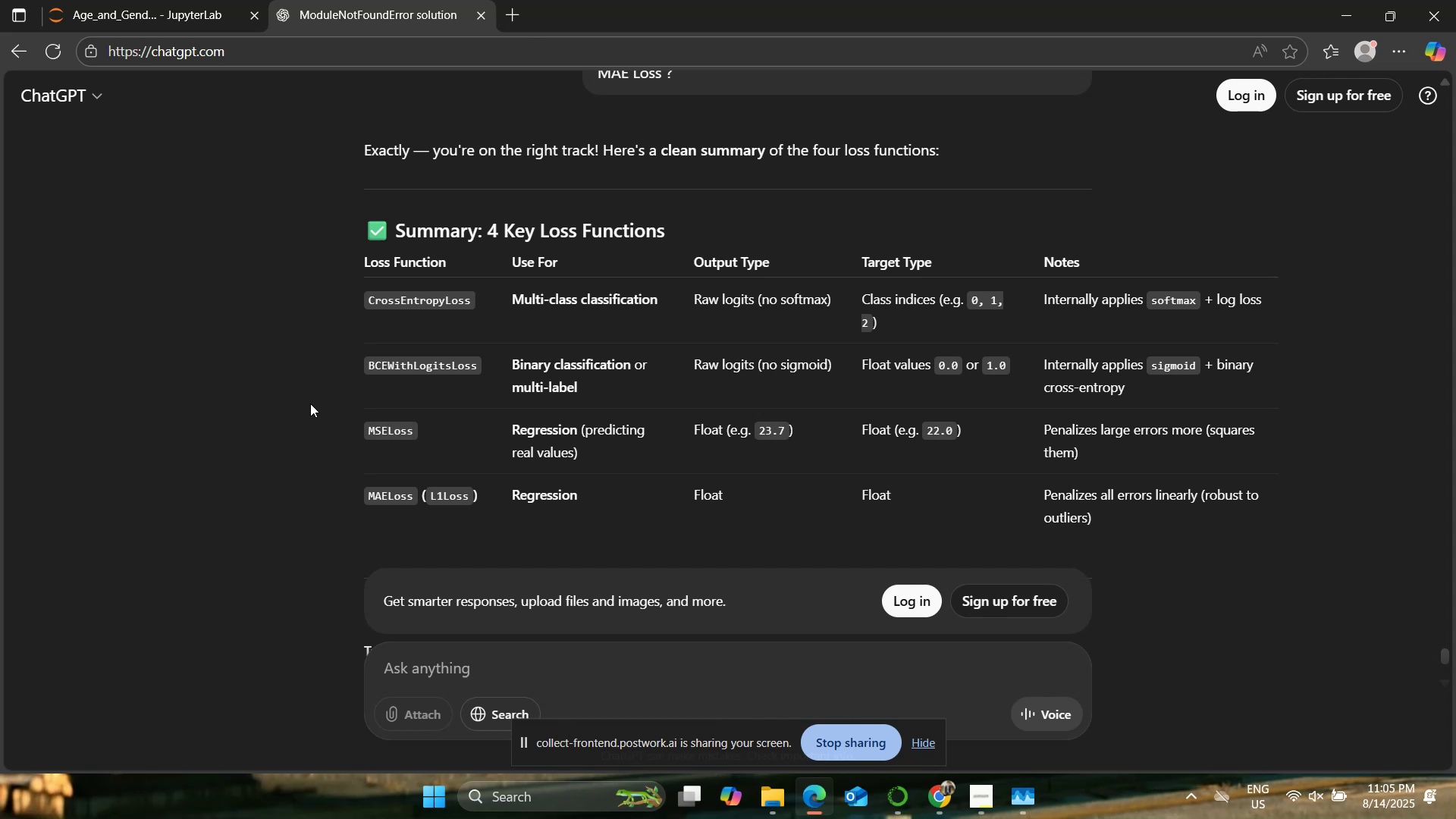 
scroll: coordinate [420, 344], scroll_direction: down, amount: 1.0
 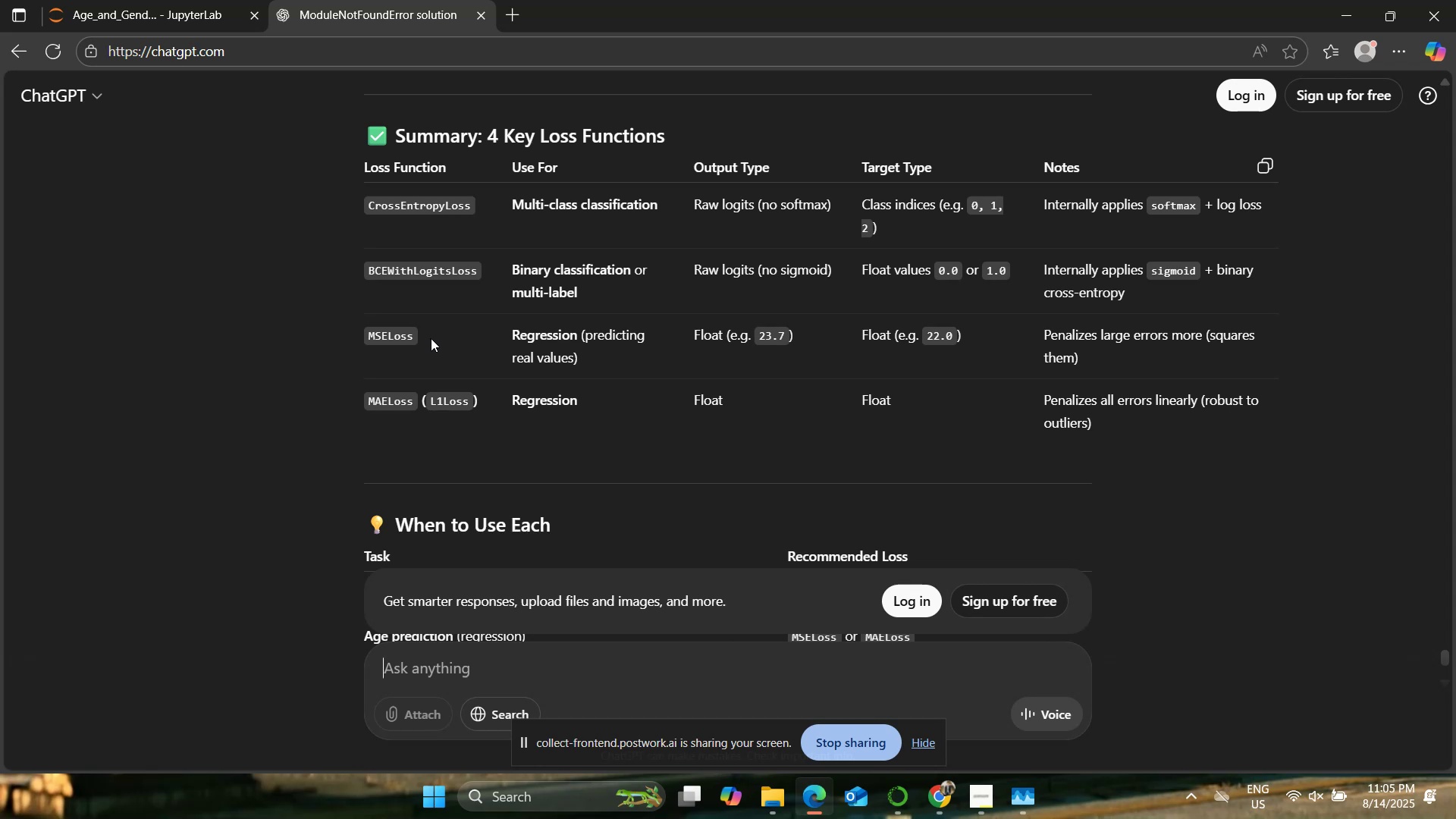 
scroll: coordinate [433, 338], scroll_direction: up, amount: 1.0
 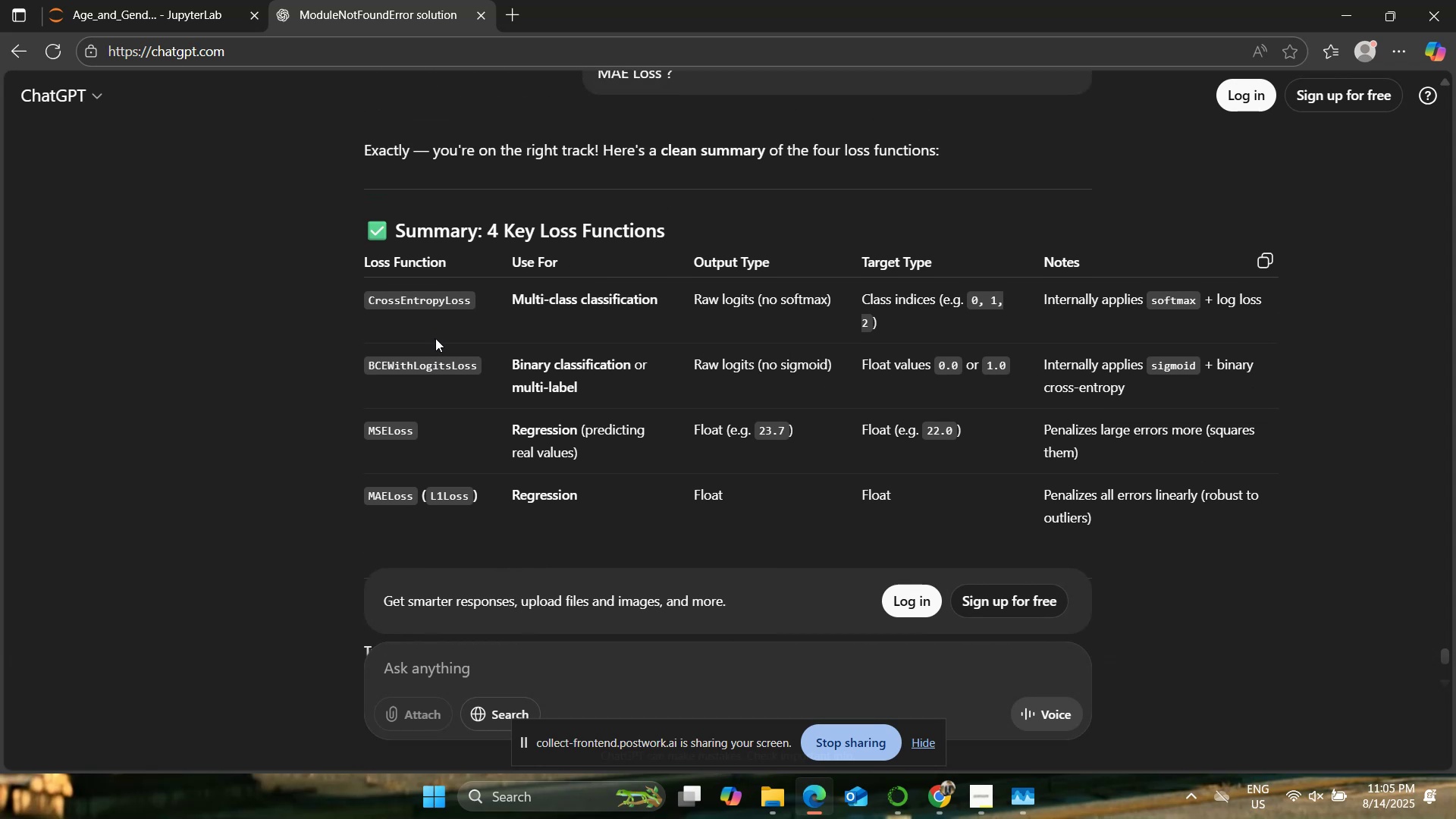 
scroll: coordinate [437, 338], scroll_direction: down, amount: 3.0
 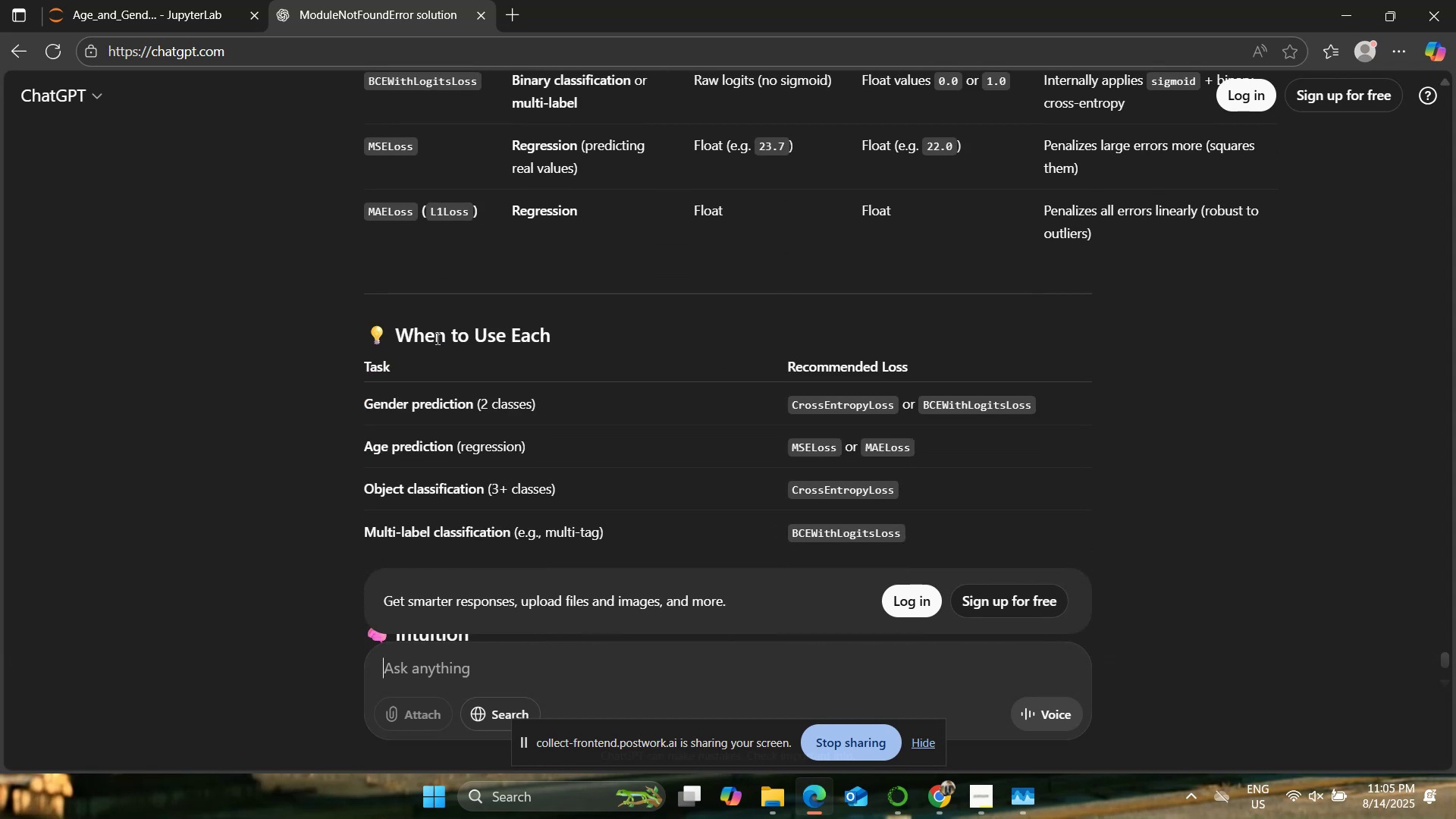 
type(so [Search])
 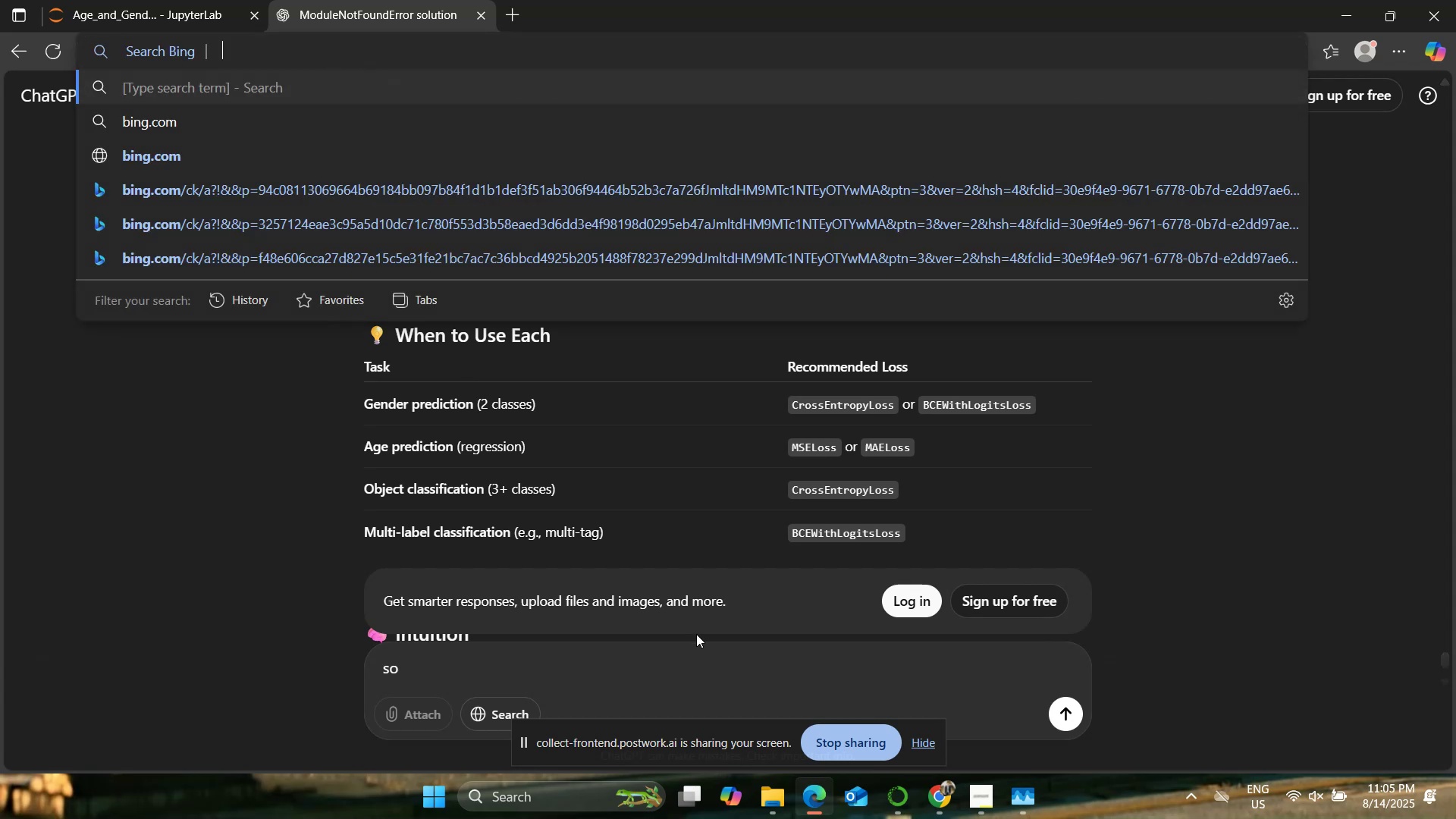 
left_click([620, 632])
 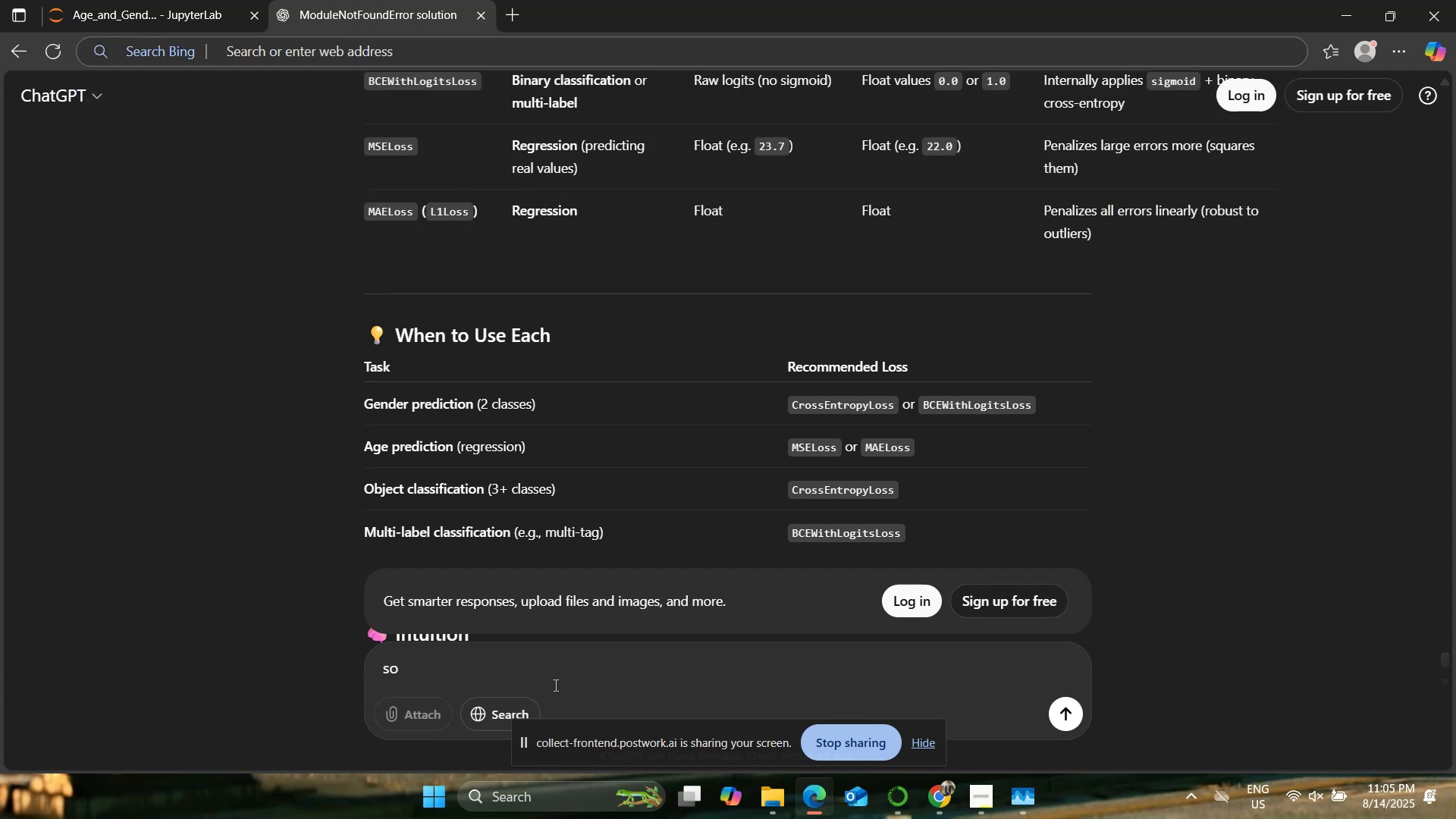 
left_click([554, 685])
 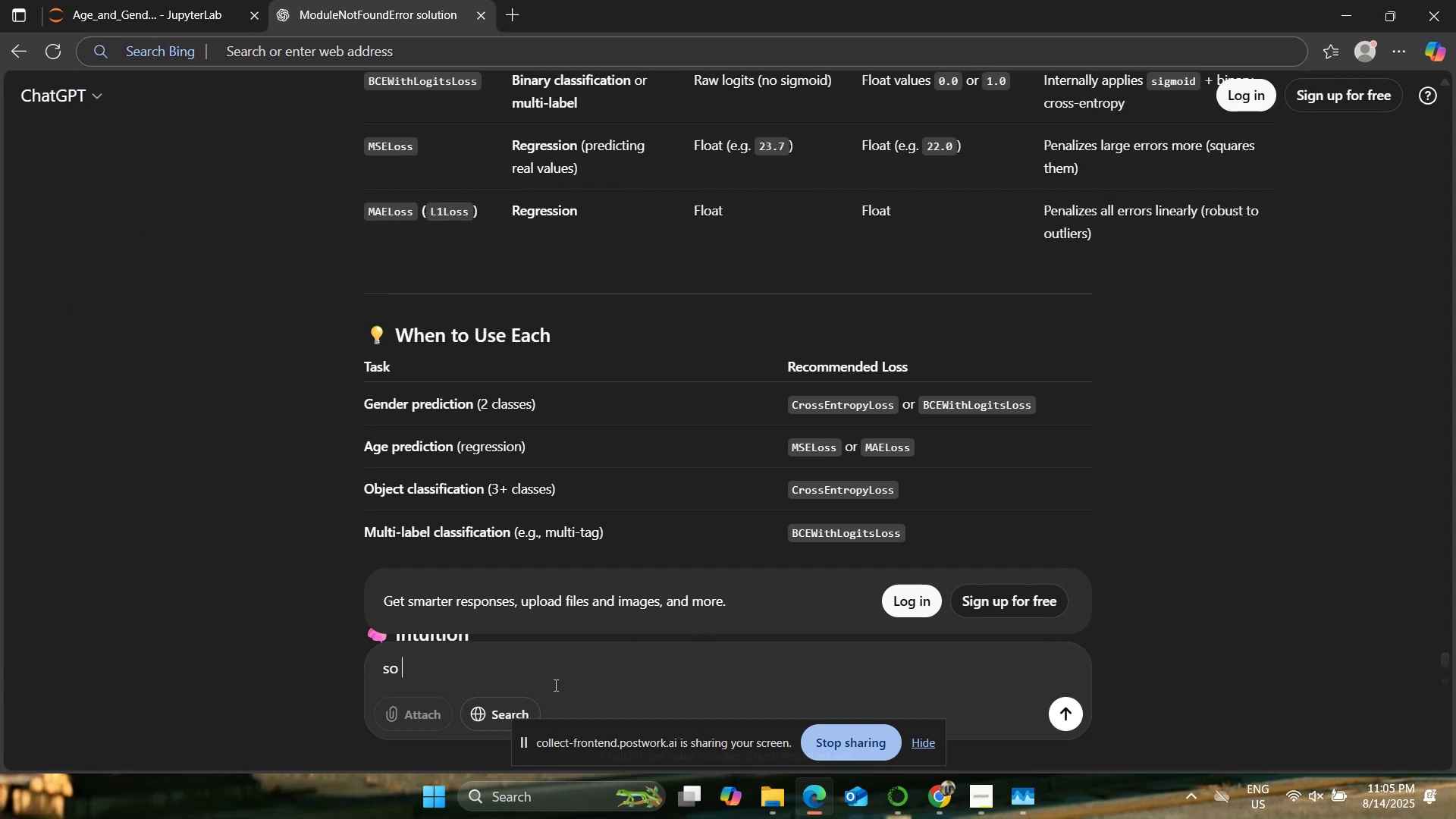 
type(these al)
key(Backspace)
type(re a)
key(Backspace)
type(all differnekind of loss u)
key(Backspace)
type(functions right? can o)
key(Backspace)
type(you explain where do all these get used?)
 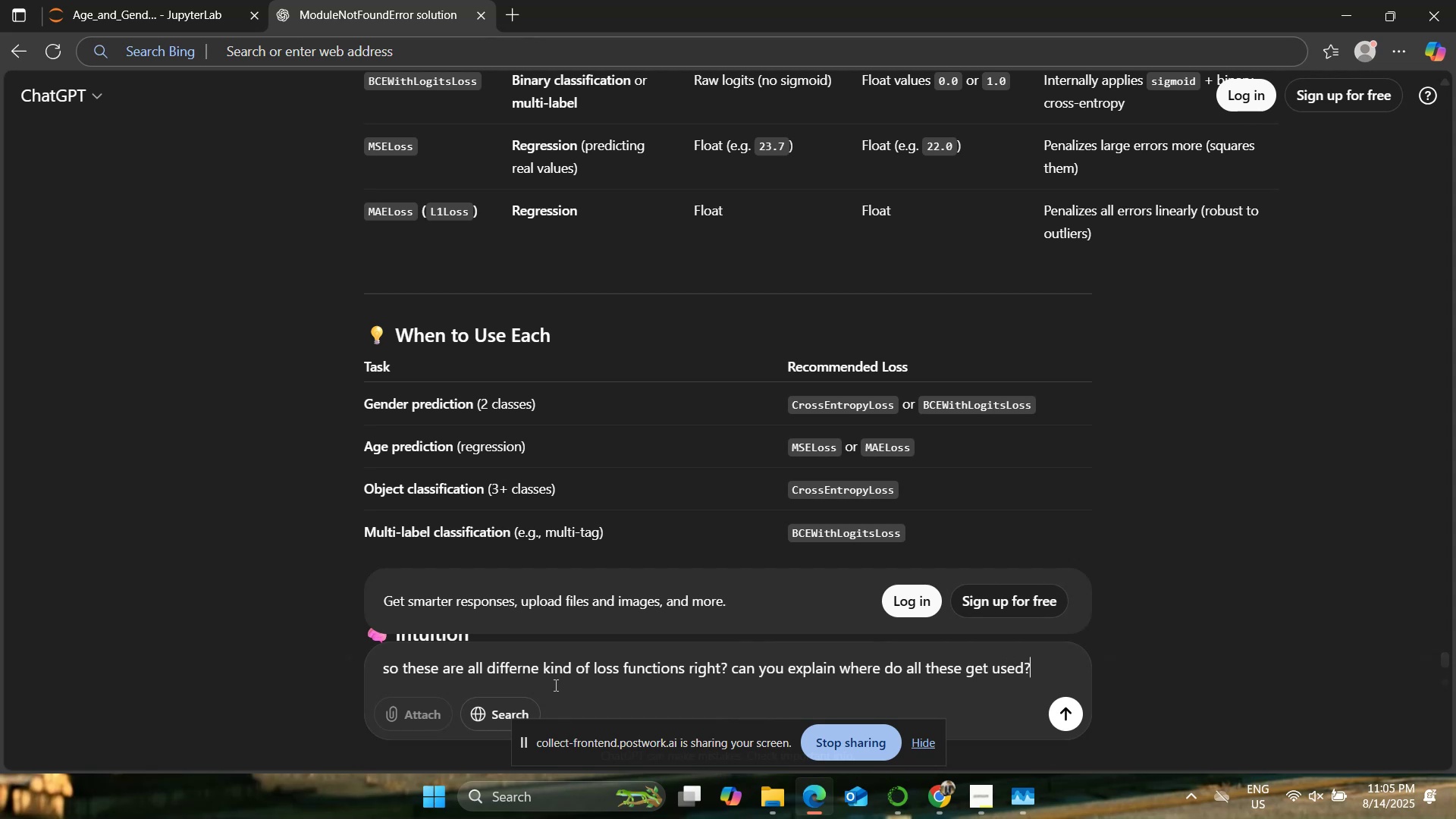 
 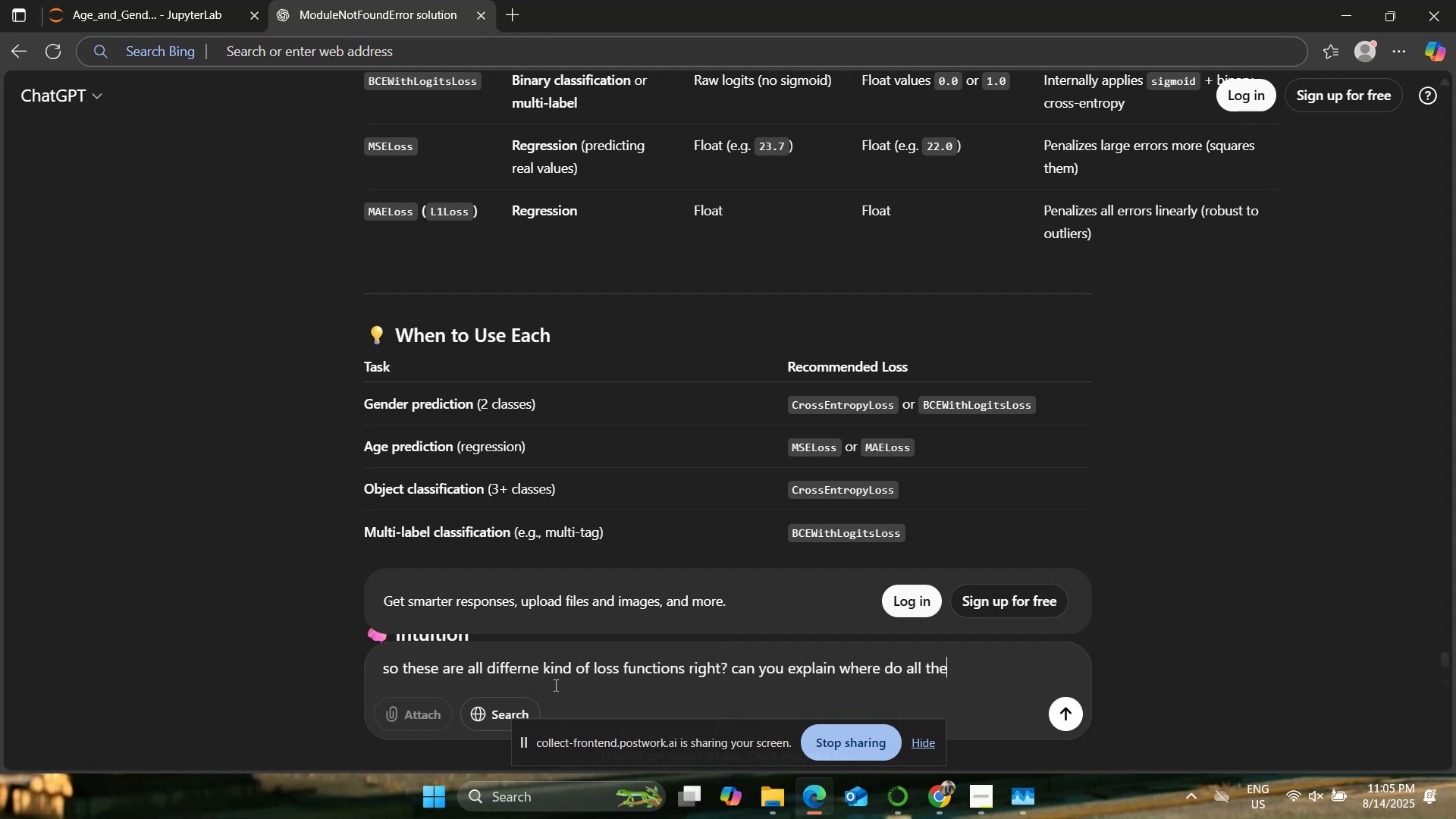 
key(Enter)
 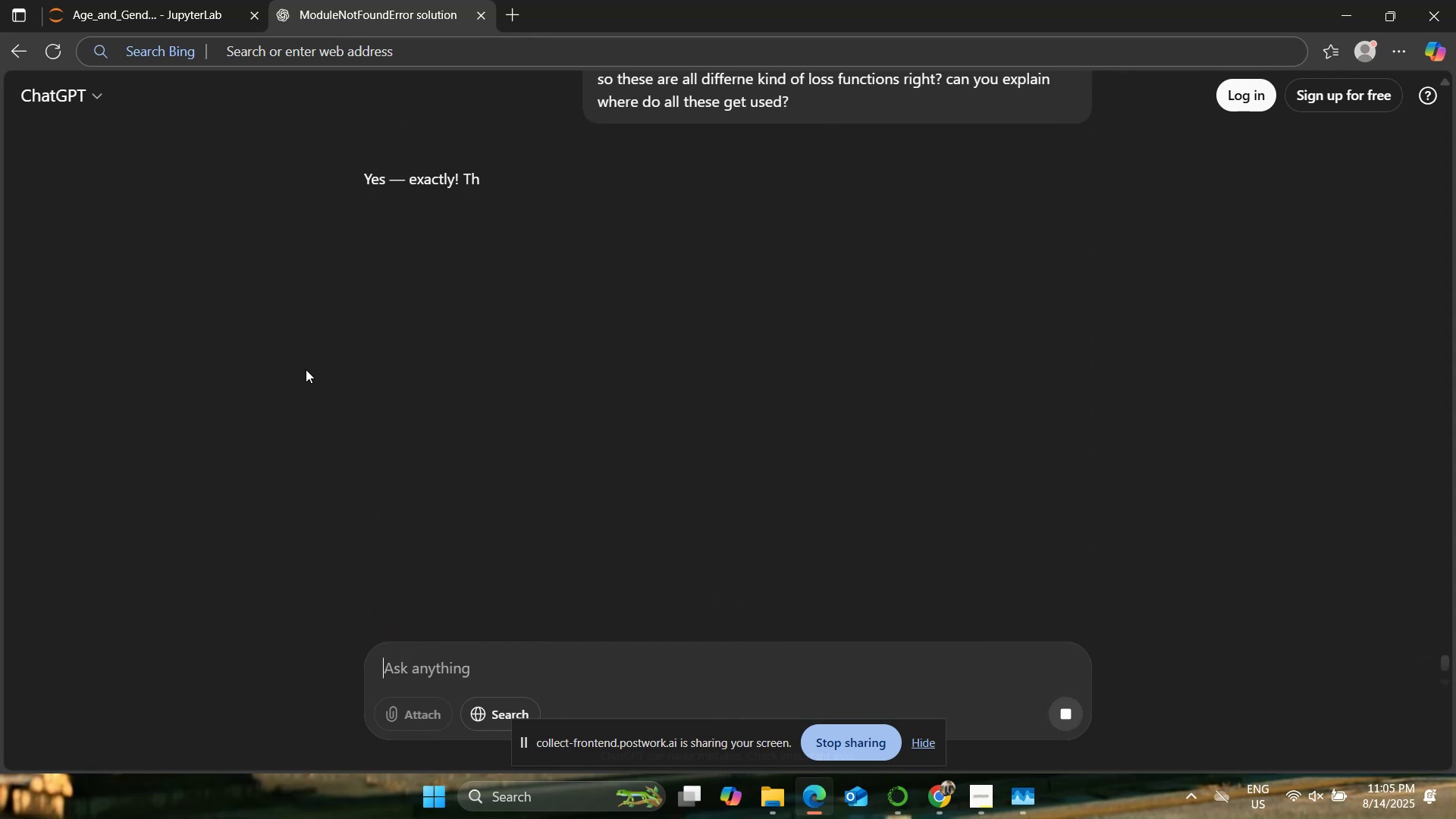 
mouse_move([331, 295])
 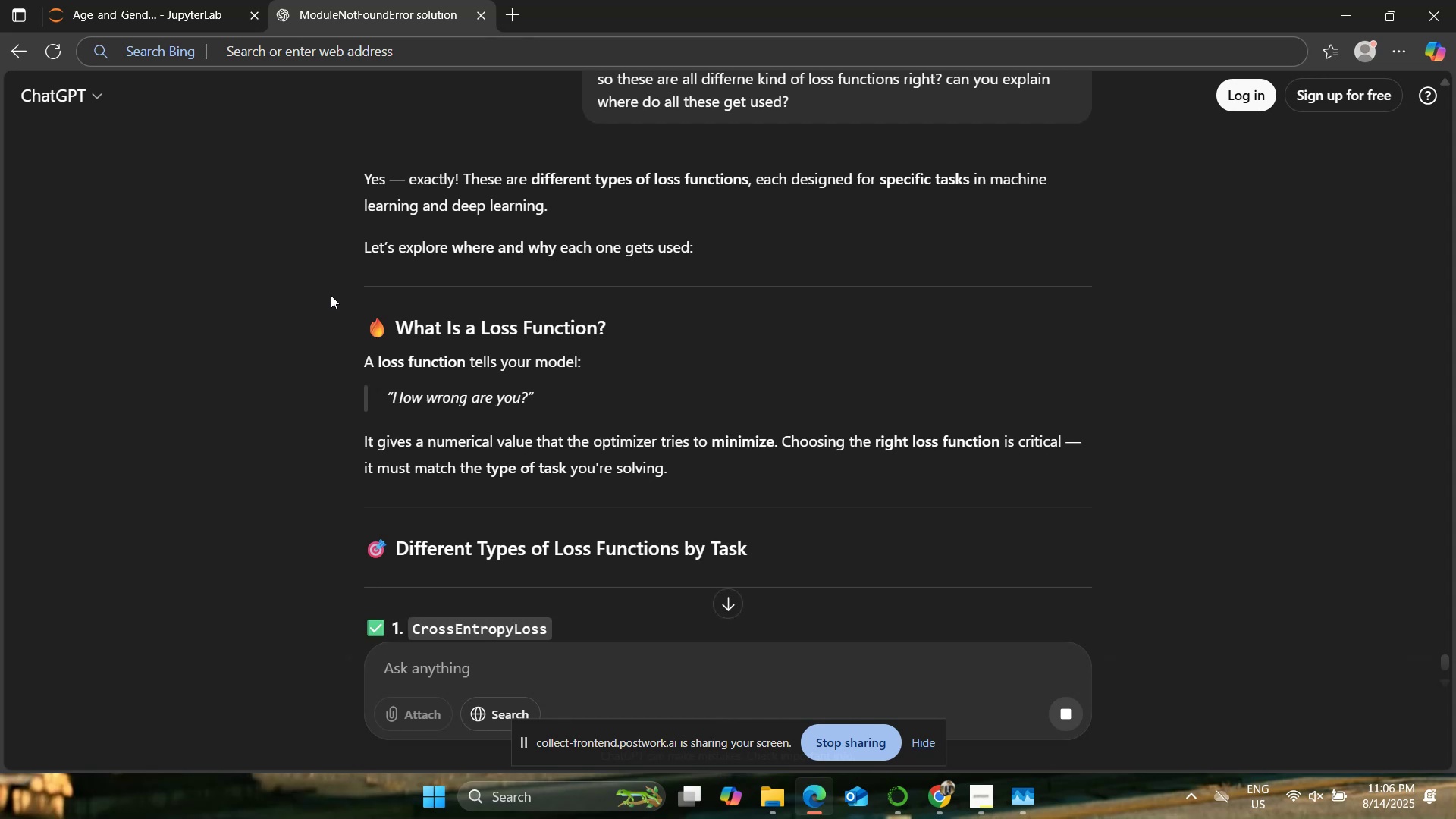 
scroll: coordinate [332, 293], scroll_direction: down, amount: 4.0
 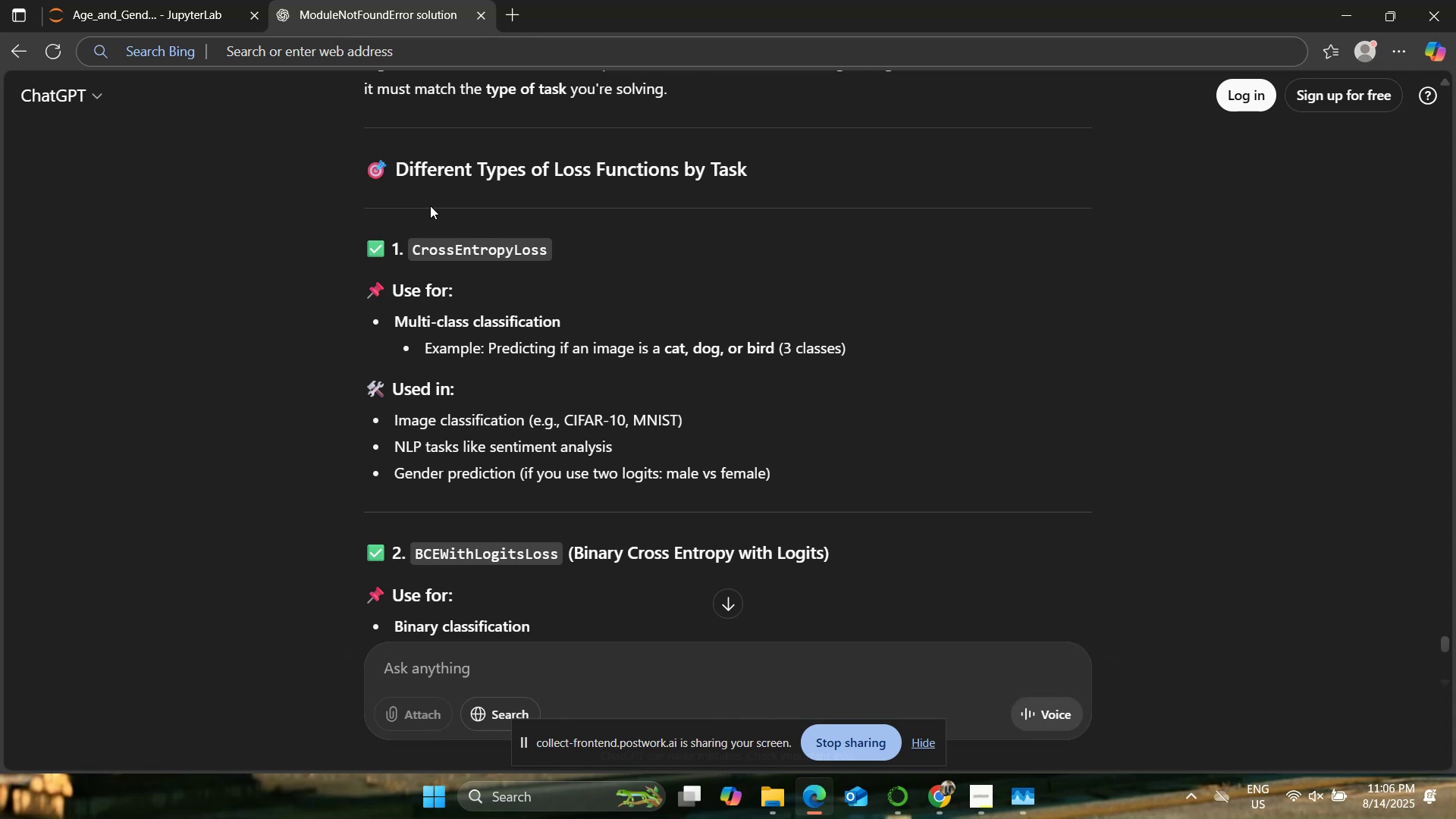 
wait(37.52)
 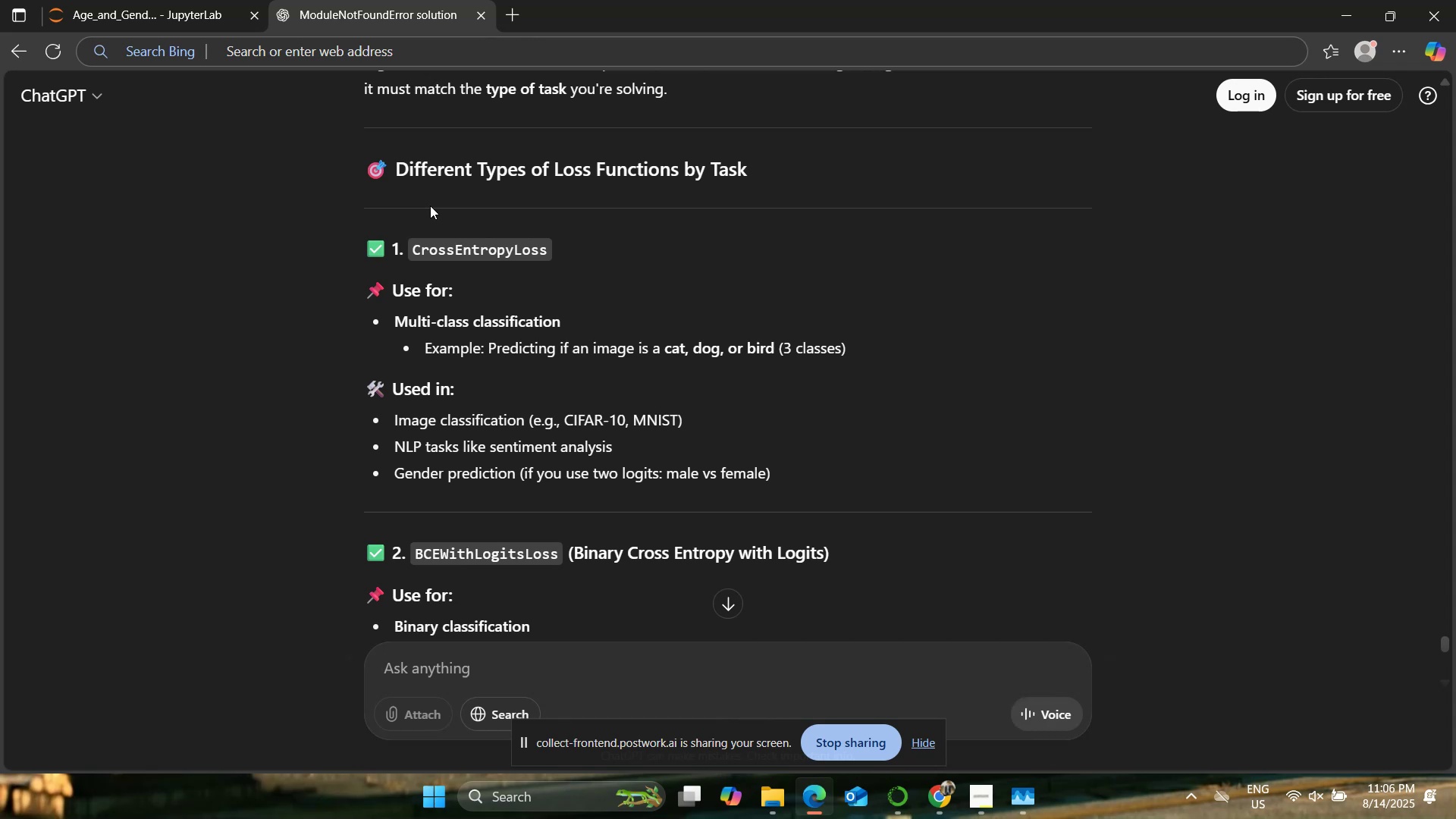 
scroll: coordinate [218, 235], scroll_direction: down, amount: 1.0
 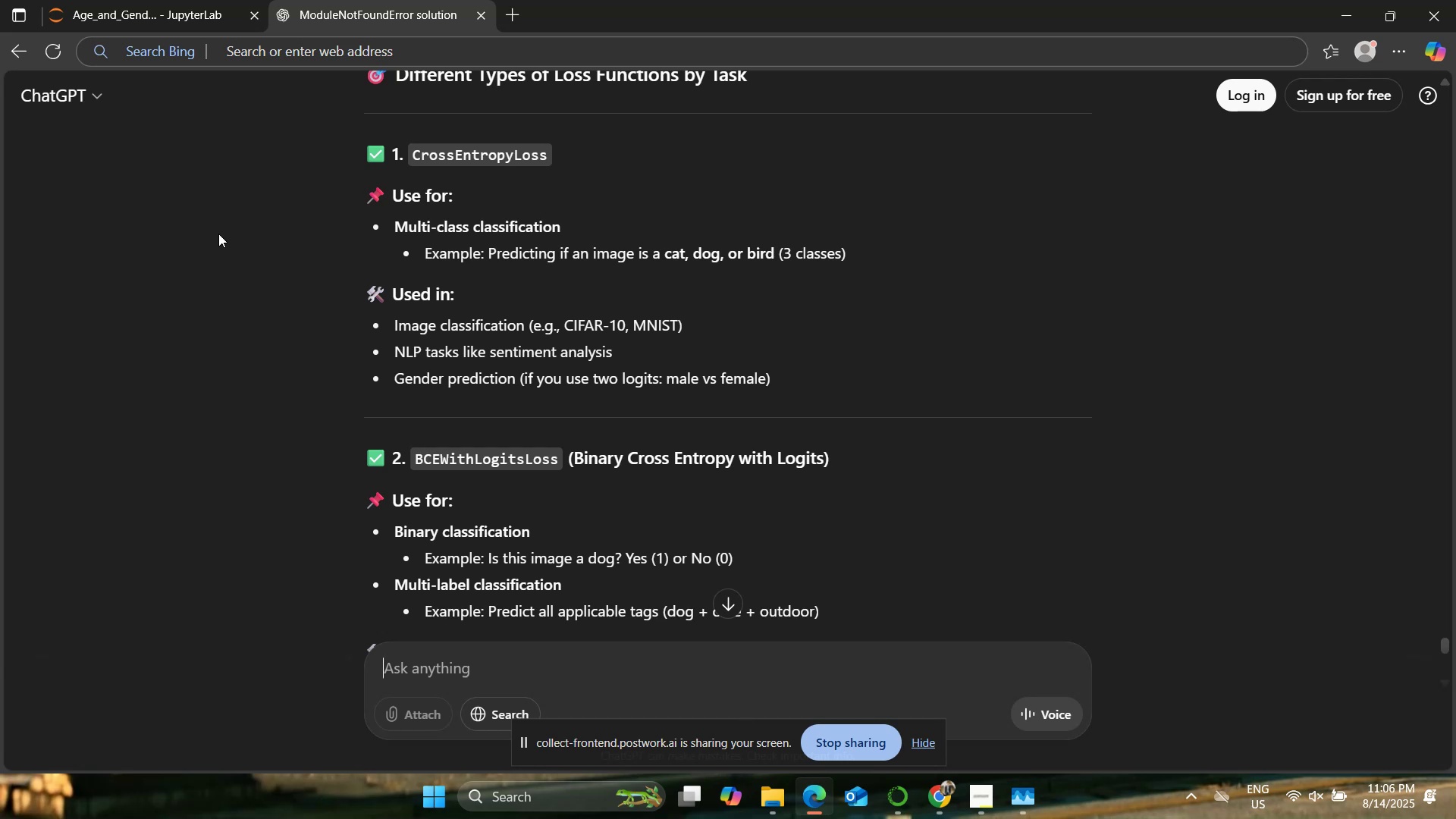 
wait(14.77)
 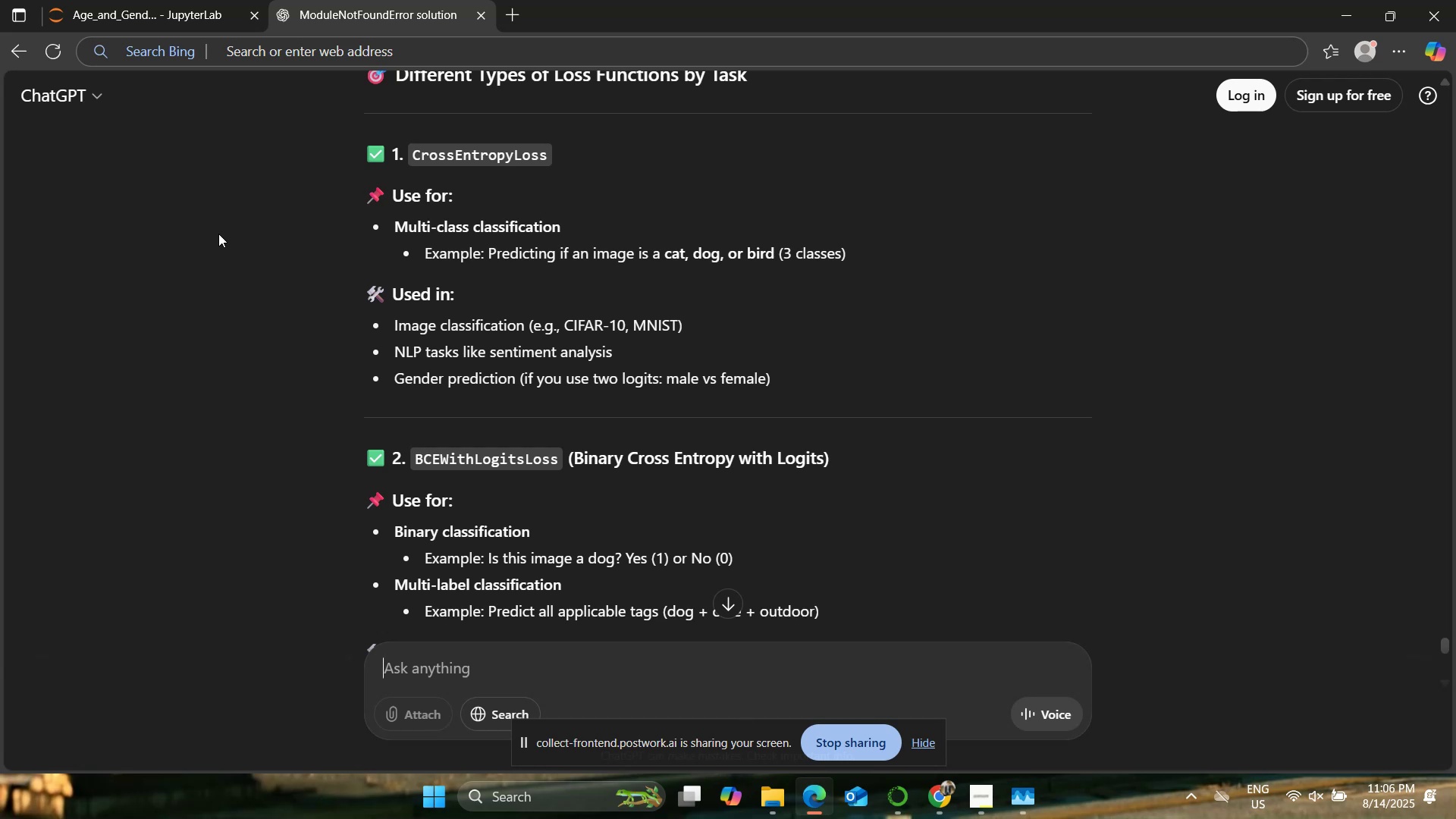 
scroll: coordinate [239, 331], scroll_direction: down, amount: 2.0
 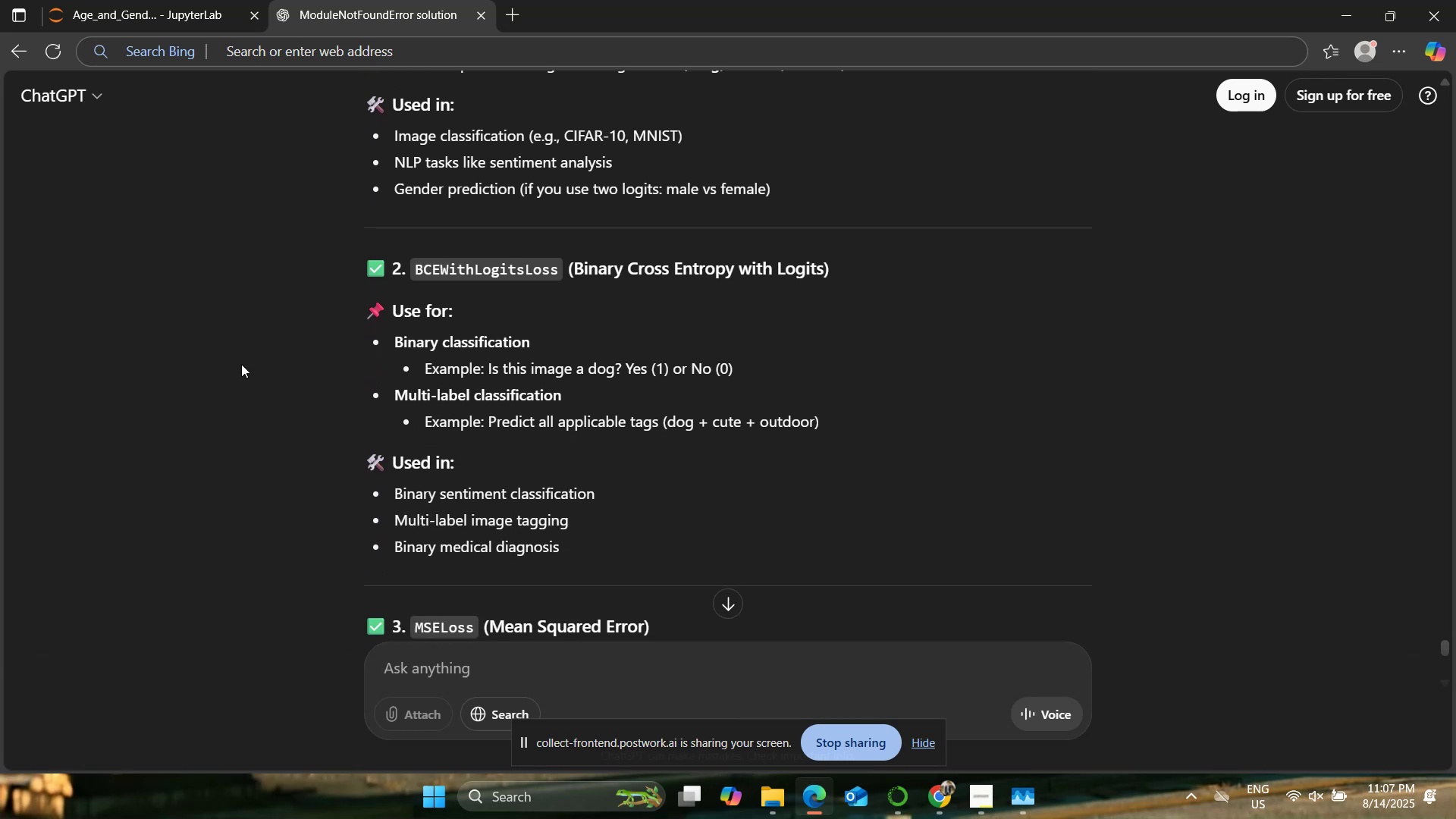 
scroll: coordinate [257, 351], scroll_direction: up, amount: 2.0
 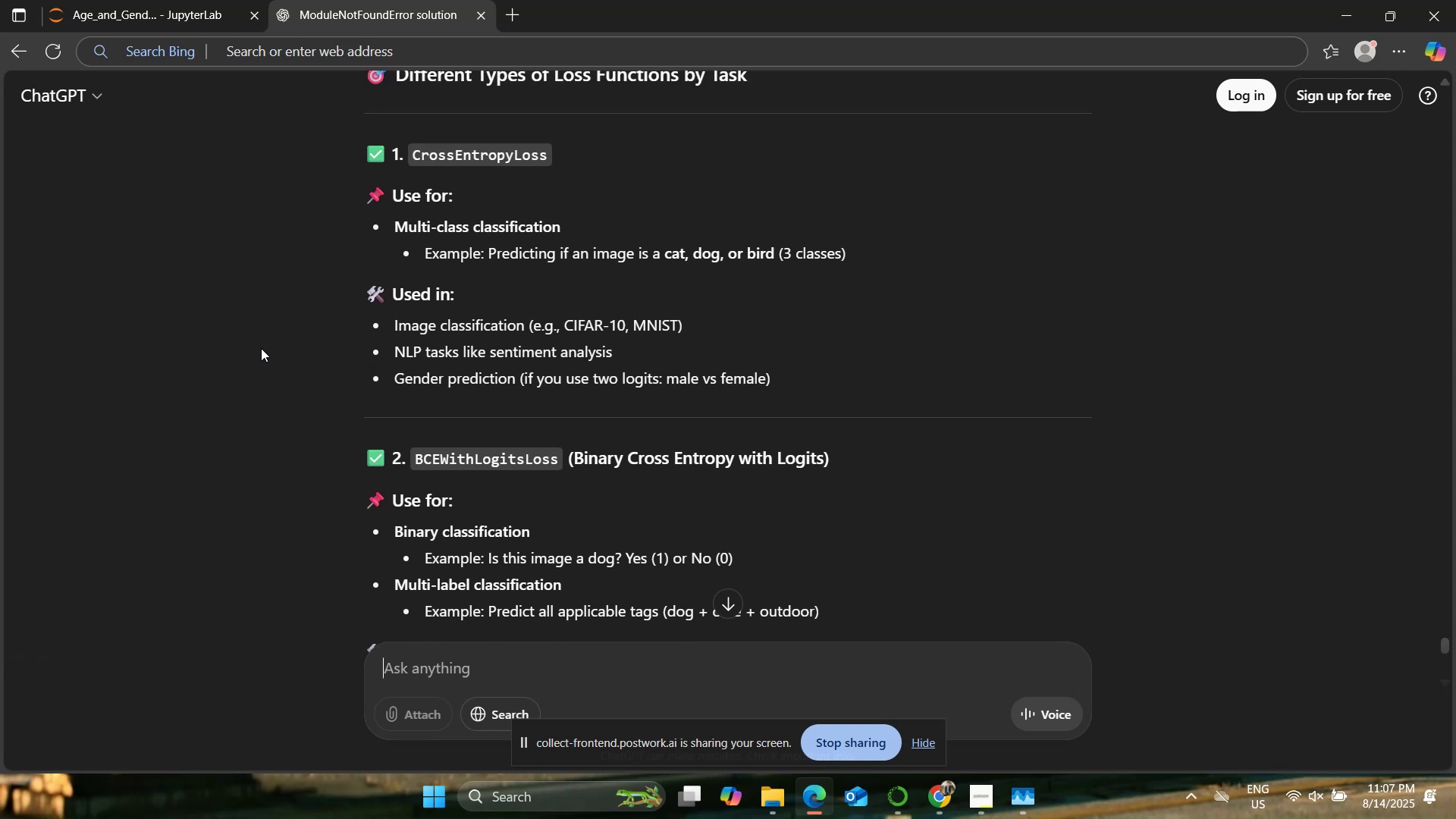 
wait(7.89)
 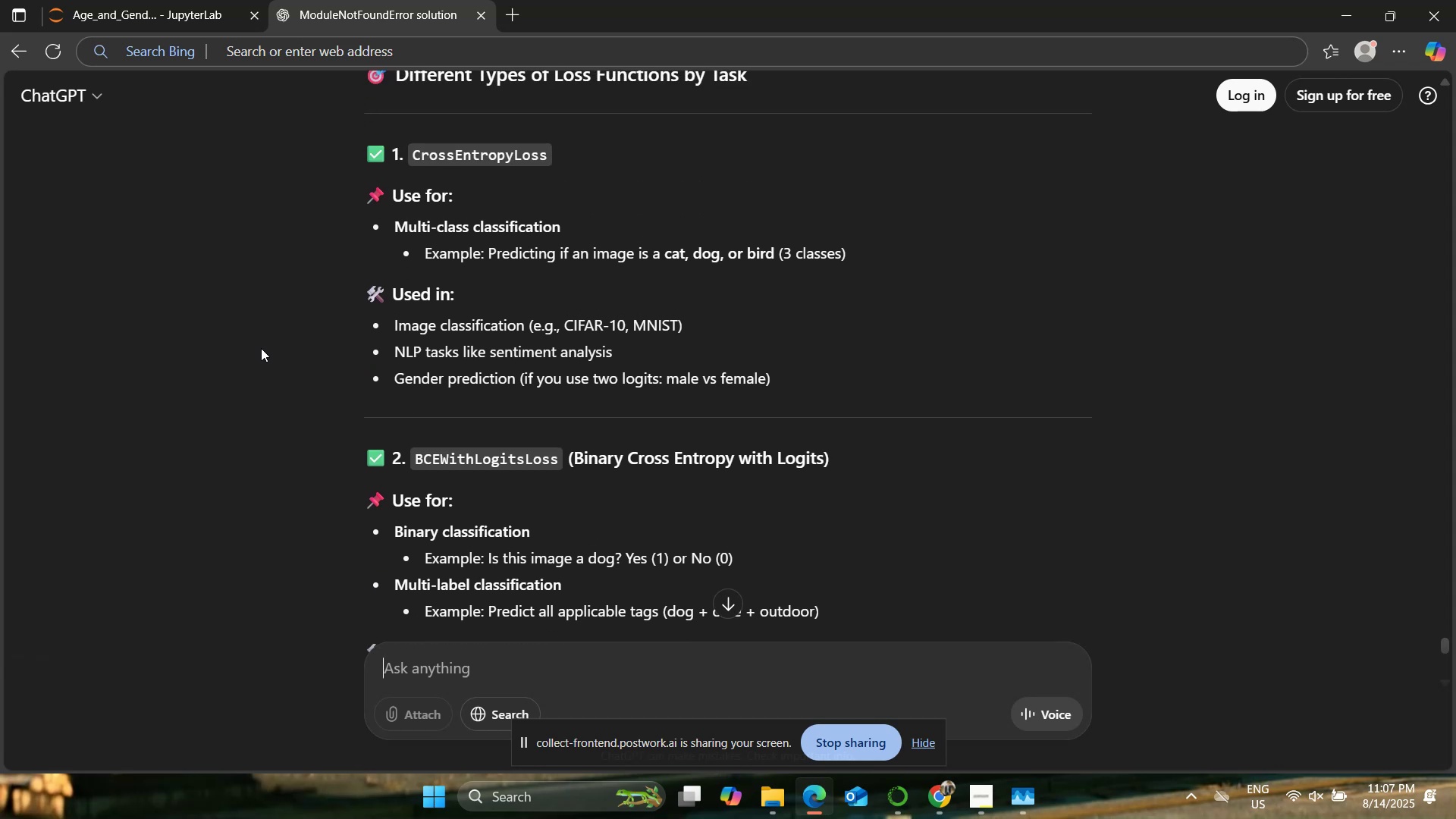 
scroll: coordinate [262, 348], scroll_direction: down, amount: 1.0
 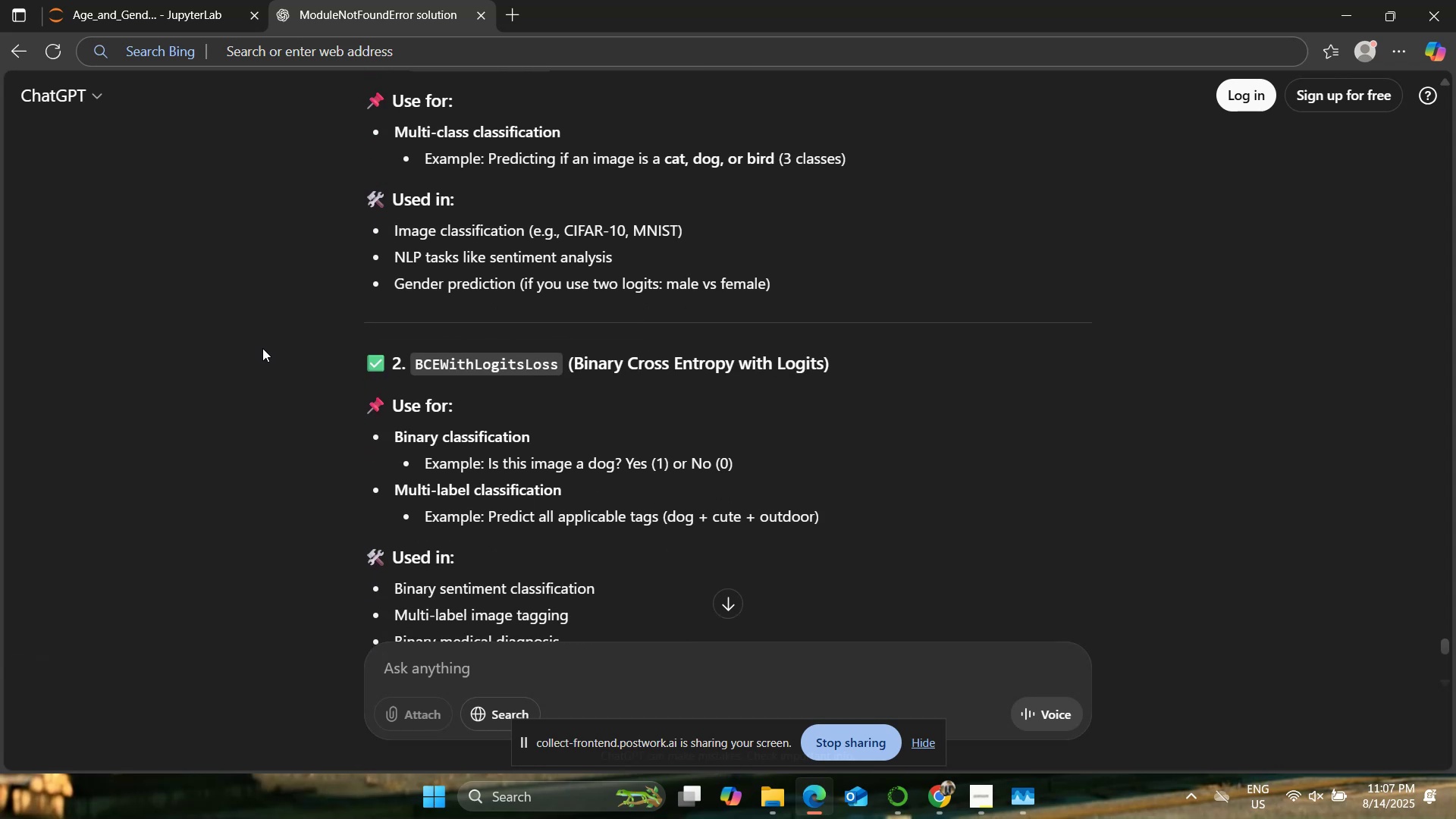 
scroll: coordinate [262, 348], scroll_direction: up, amount: 1.0
 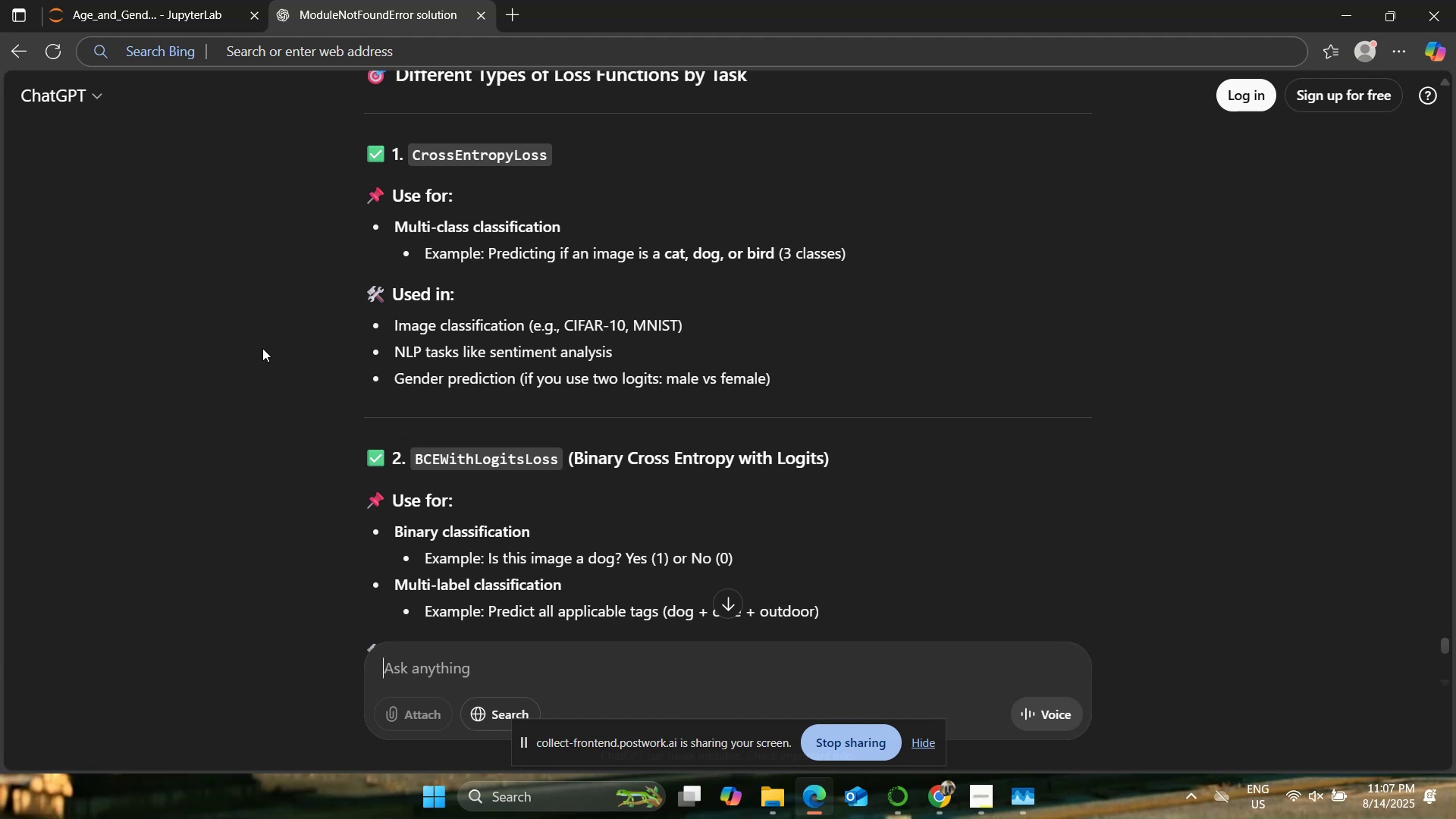 
scroll: coordinate [262, 348], scroll_direction: none, amount: 0.0
 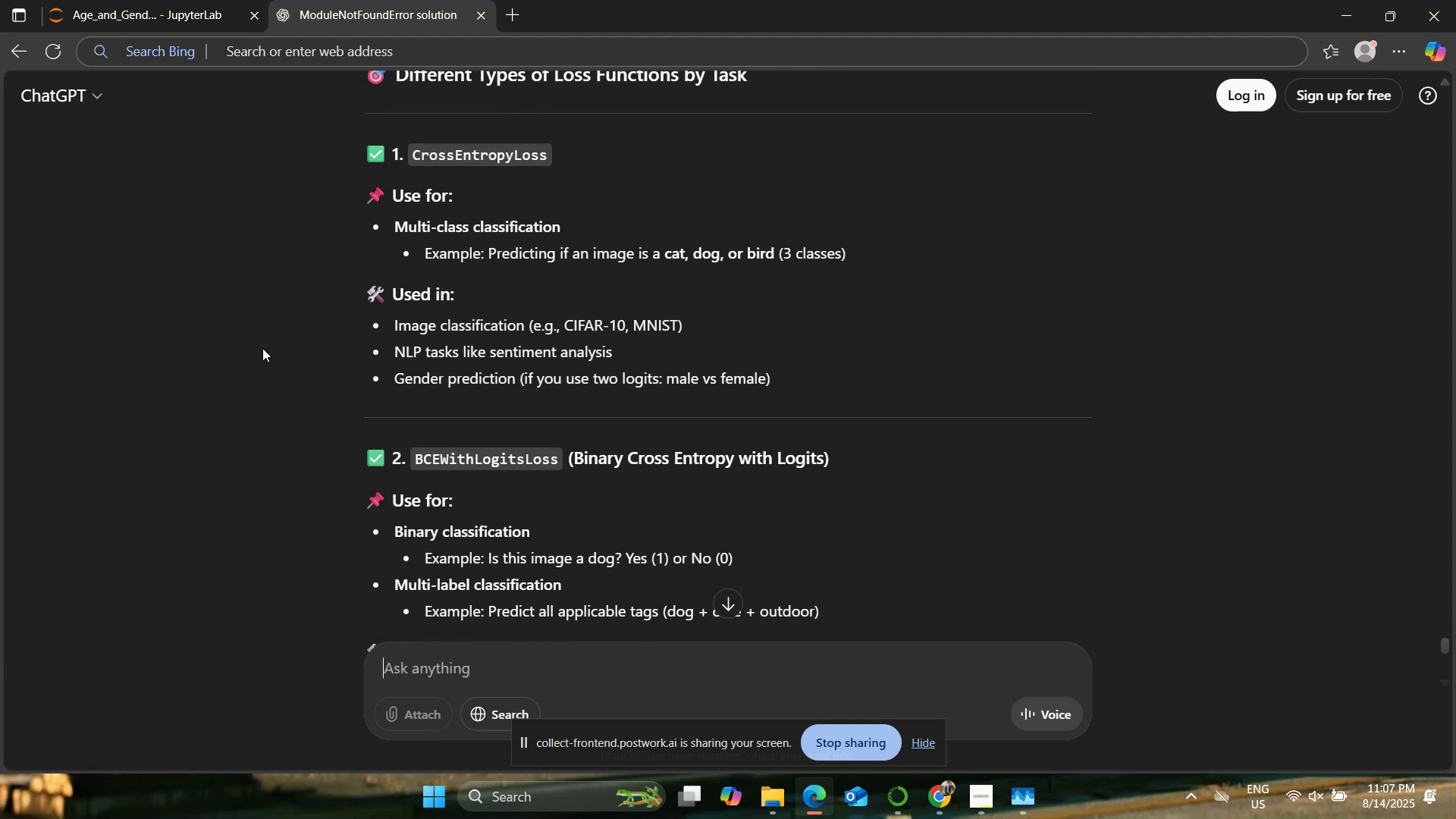 
wait(5.49)
 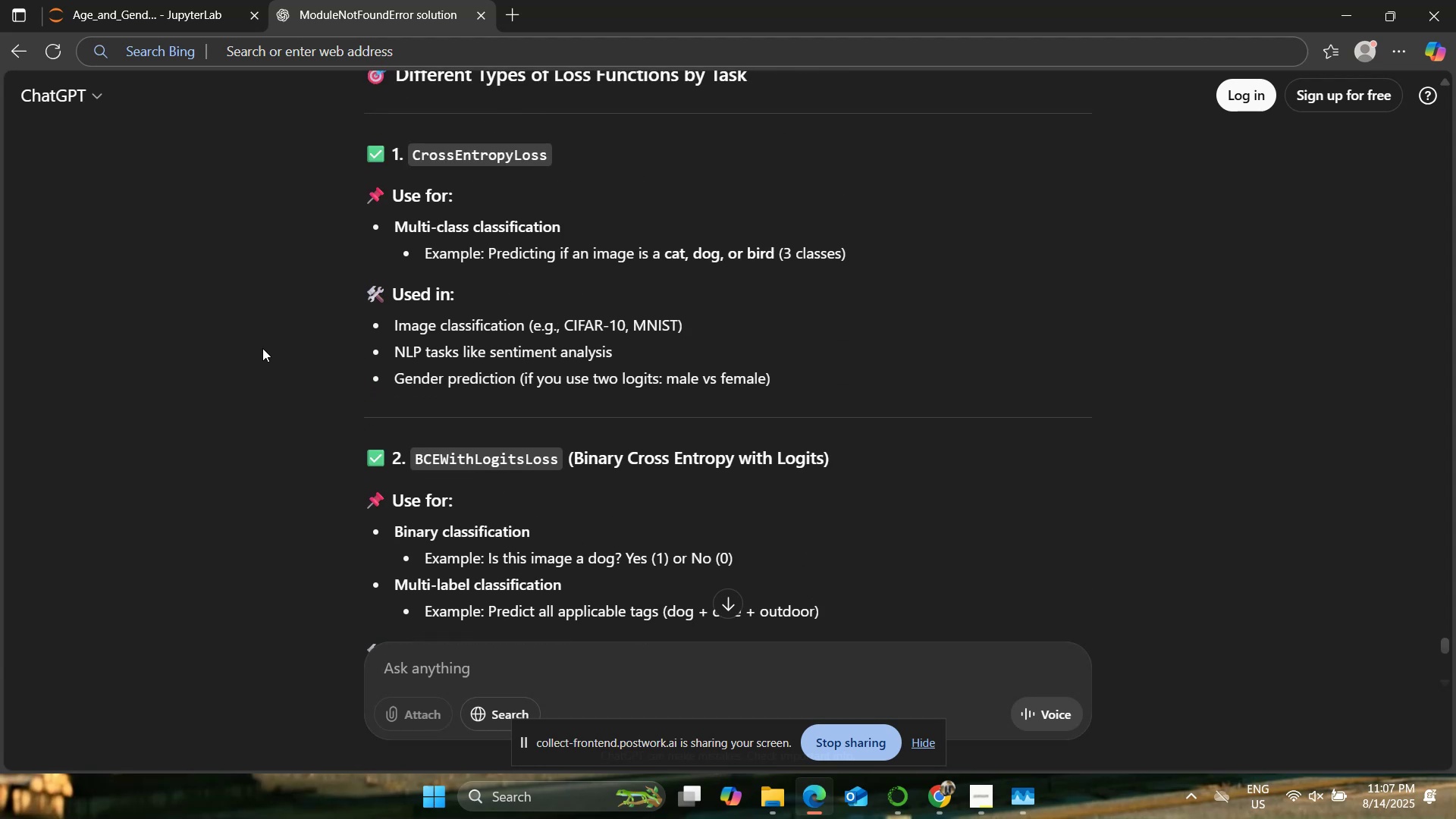 
scroll: coordinate [275, 357], scroll_direction: down, amount: 1.0
 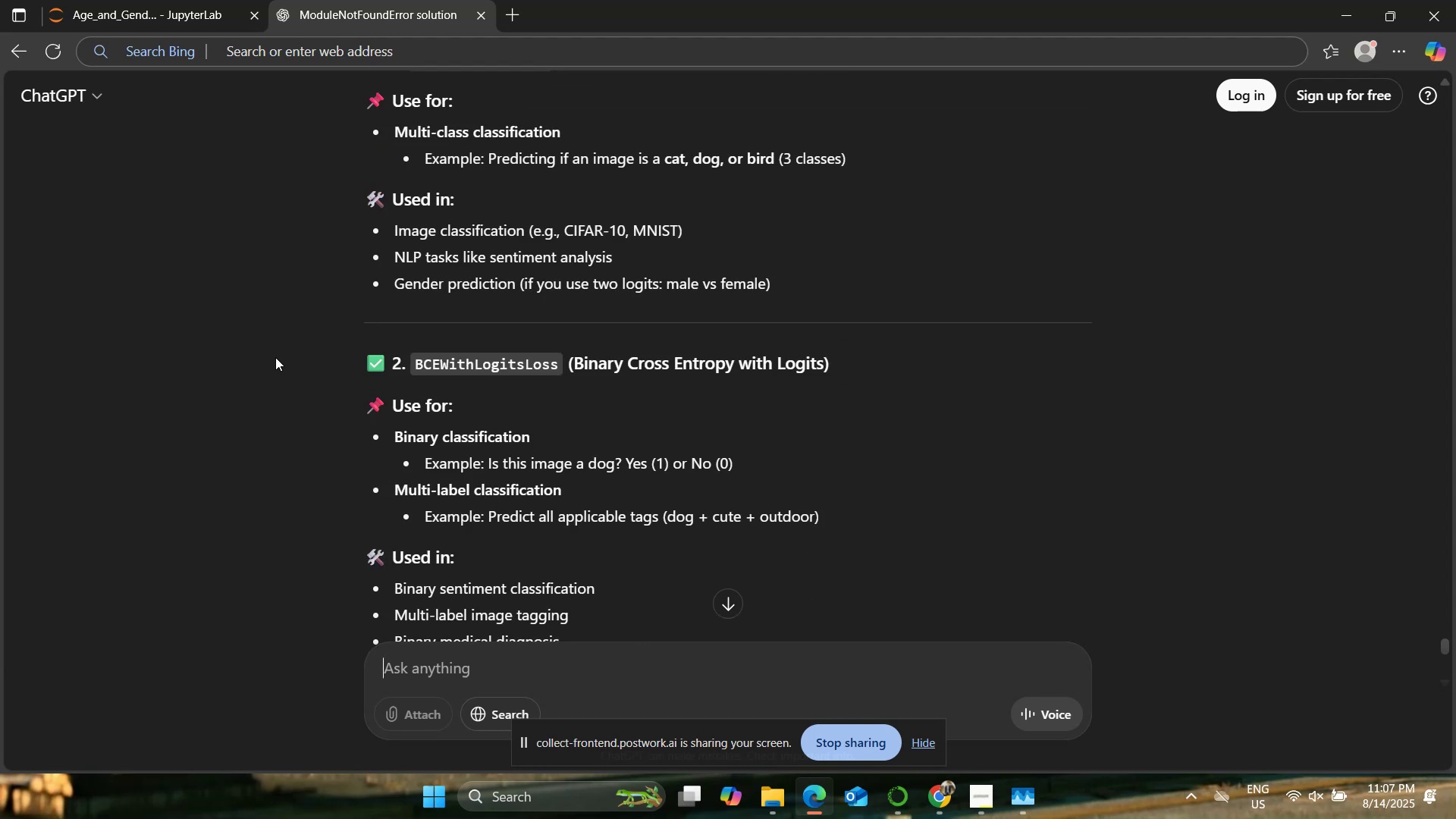 
scroll: coordinate [278, 355], scroll_direction: up, amount: 2.0
 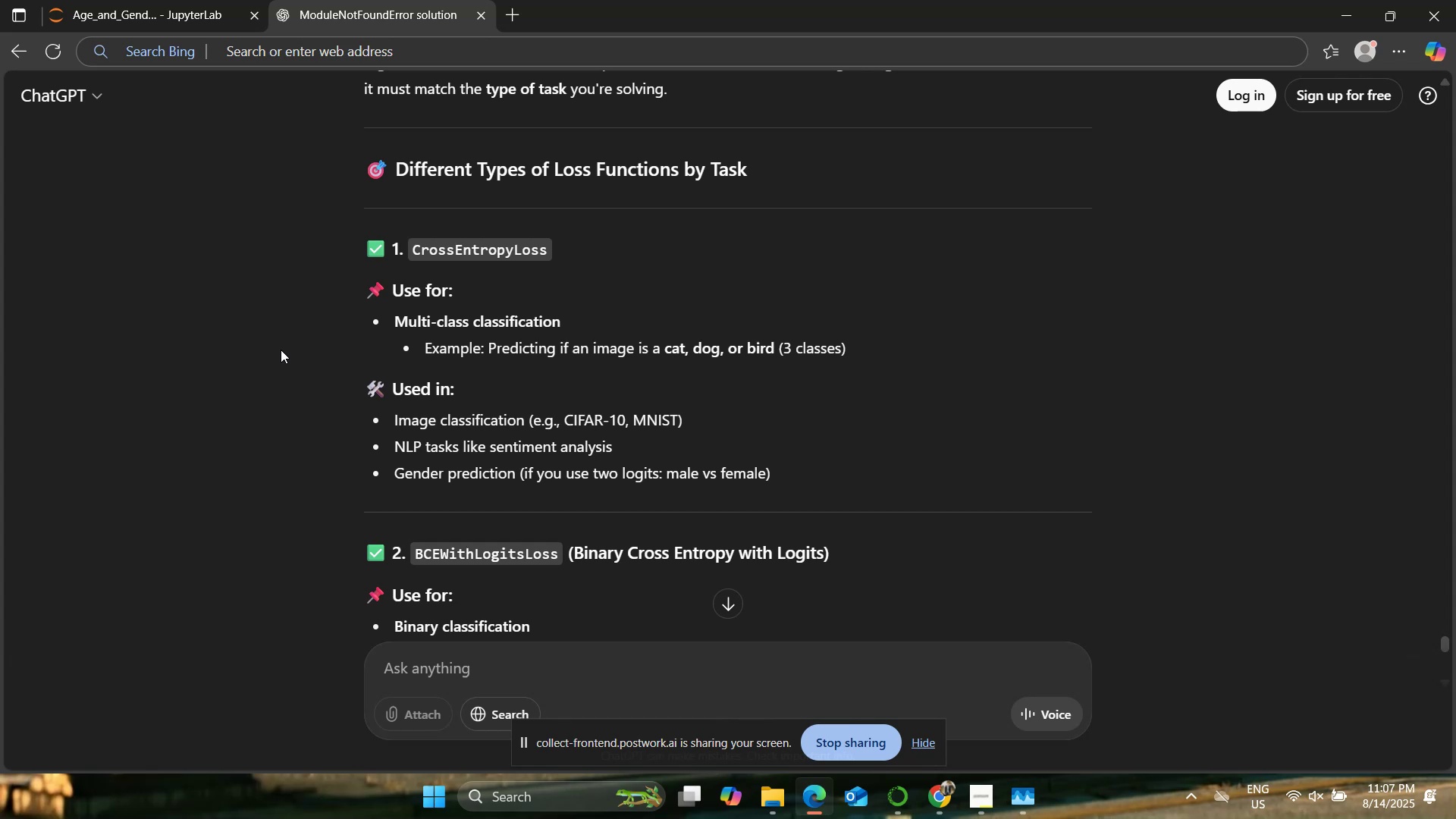 
scroll: coordinate [281, 350], scroll_direction: down, amount: 1.0
 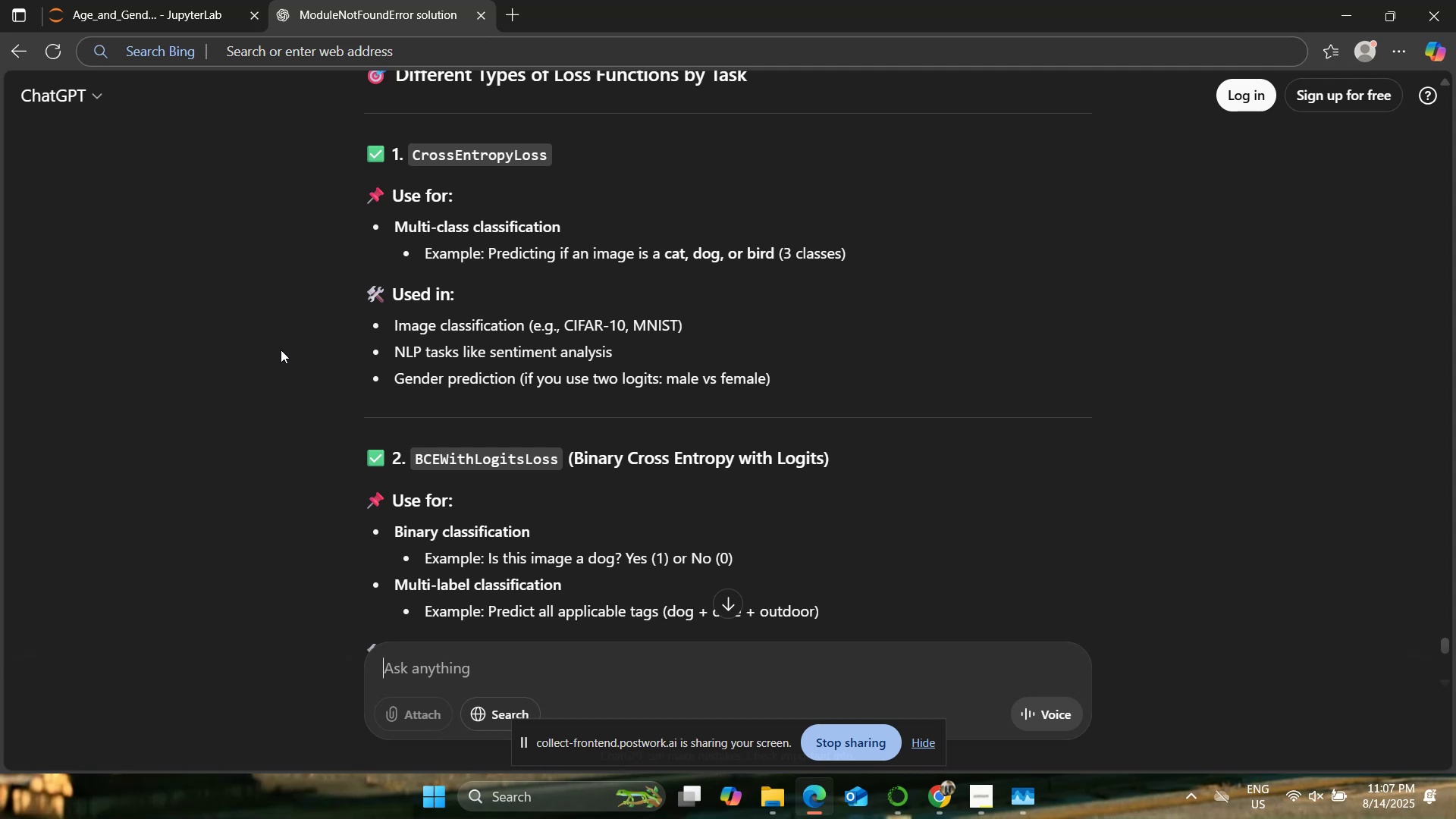 
wait(22.32)
 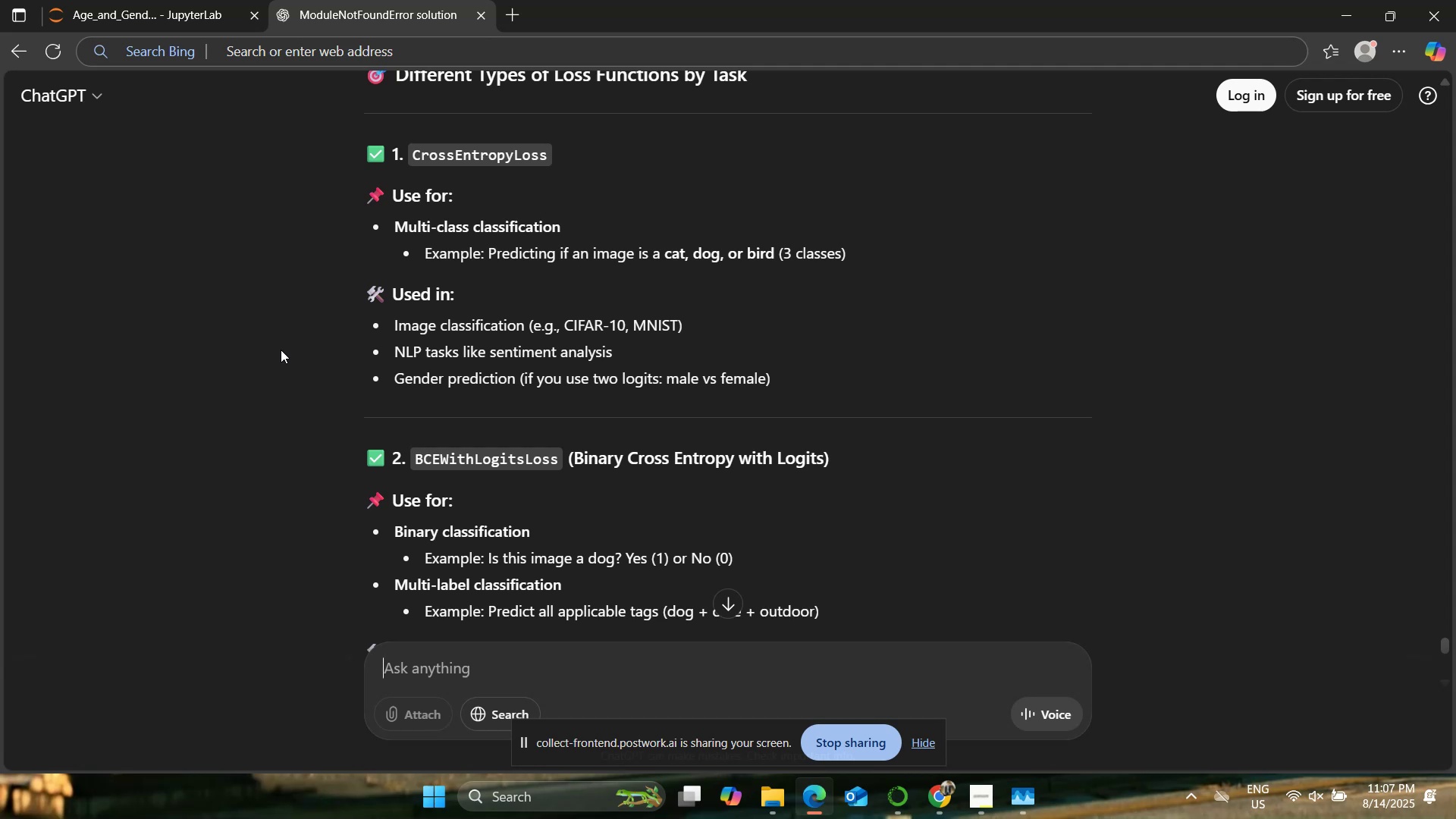 
scroll: coordinate [313, 394], scroll_direction: down, amount: 2.0
 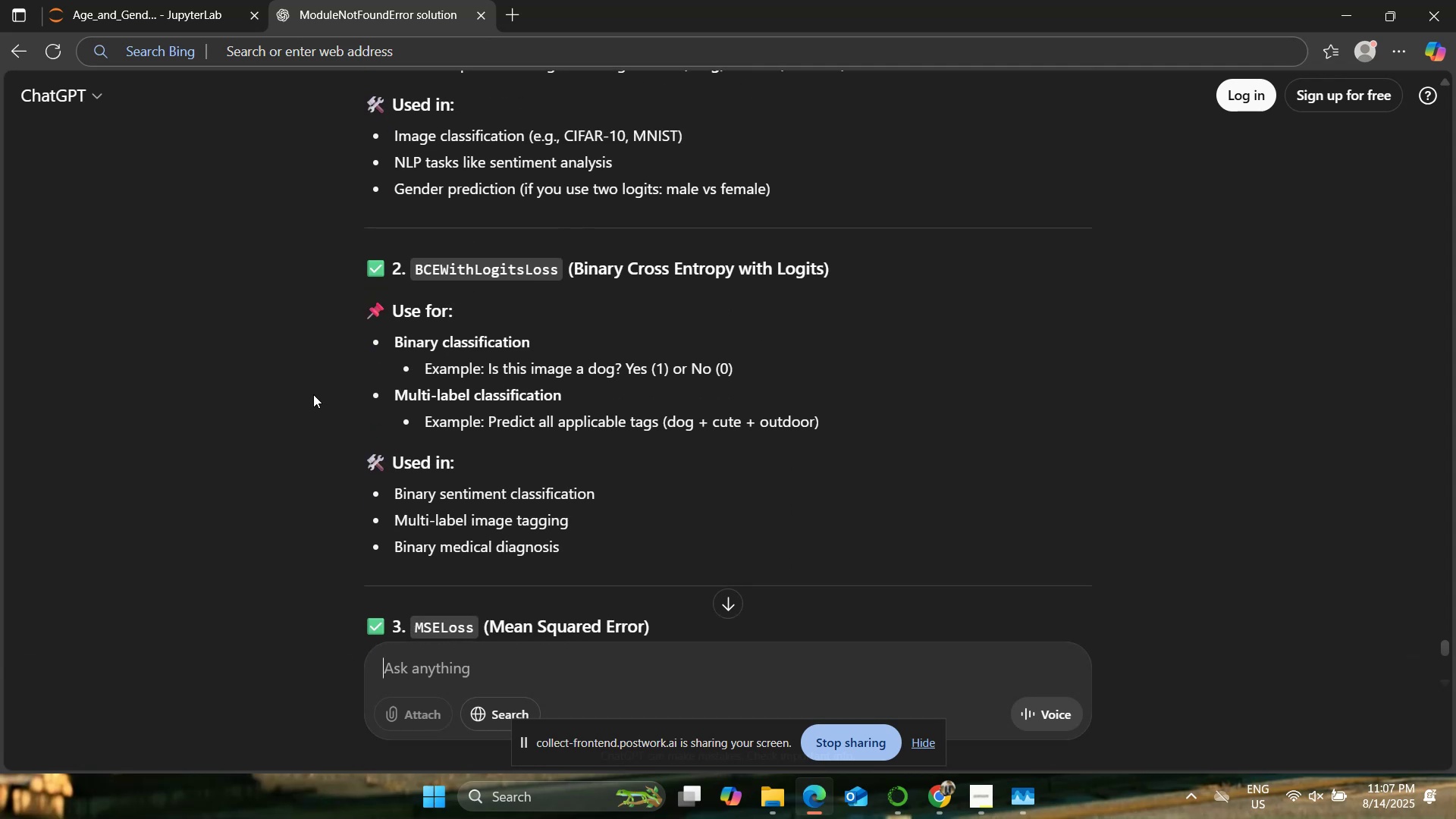 
scroll: coordinate [314, 394], scroll_direction: up, amount: 2.0
 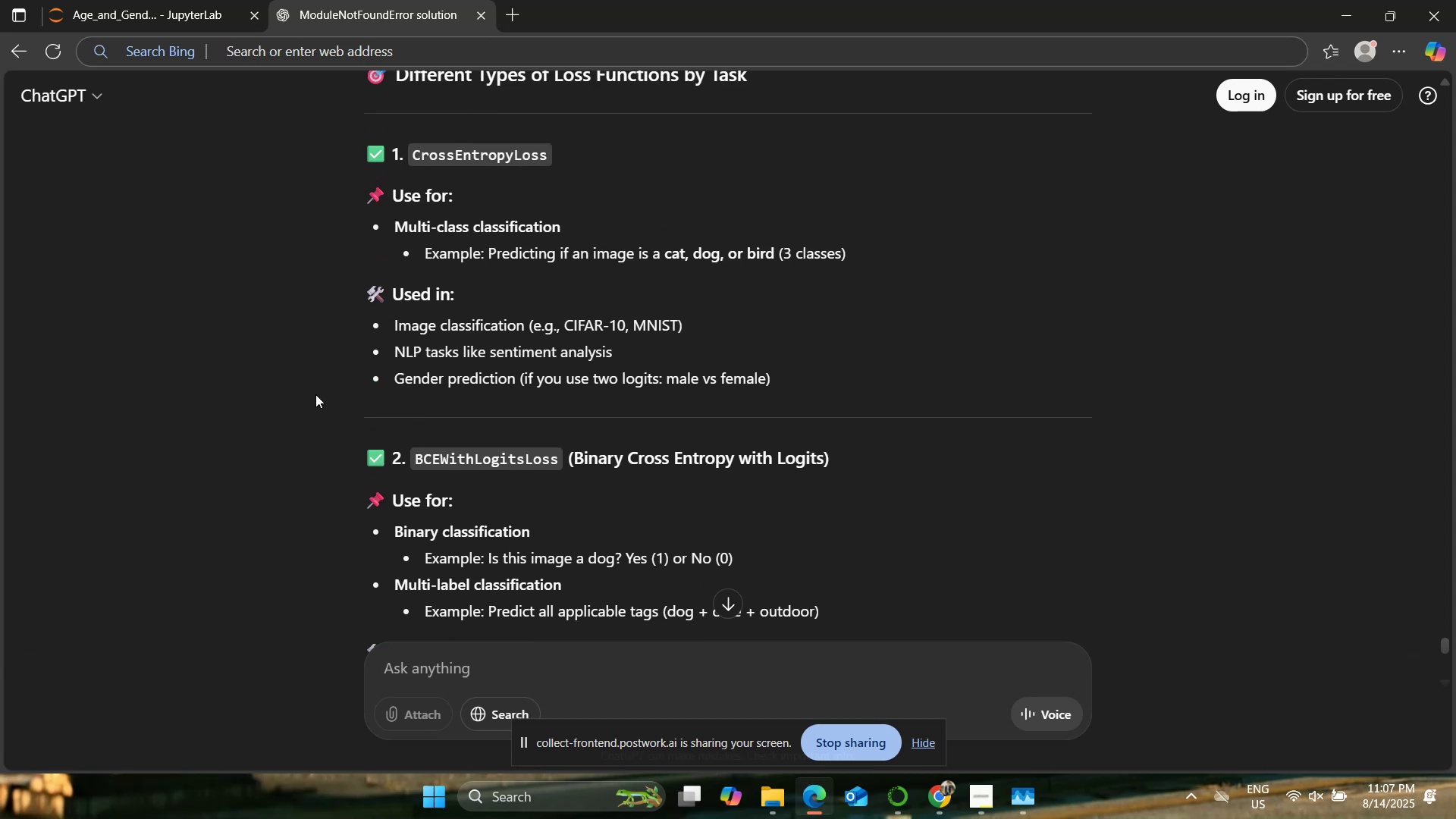 
scroll: coordinate [317, 407], scroll_direction: down, amount: 7.0
 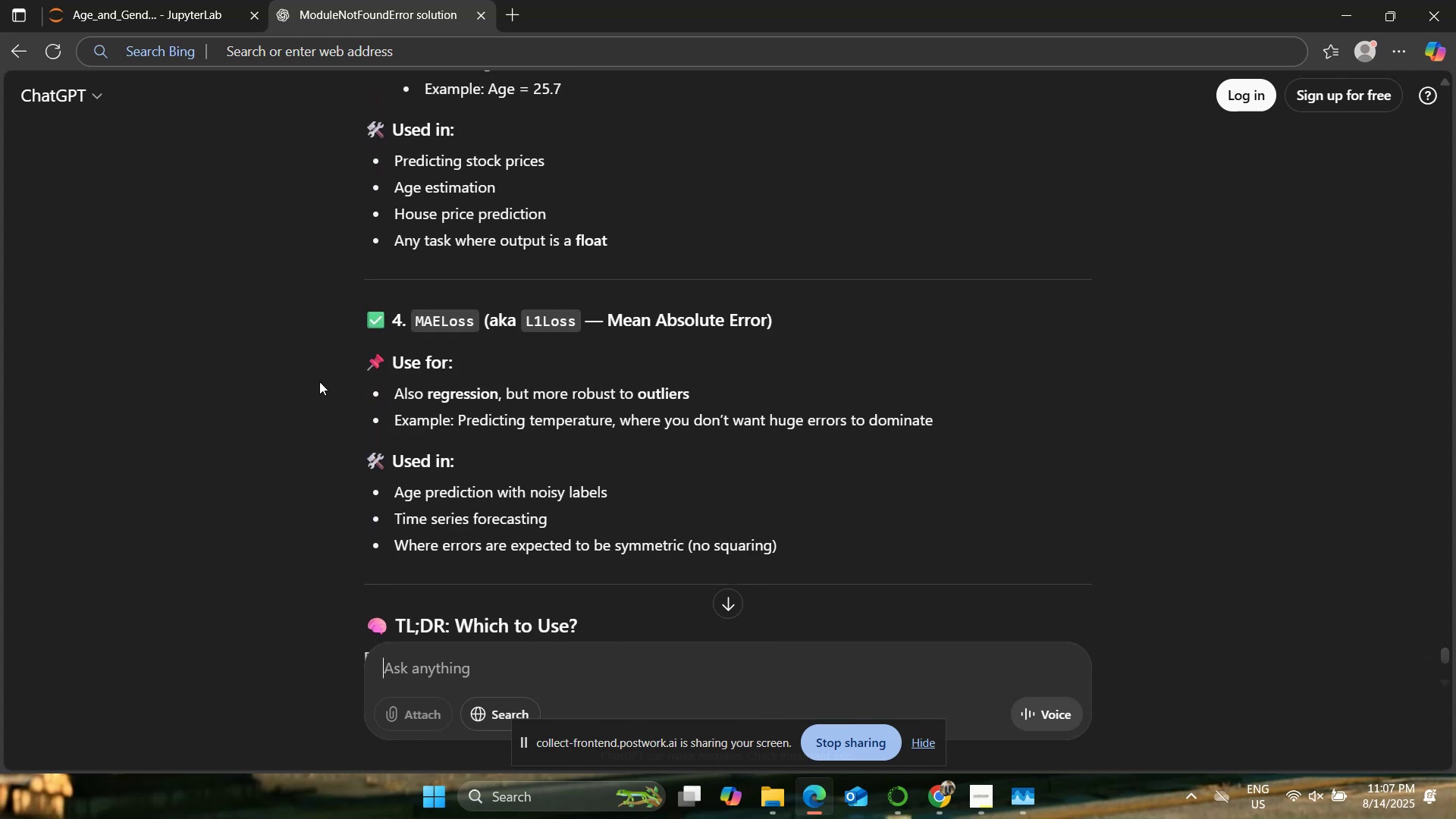 
left_click([177, 0])
 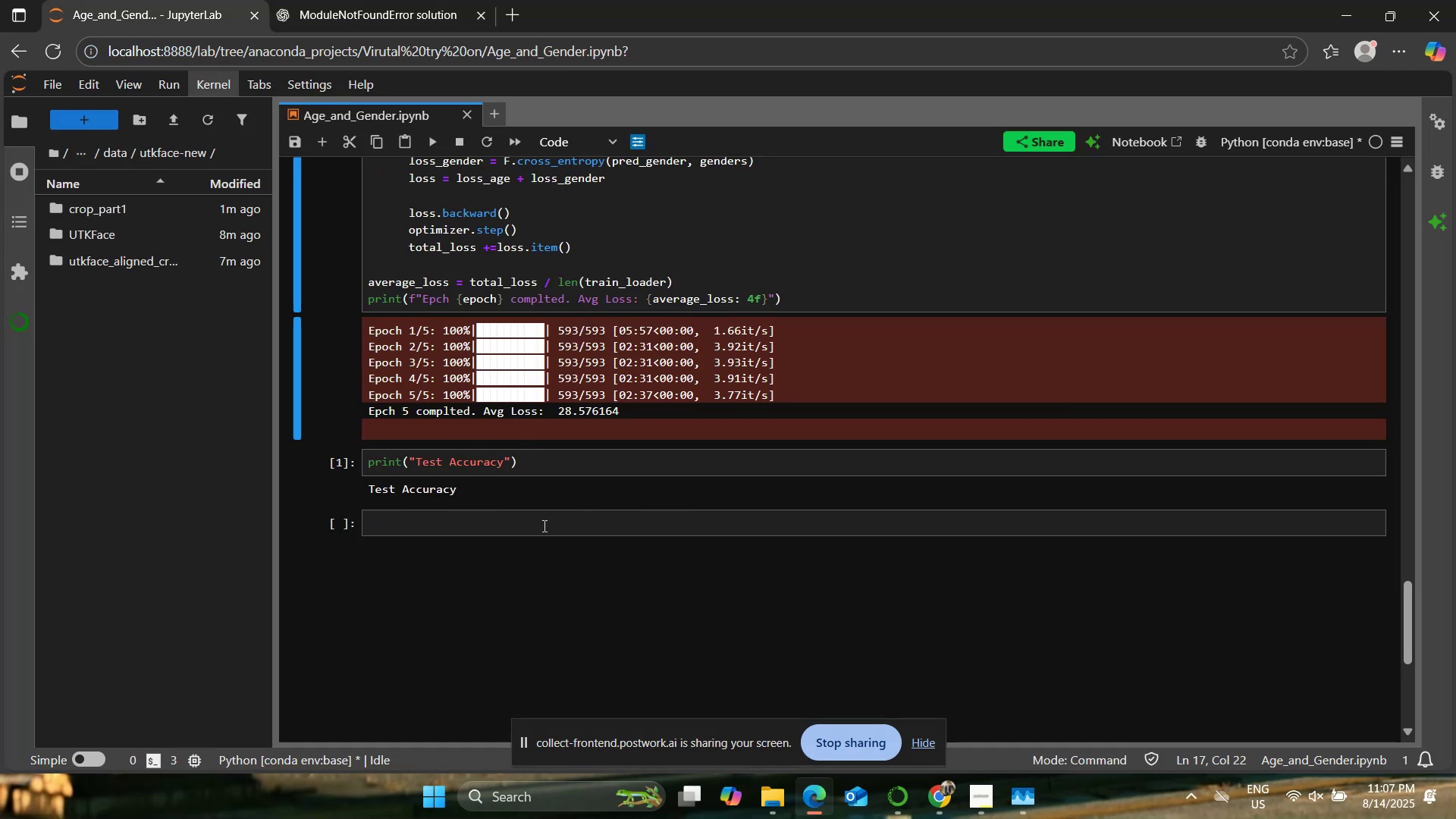 
left_click([528, 475])
 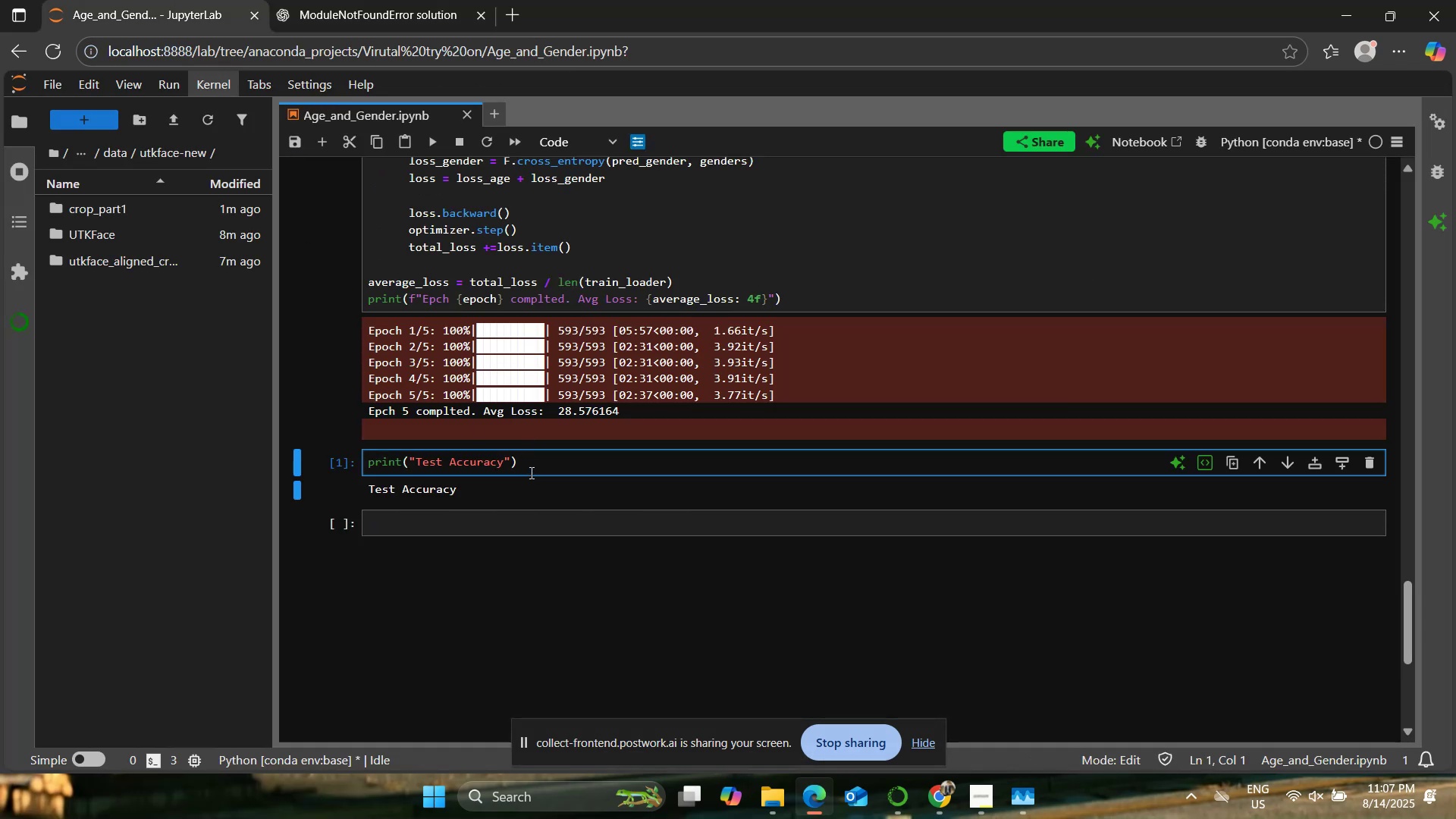 
left_click_drag(start_coordinate=[535, 466], to_coordinate=[296, 458])
 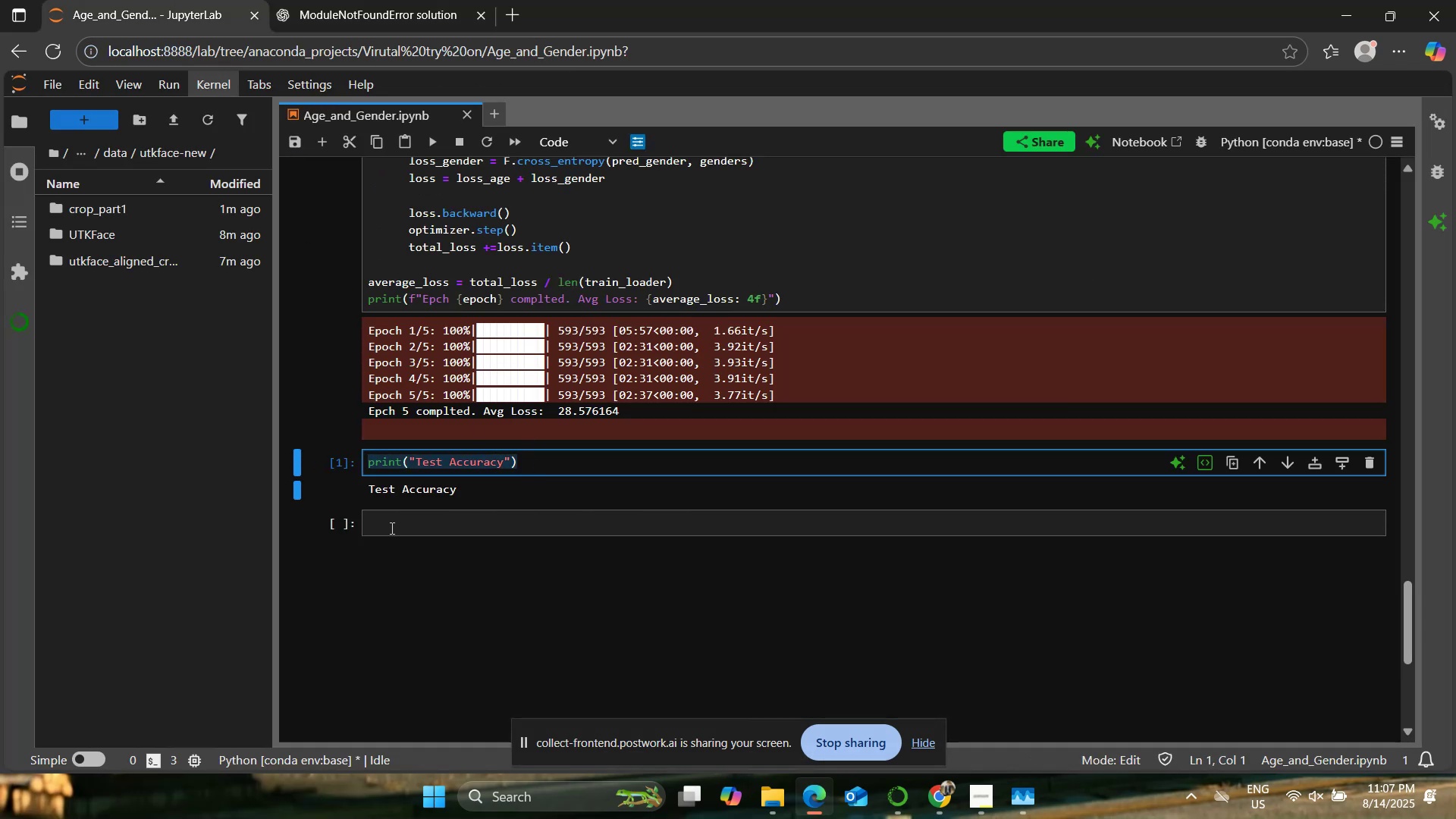 
key(Backspace)
 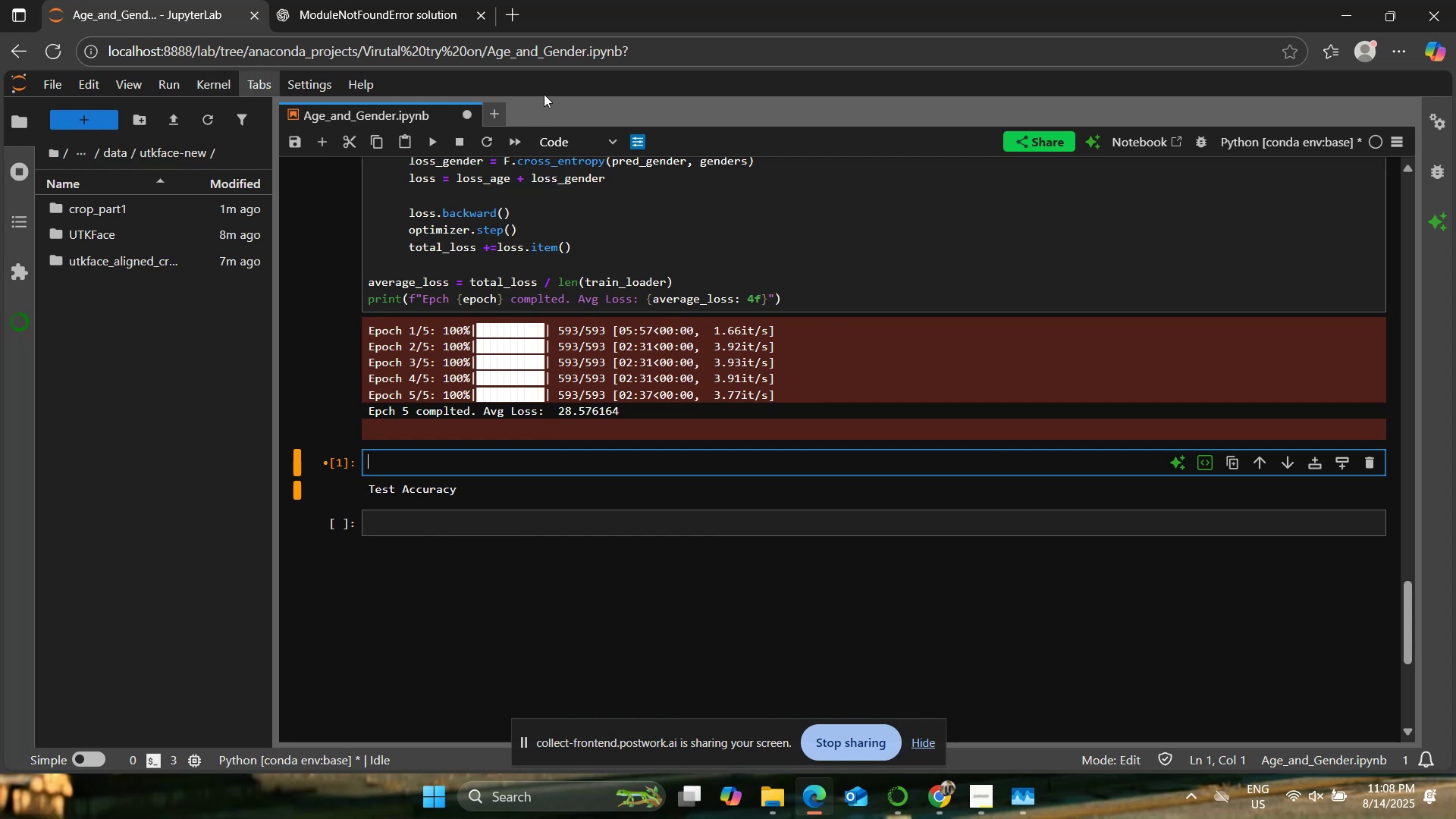 
wait(19.96)
 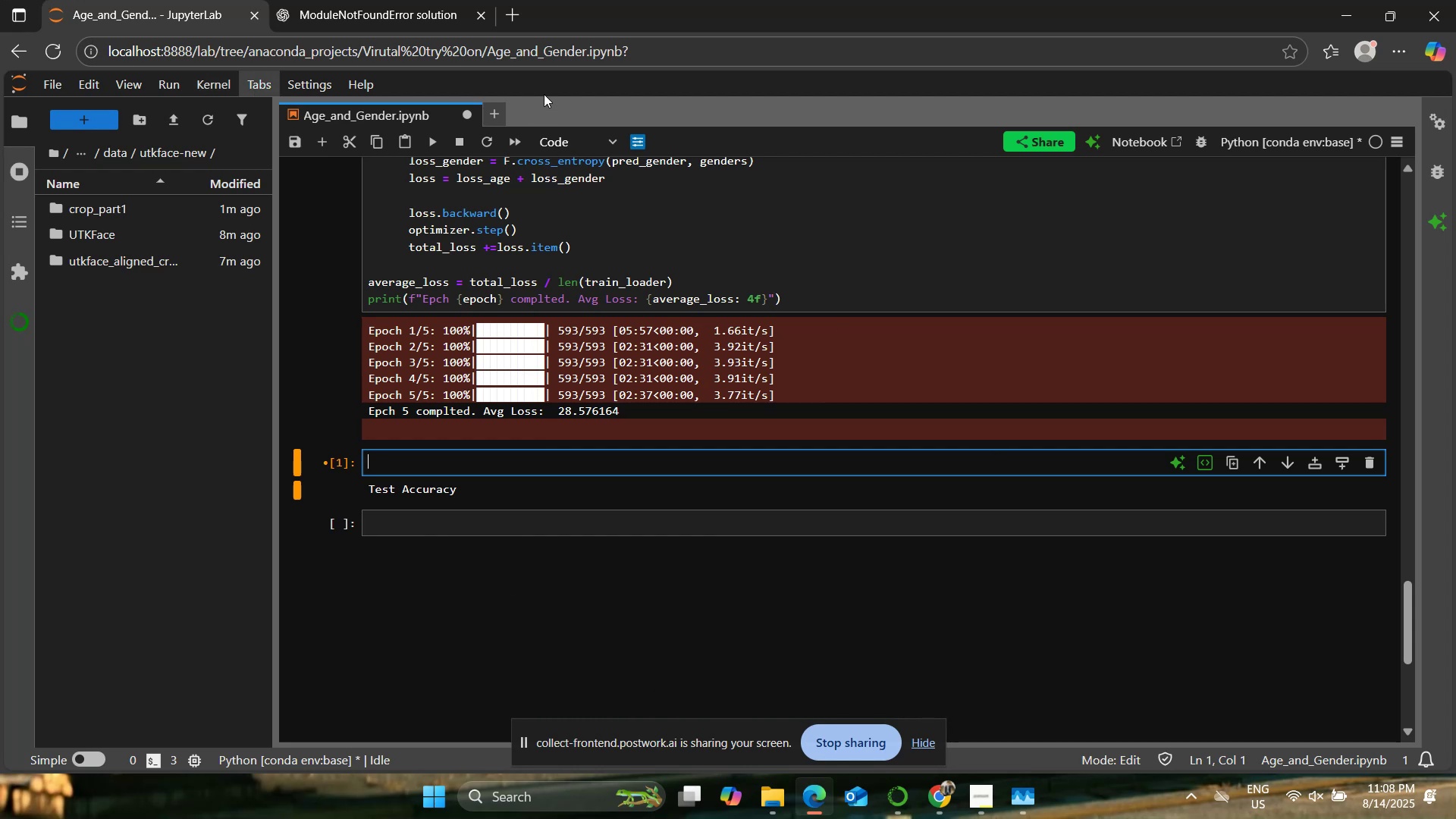 
type(model.eal())
 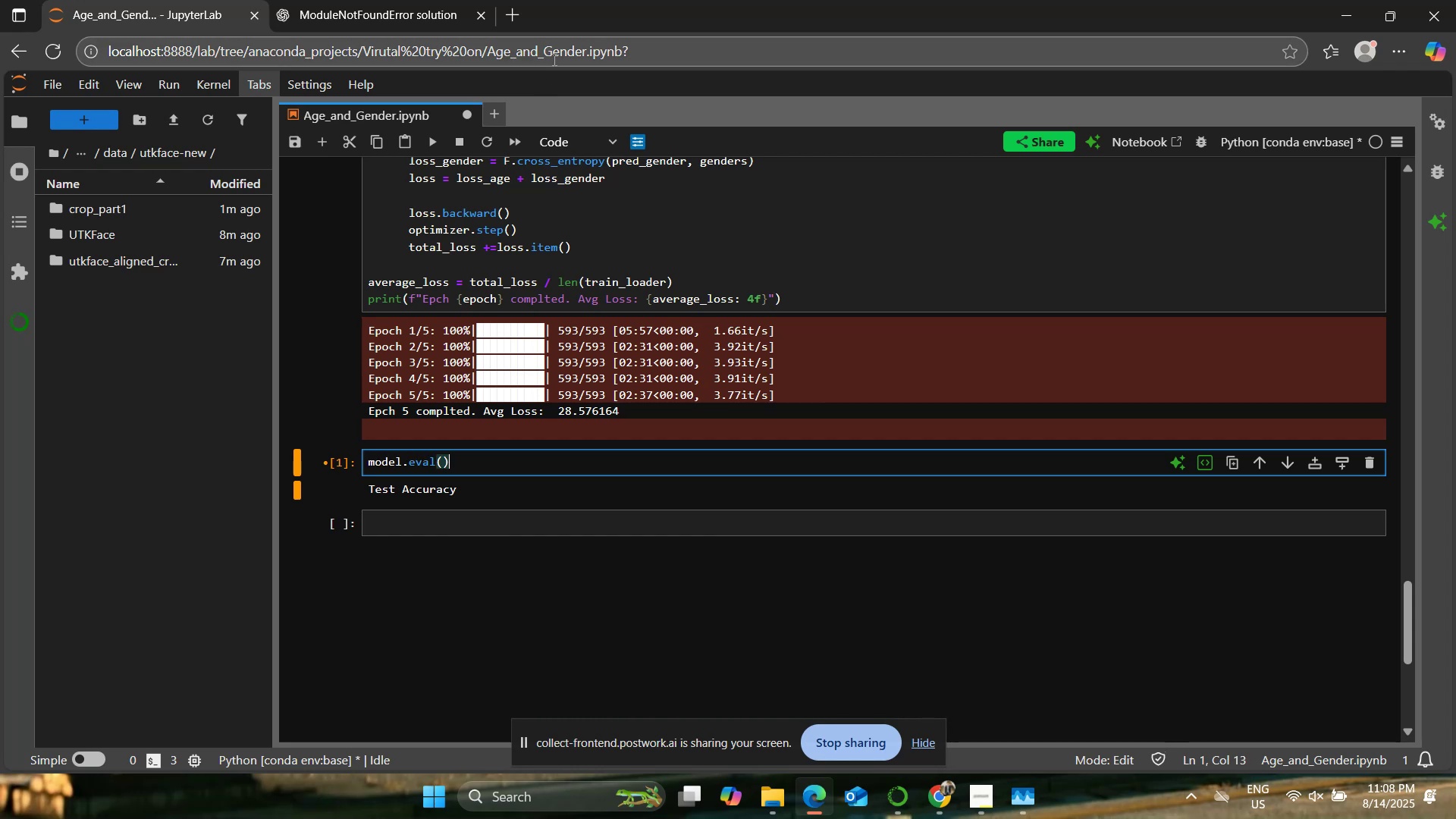 
key(Enter)
 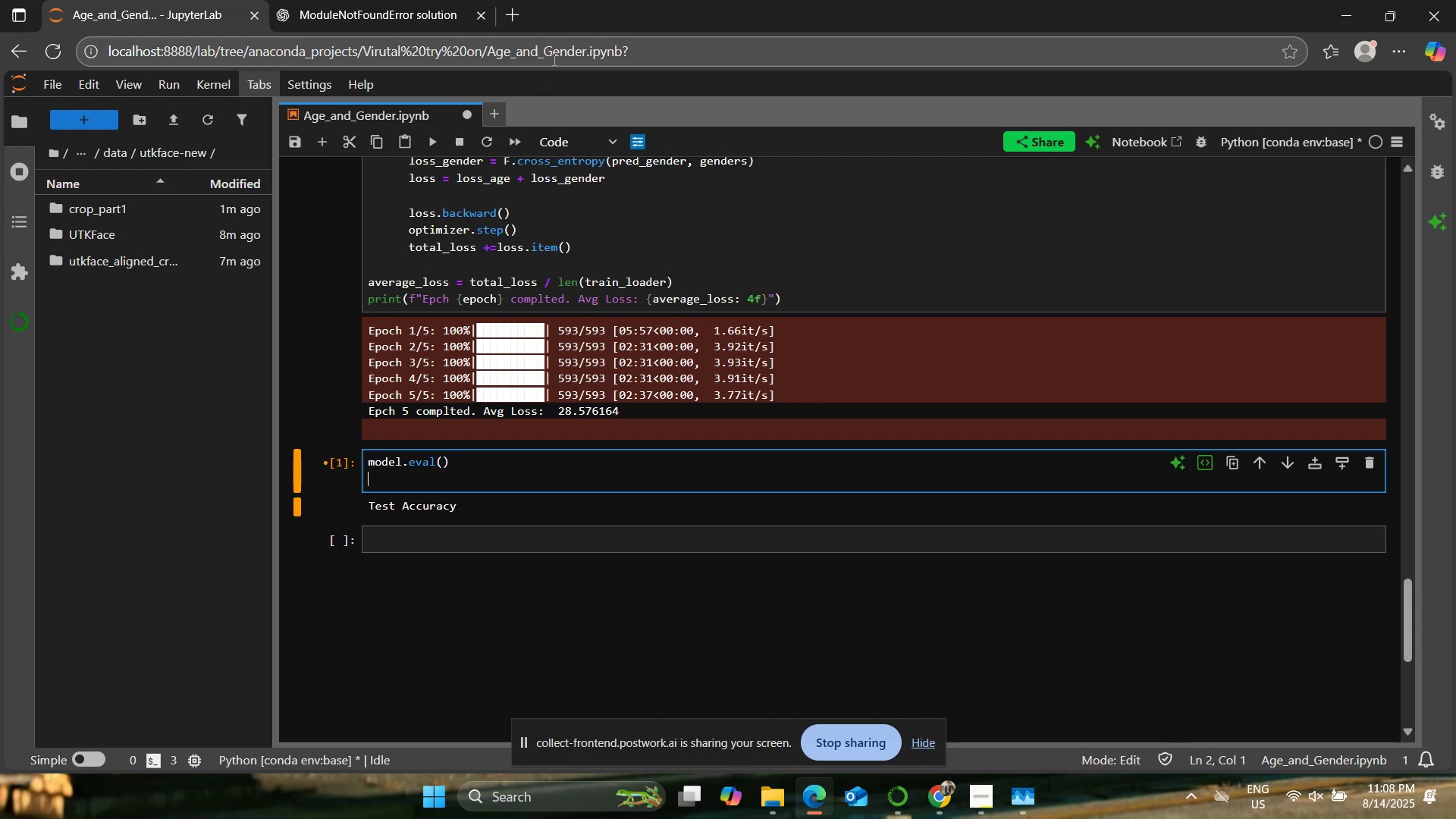 
type(correctn)
key(Backspace)
type(gender = 0)
 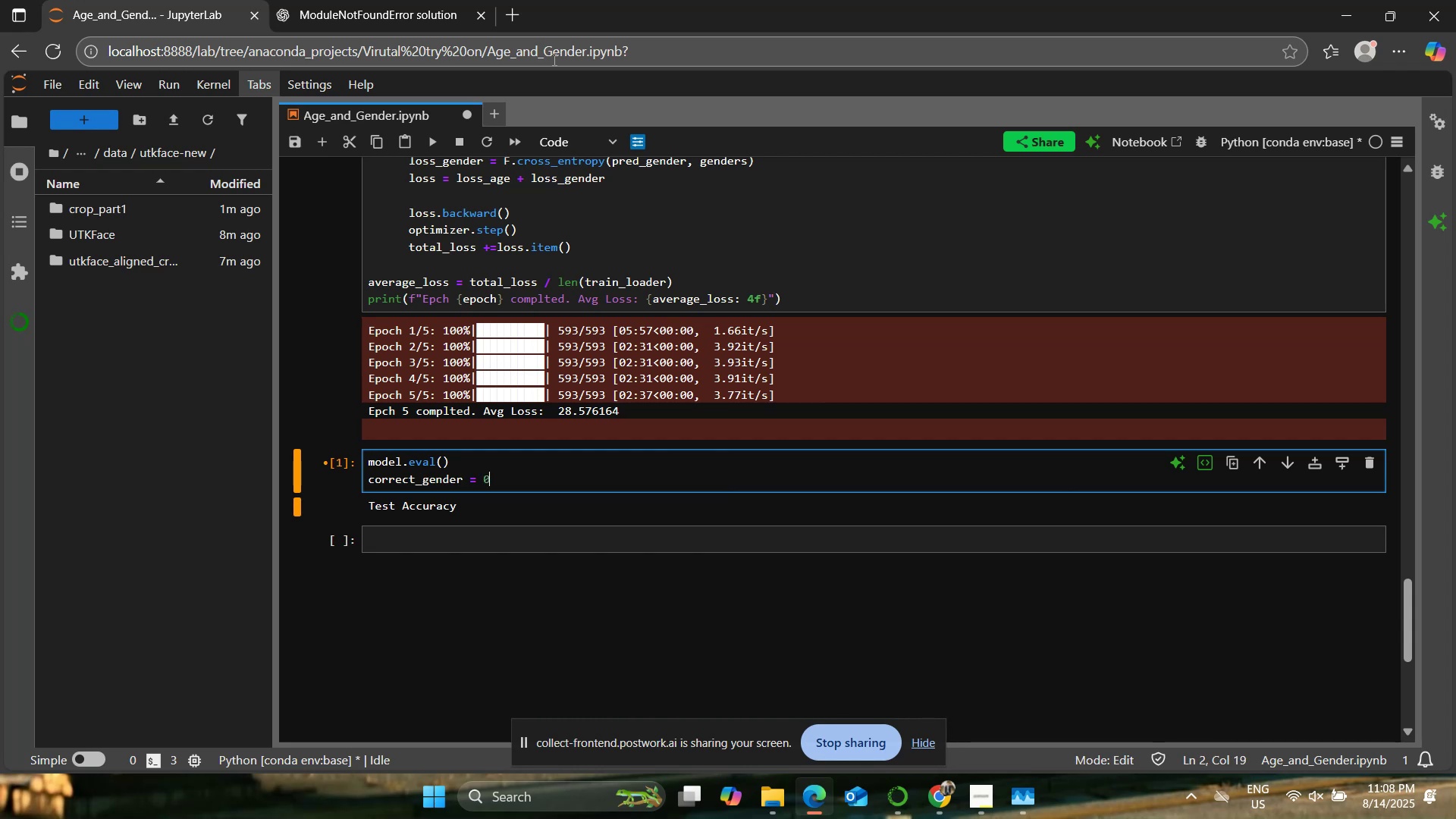 
hold_key(key=Minus, duration=6.67)
 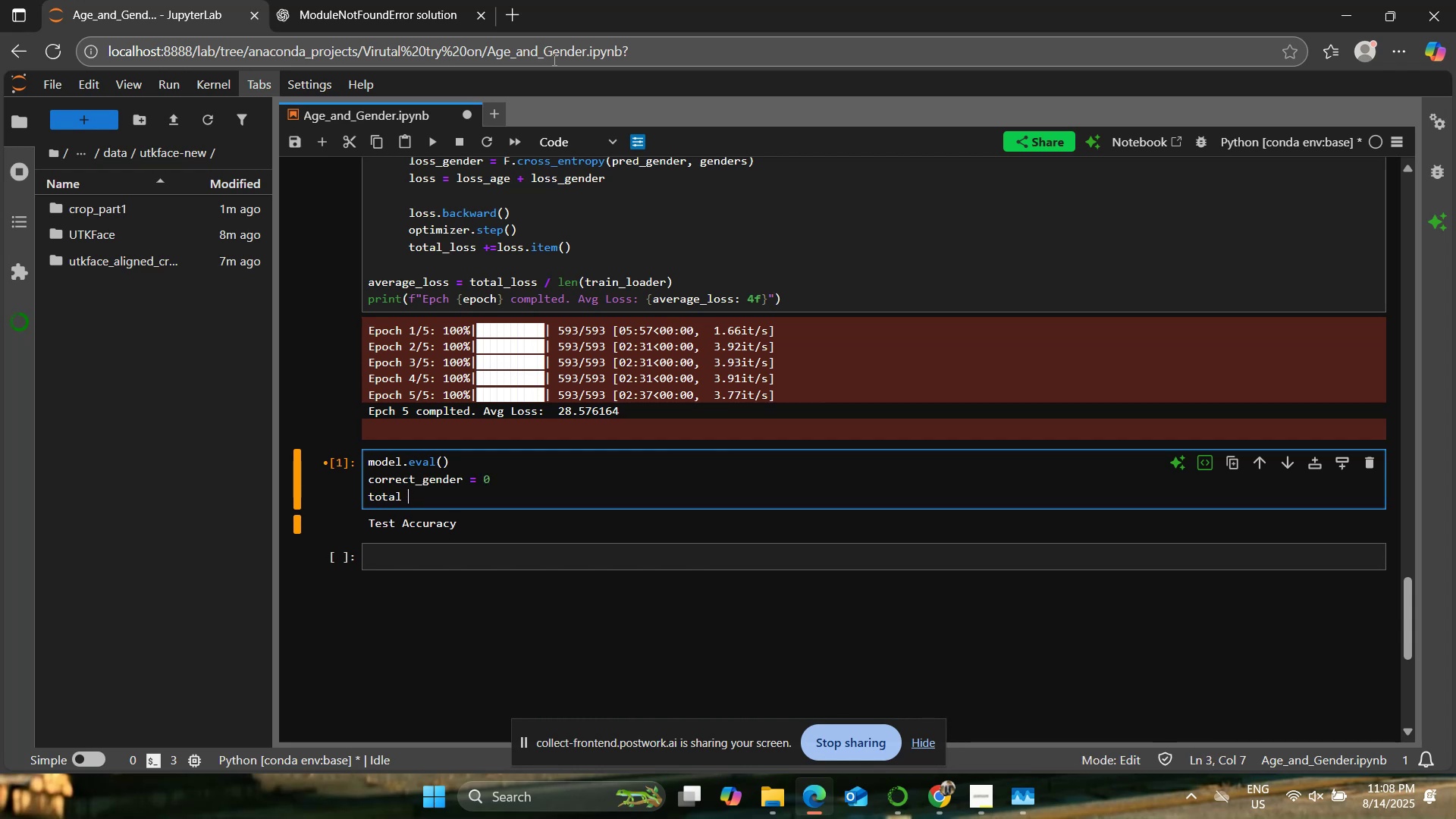 
key(Enter)
 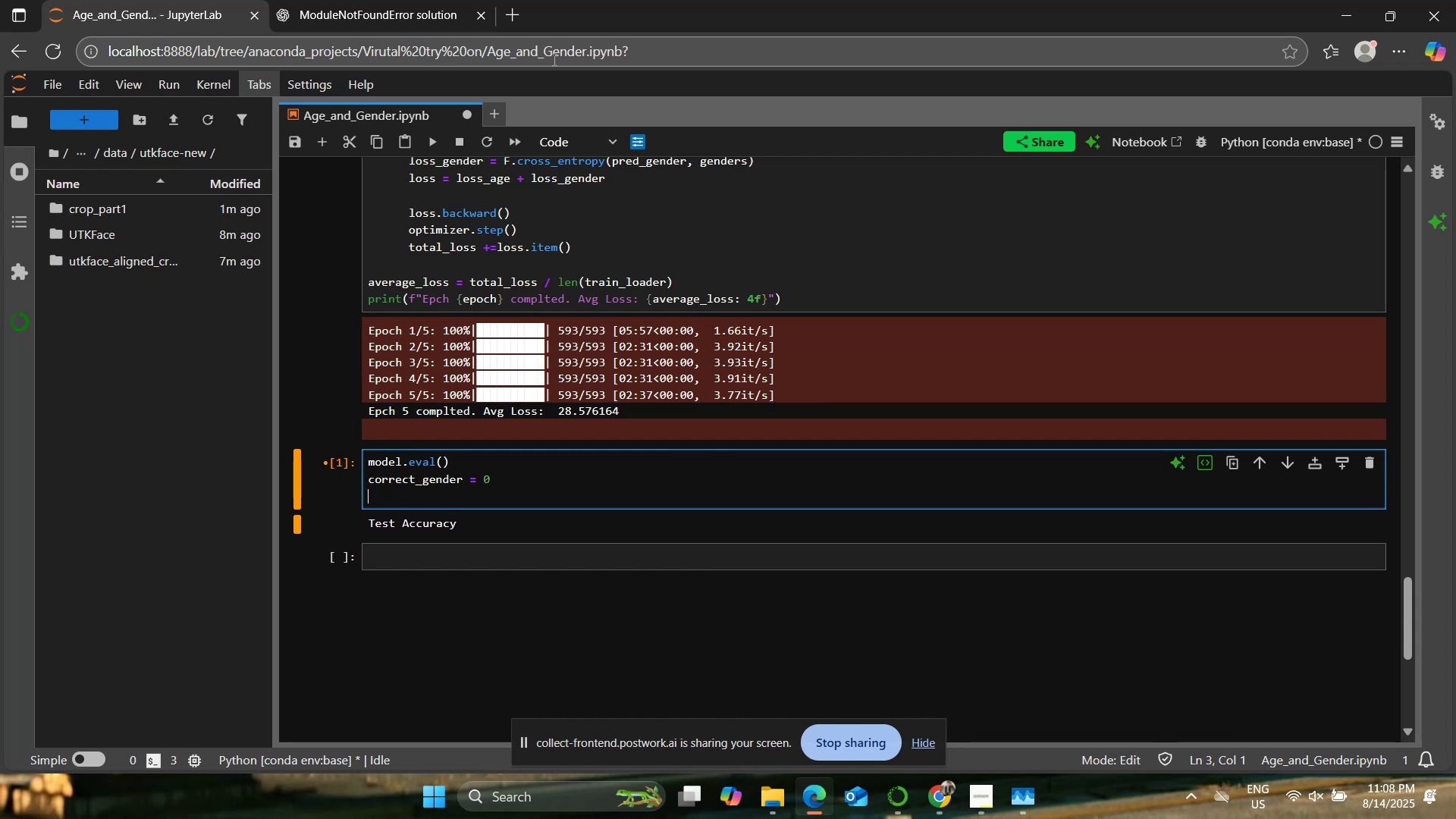 
type(total = 0)
 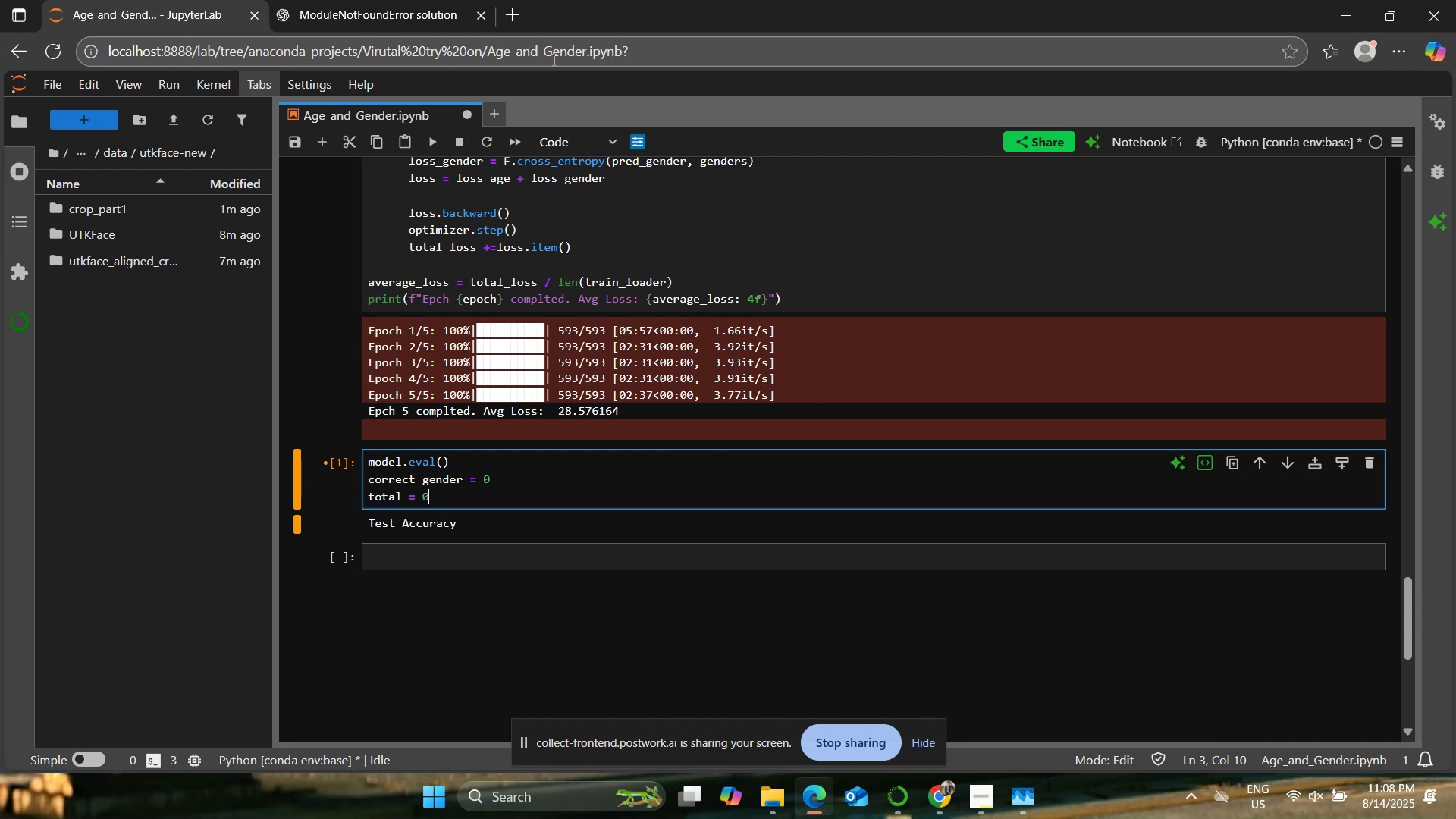 
key(Enter)
 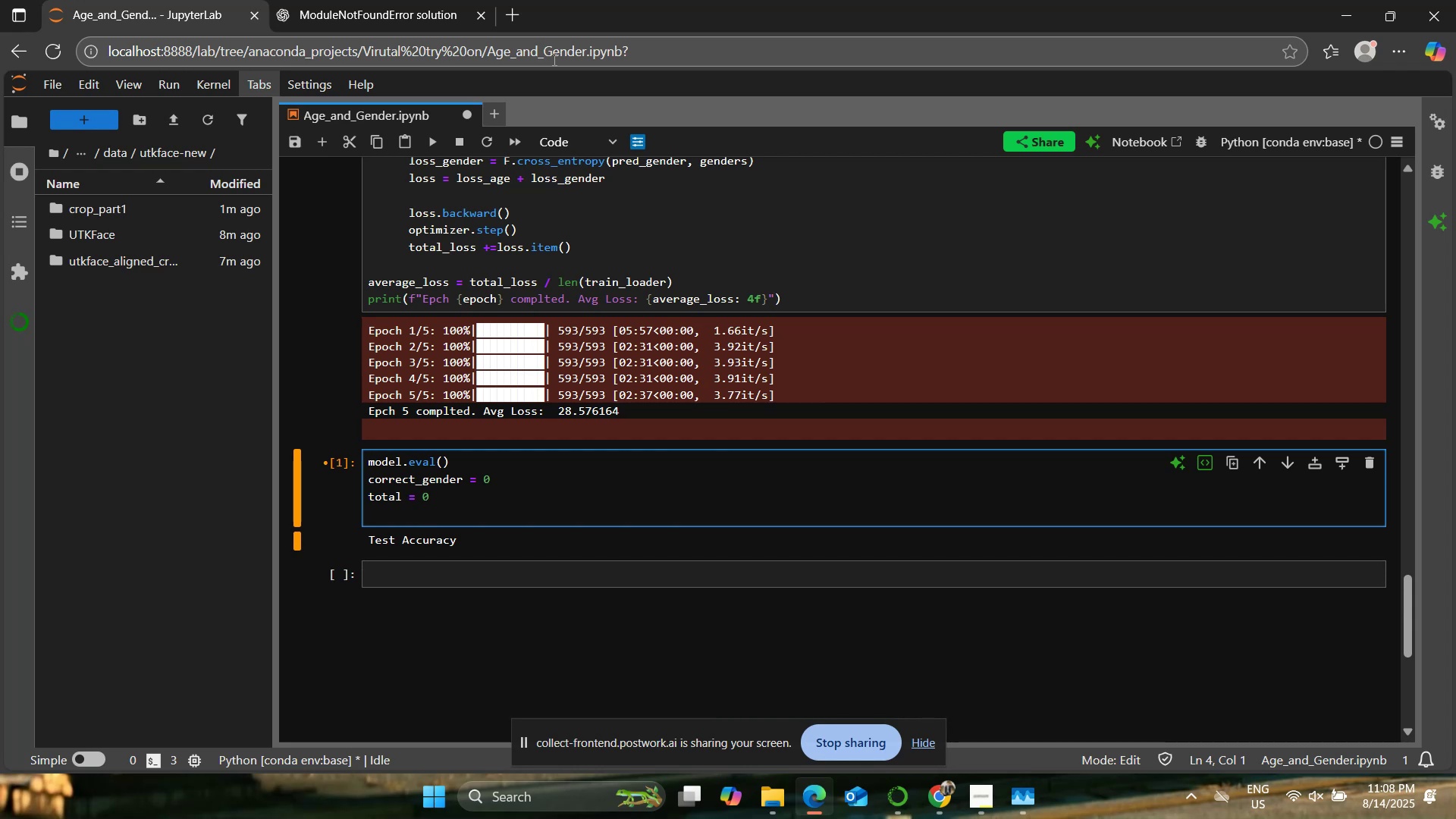 
type(total_age_error -)
key(Backspace)
type(= 0)
 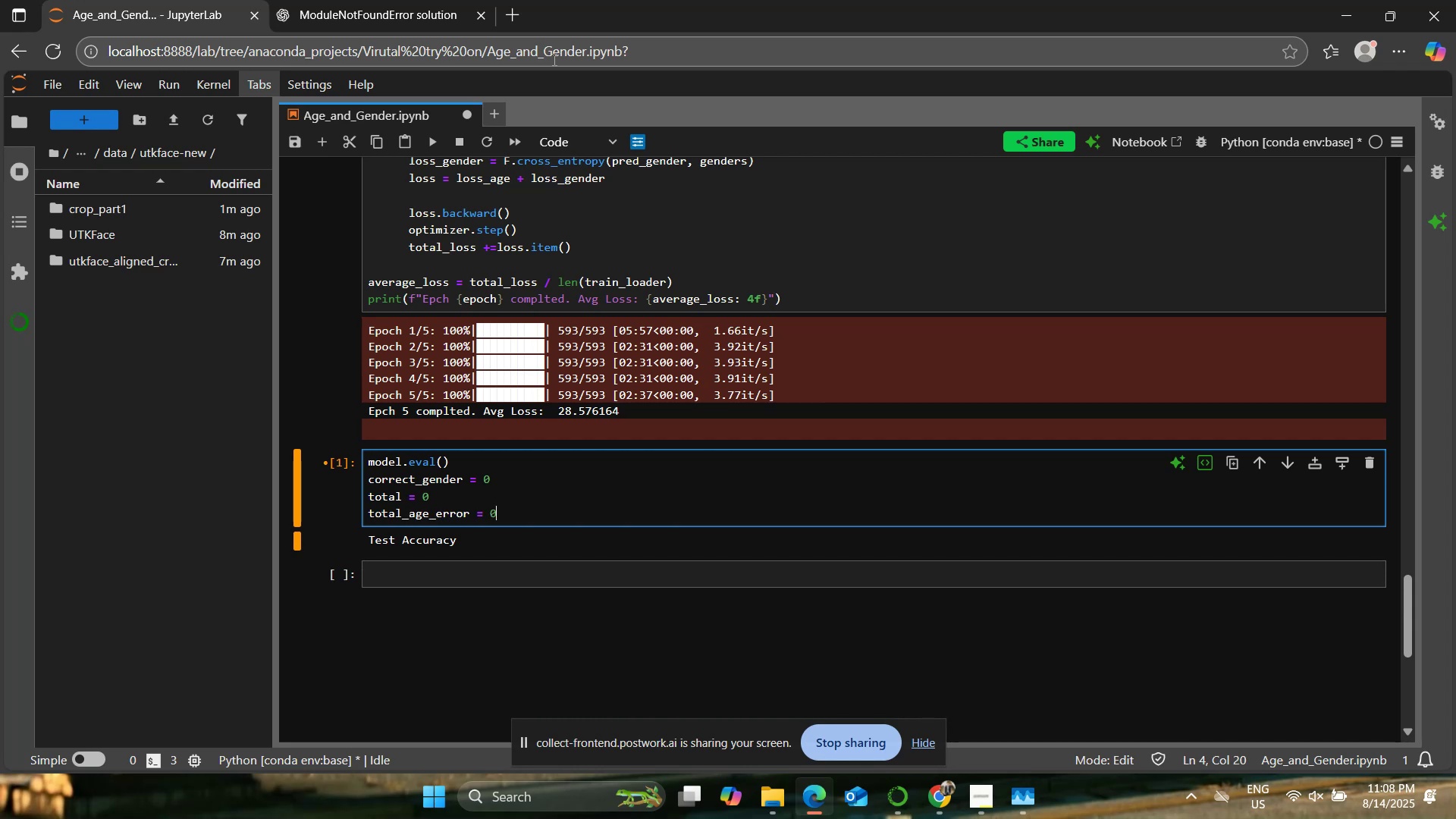 
key(Period)
 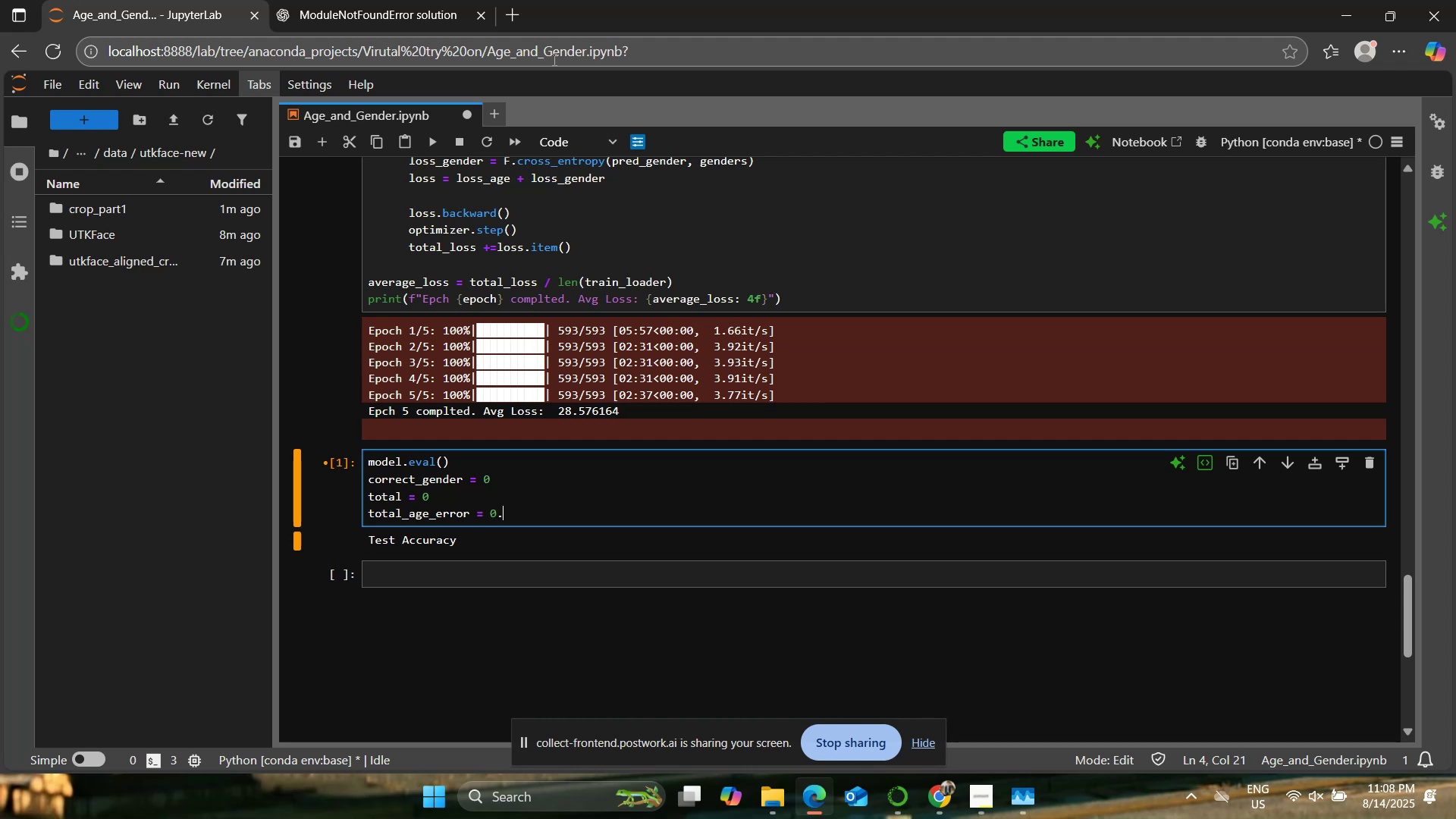 
key(9)
 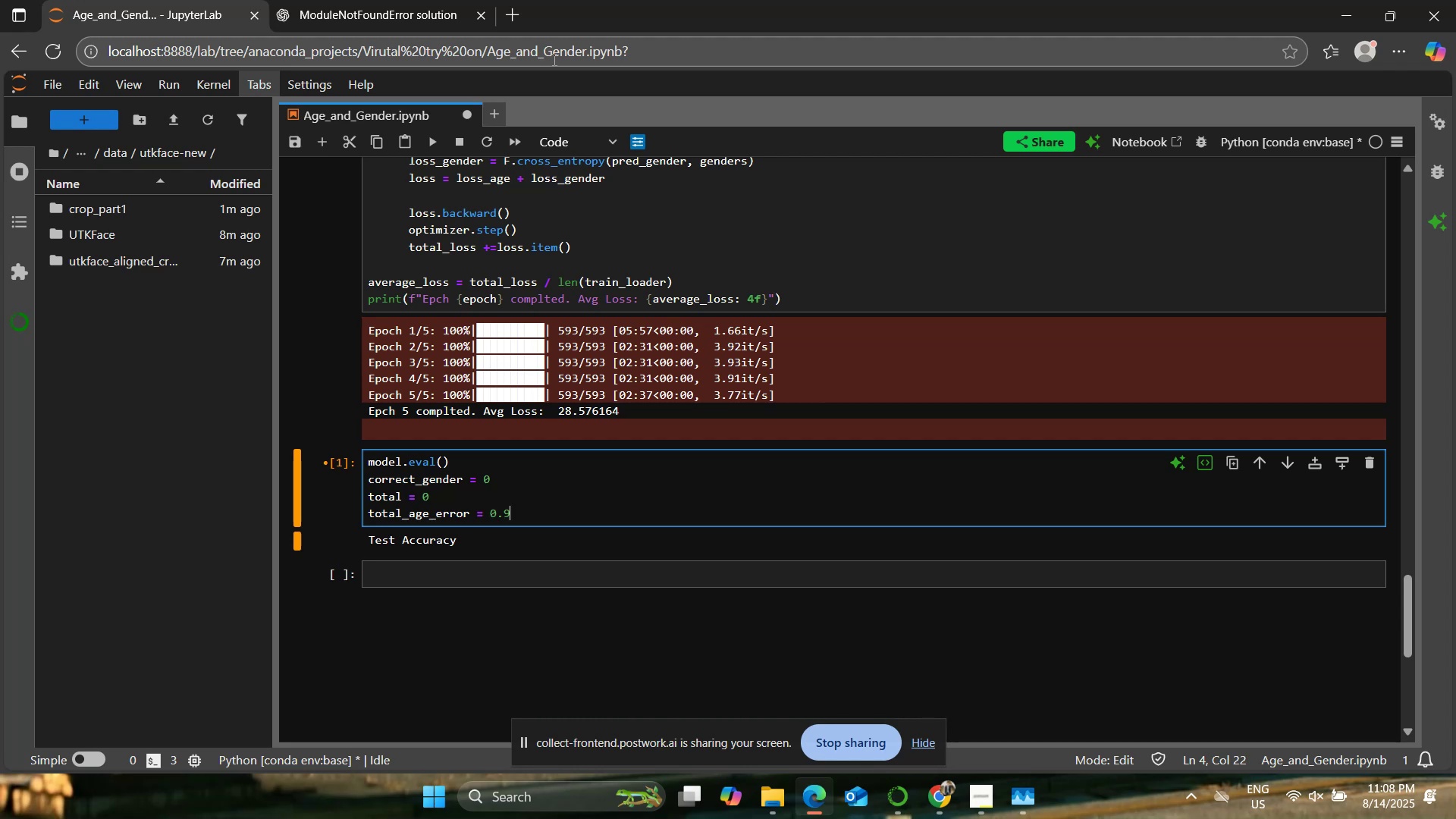 
key(Backspace)
 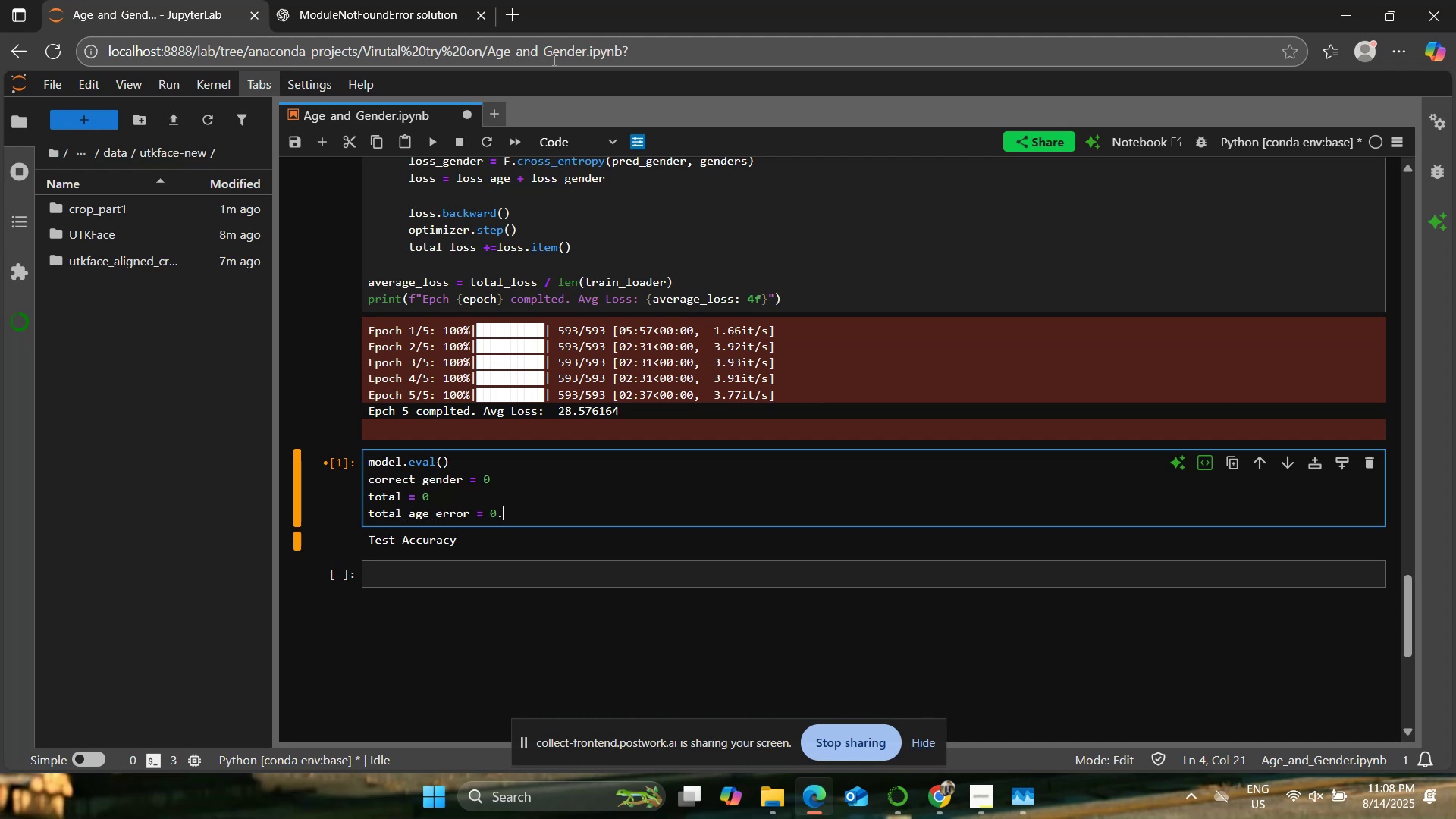 
key(0)
 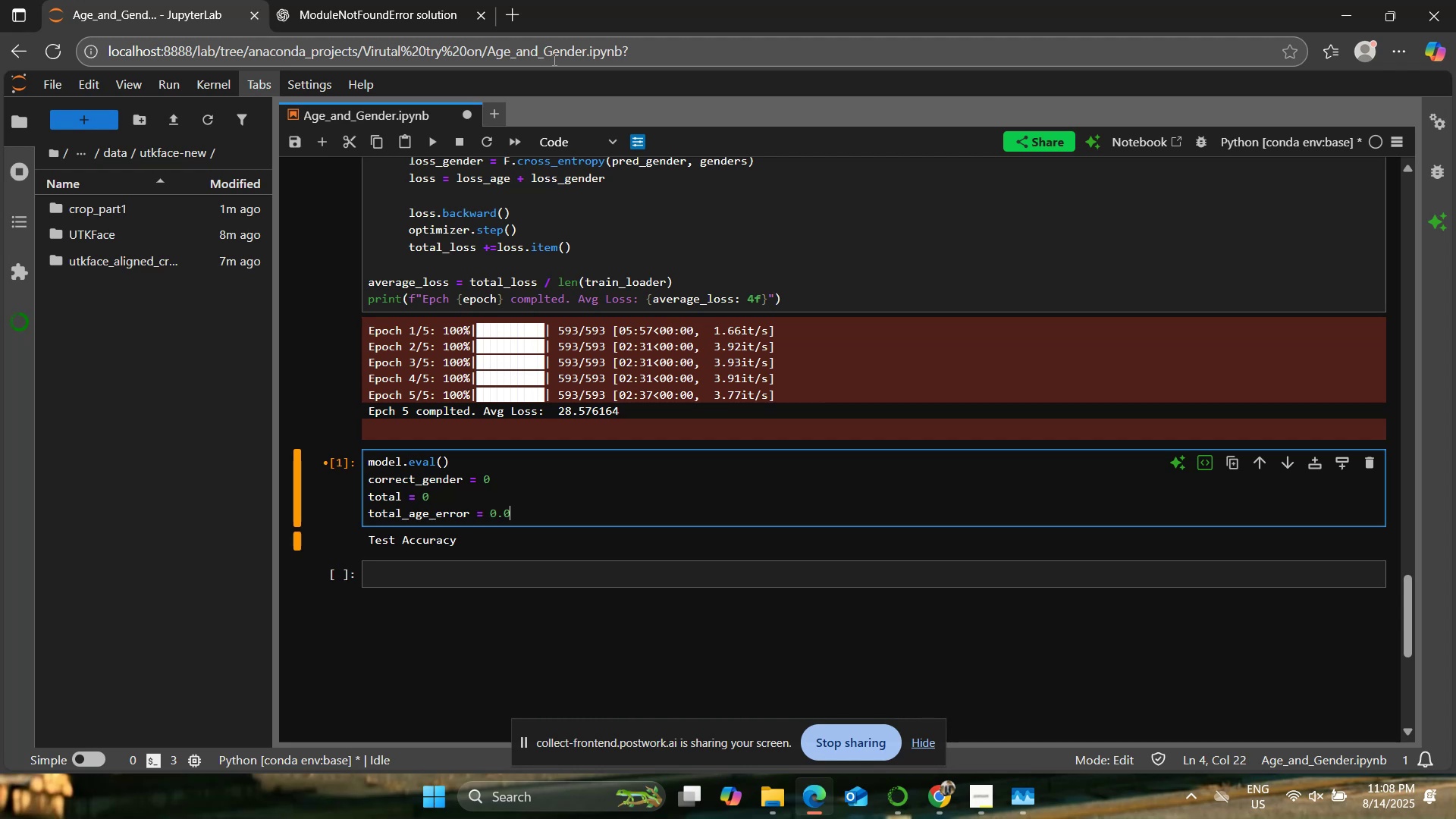 
key(Enter)
 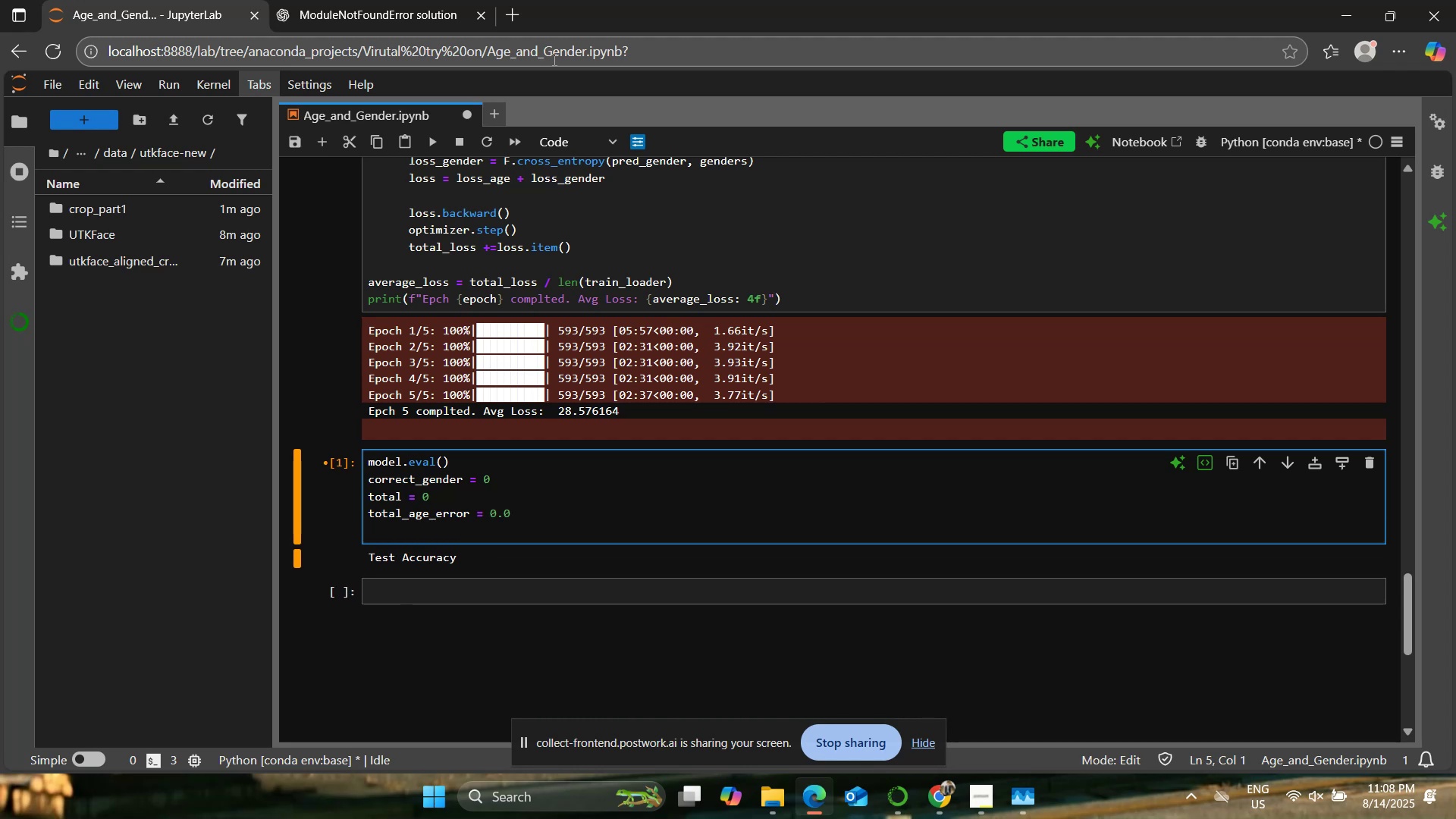 
key(Enter)
 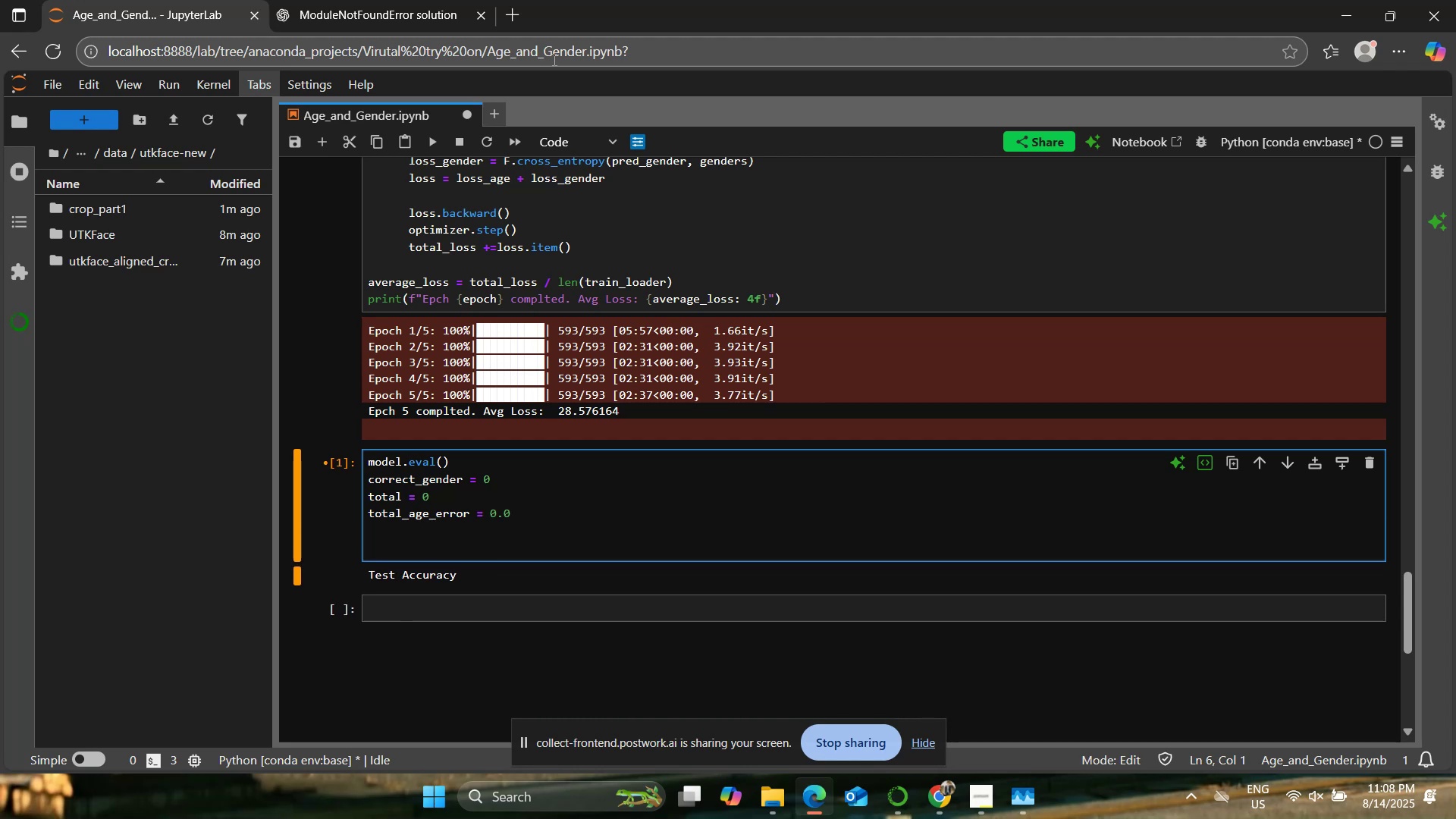 
type(with torch.no_grad():)
 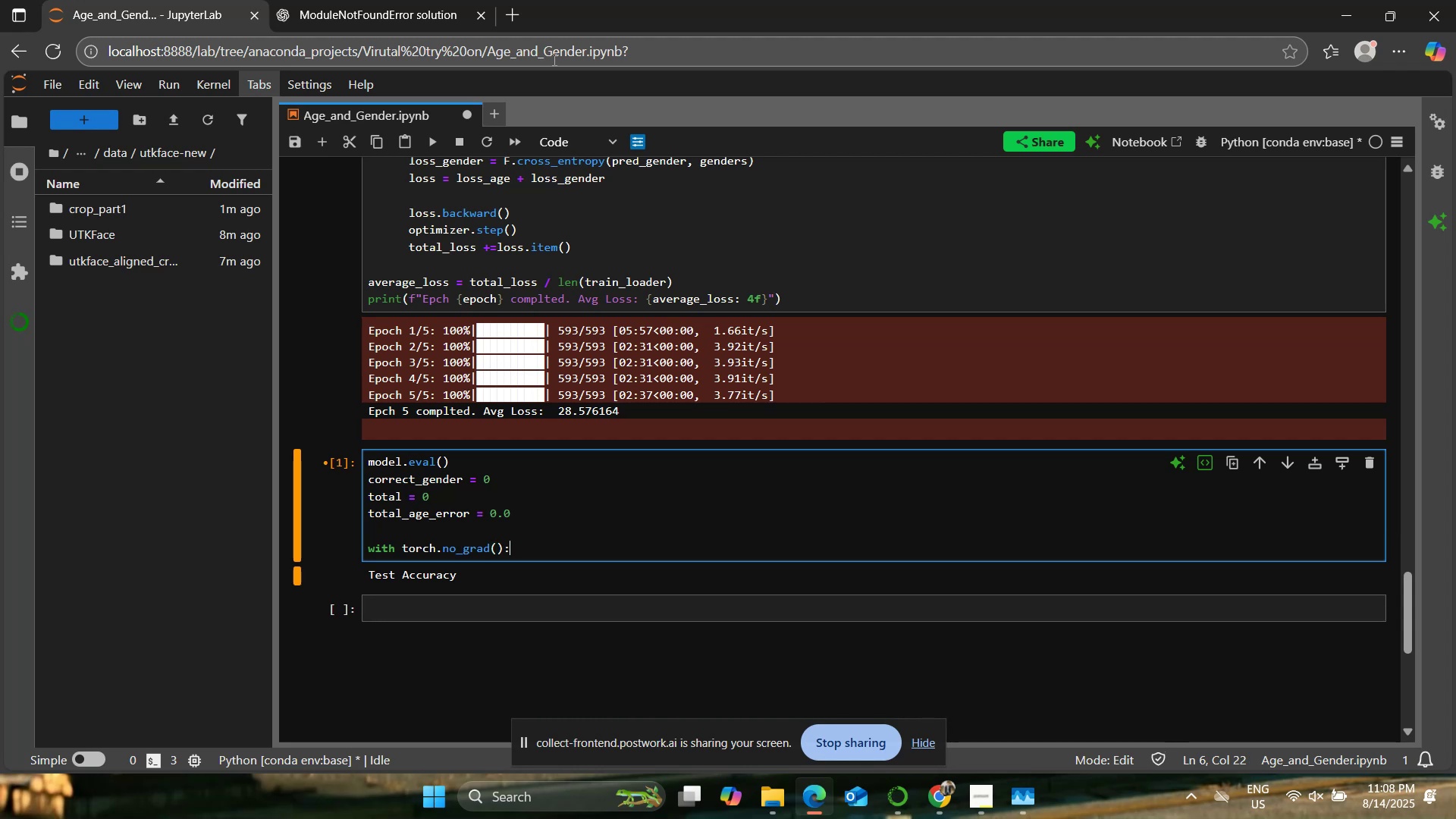 
key(Enter)
 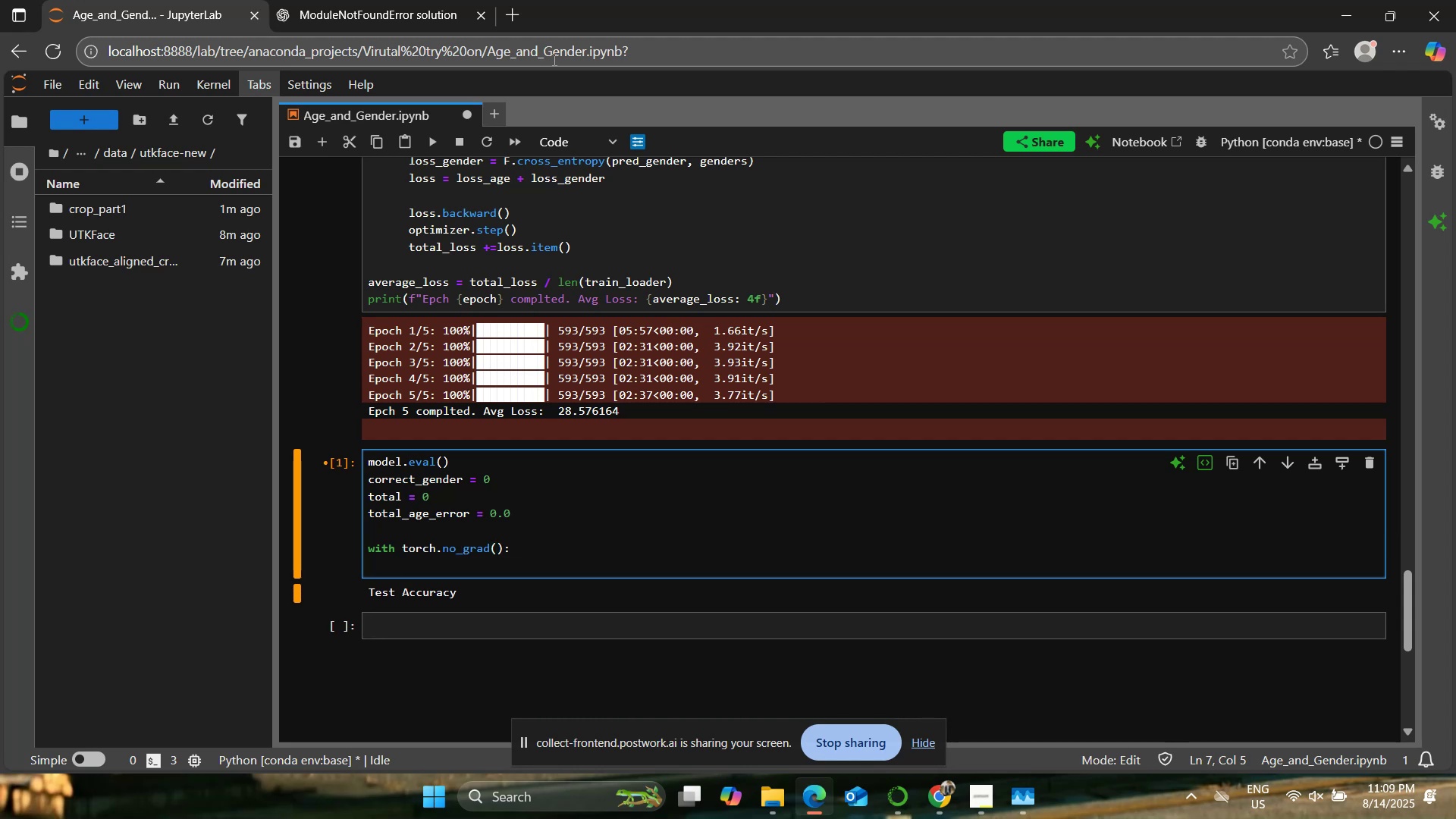 
wait(7.39)
 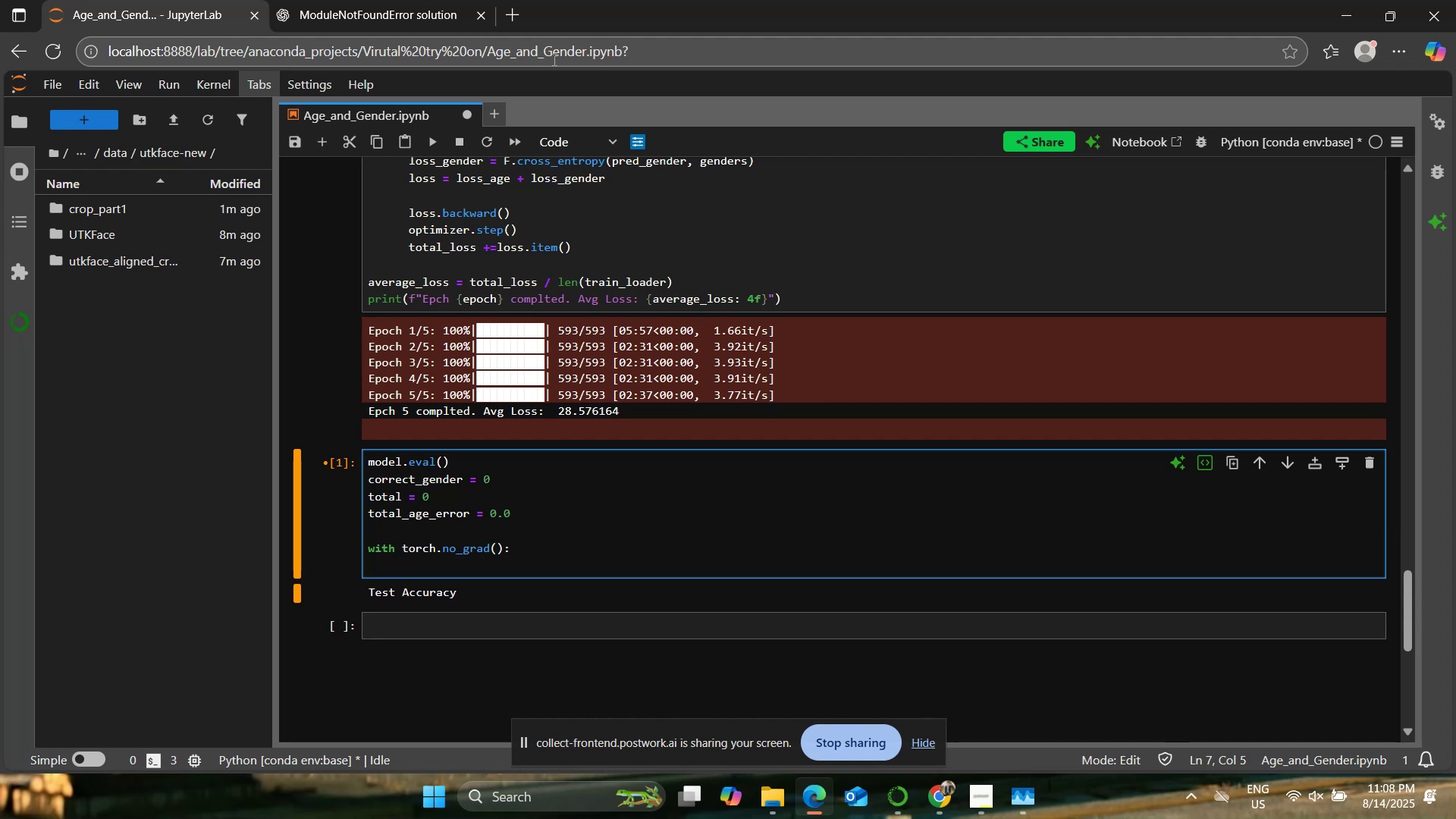 
type(for imgs,ages,genders in test_loaders:)
key(Backspace)
key(Backspace)
type(:)
 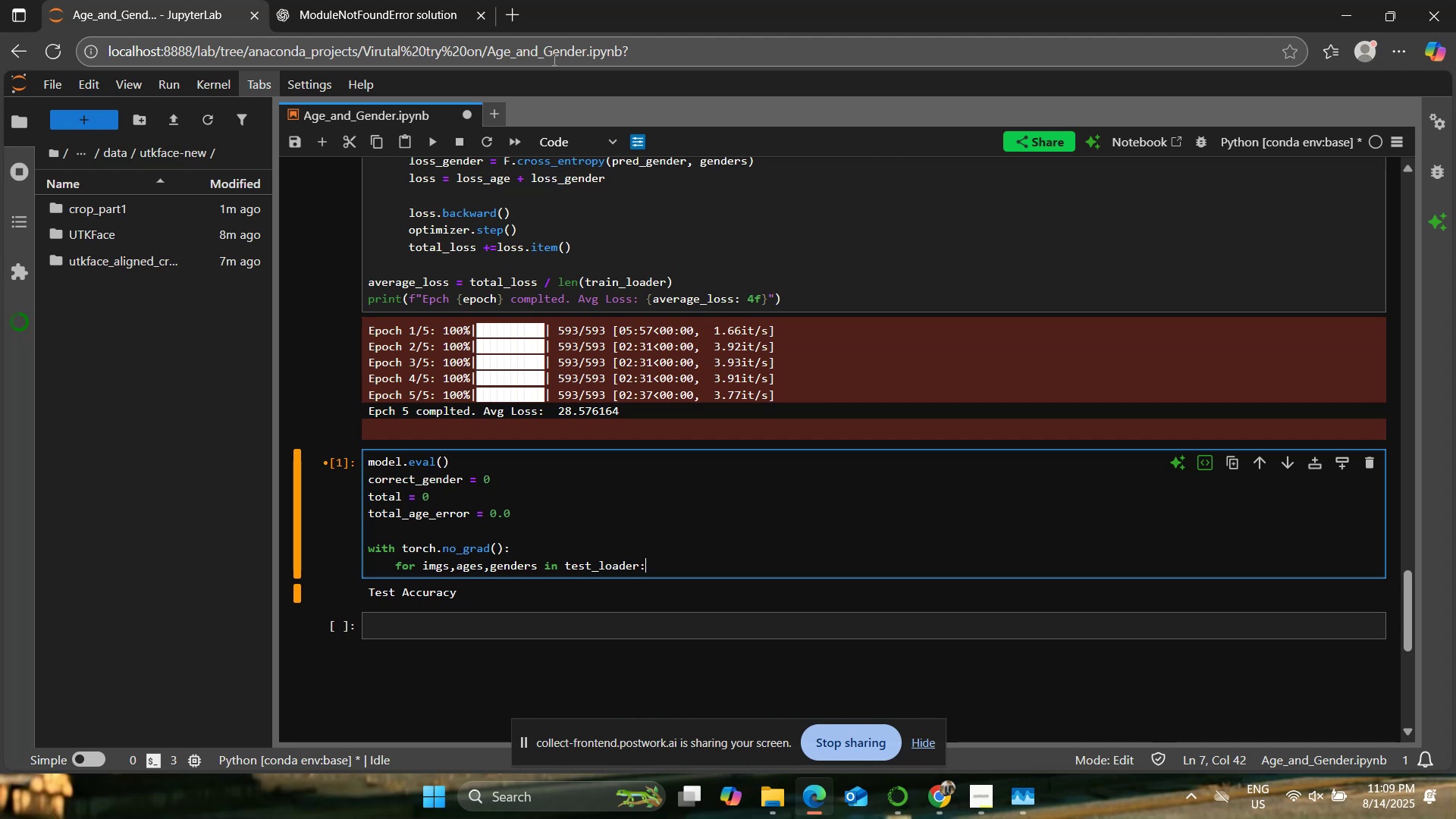 
 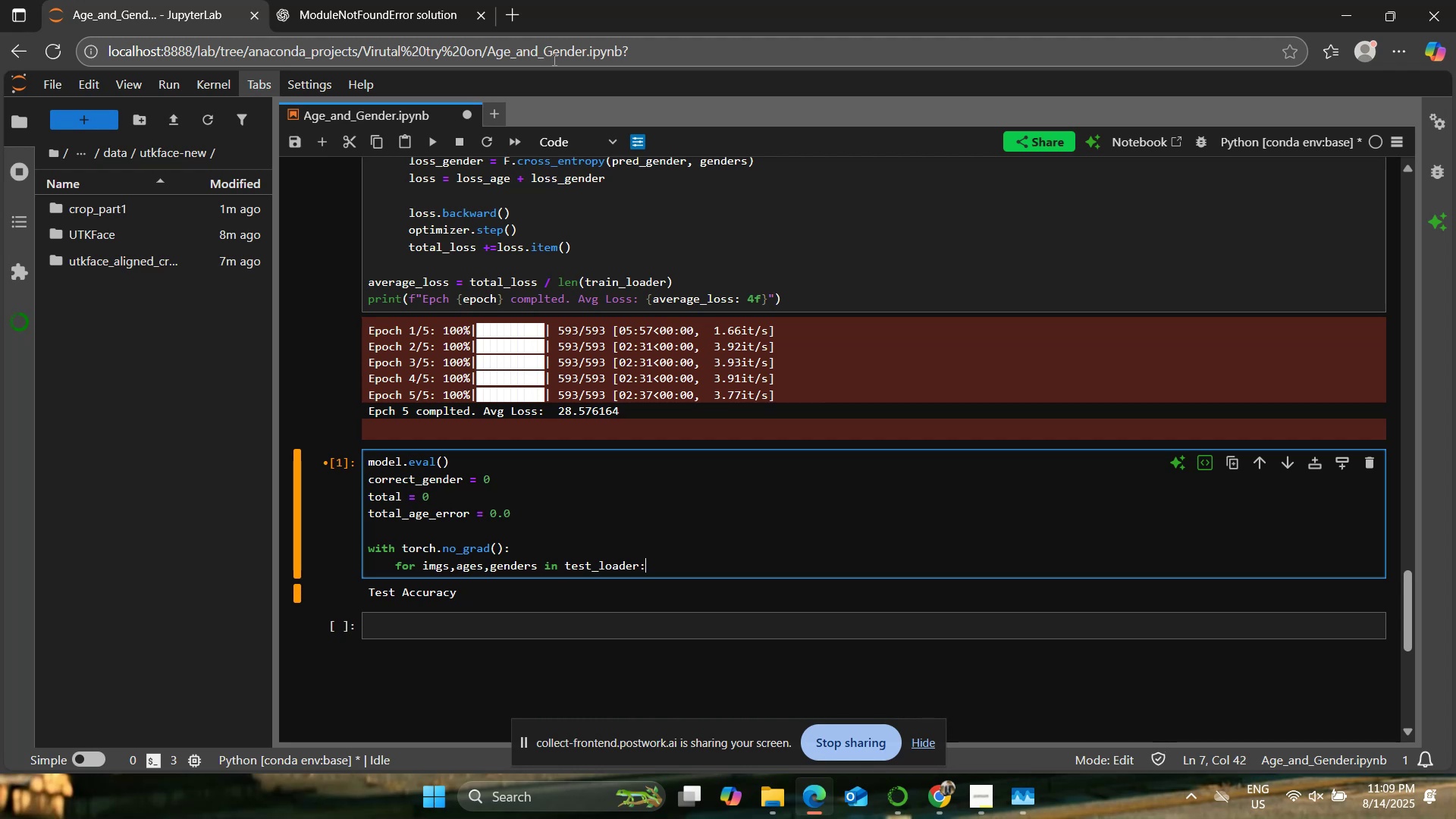 
key(Enter)
 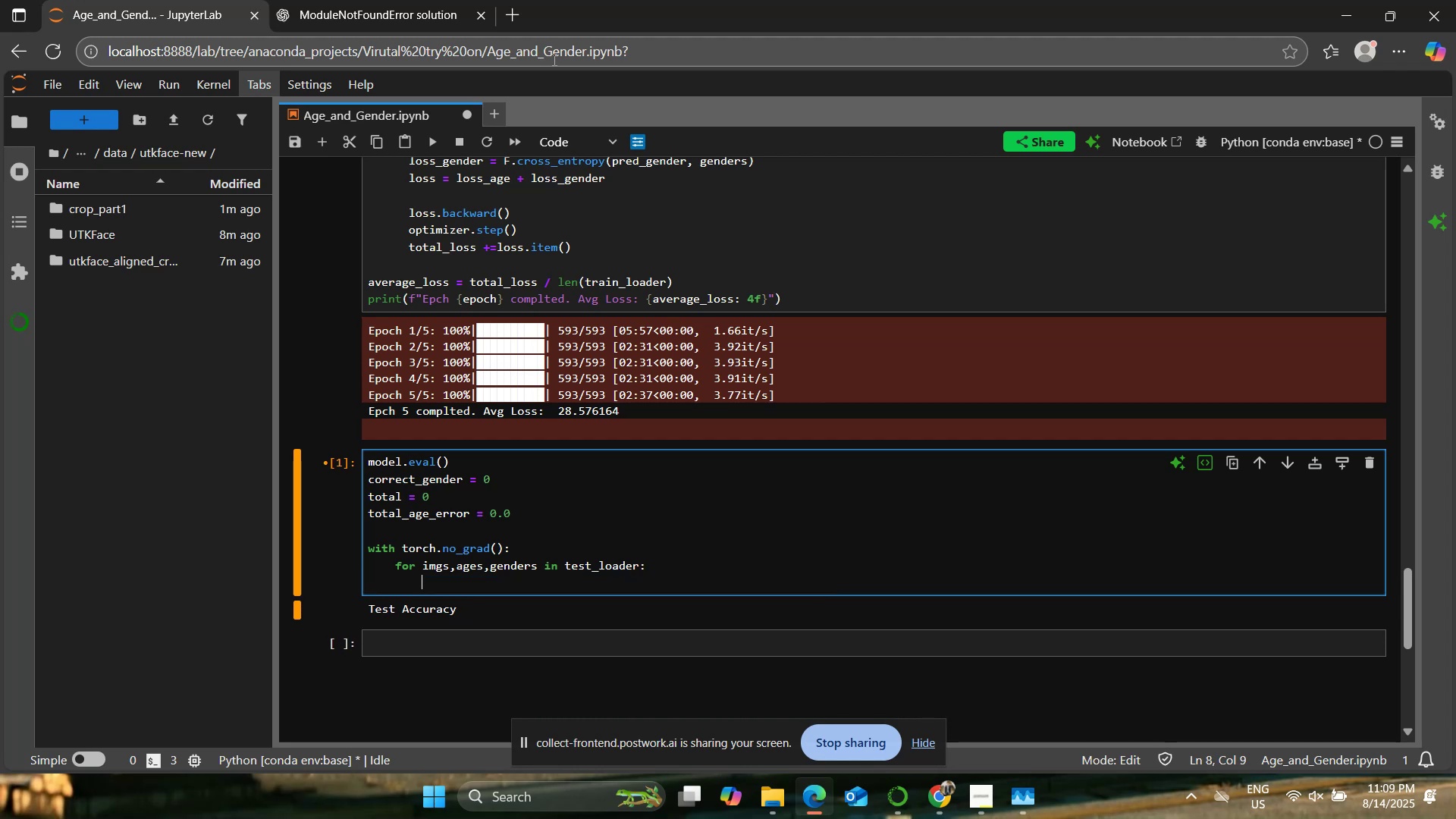 
type(imgs,ages,genders = imgs.to(devic), ages.to(device_)
key(Backspace)
type().)
key(Backspace)
type(, genders.to(devie))
 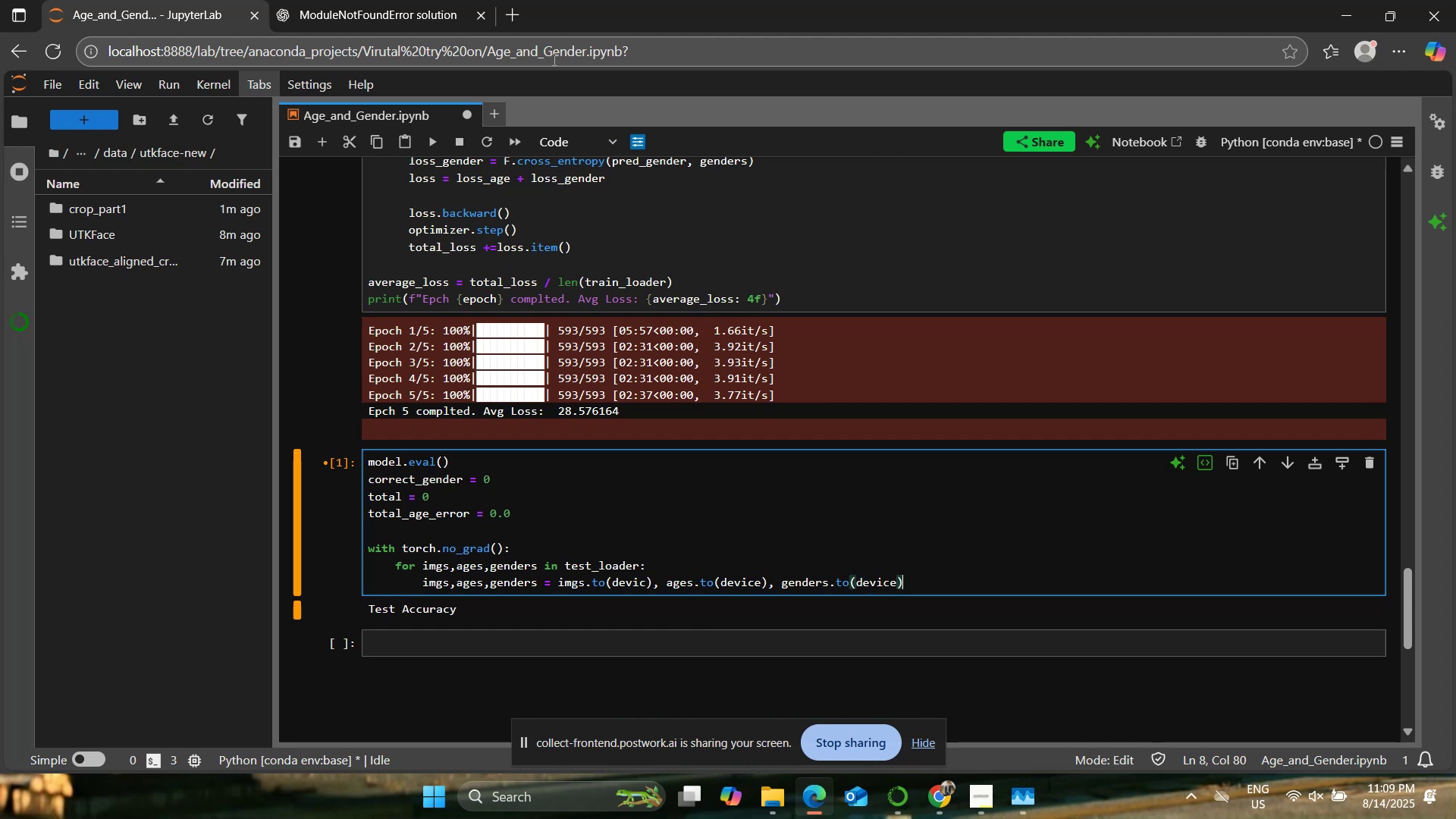 
wait(5.35)
 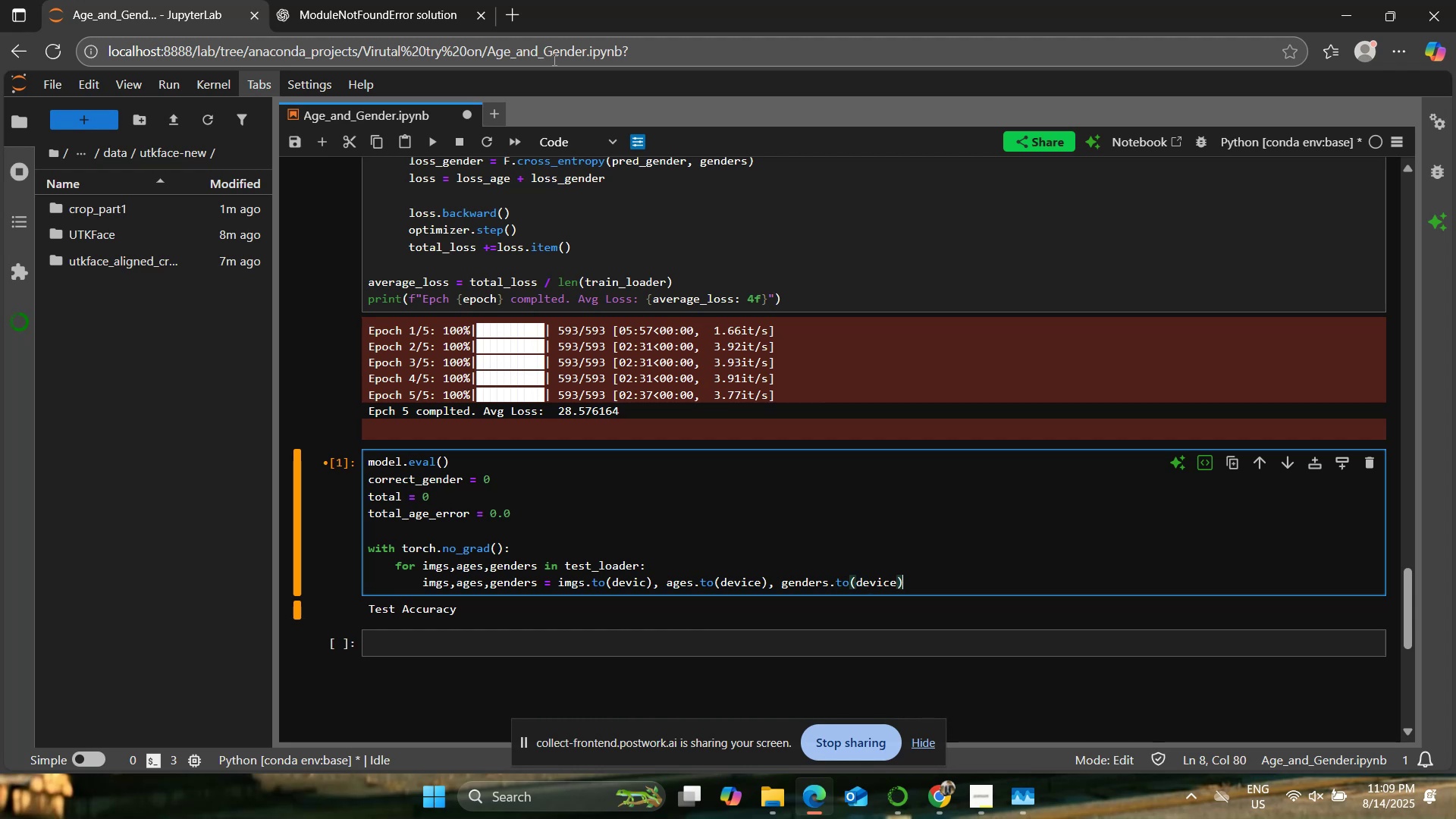 
key(Enter)
 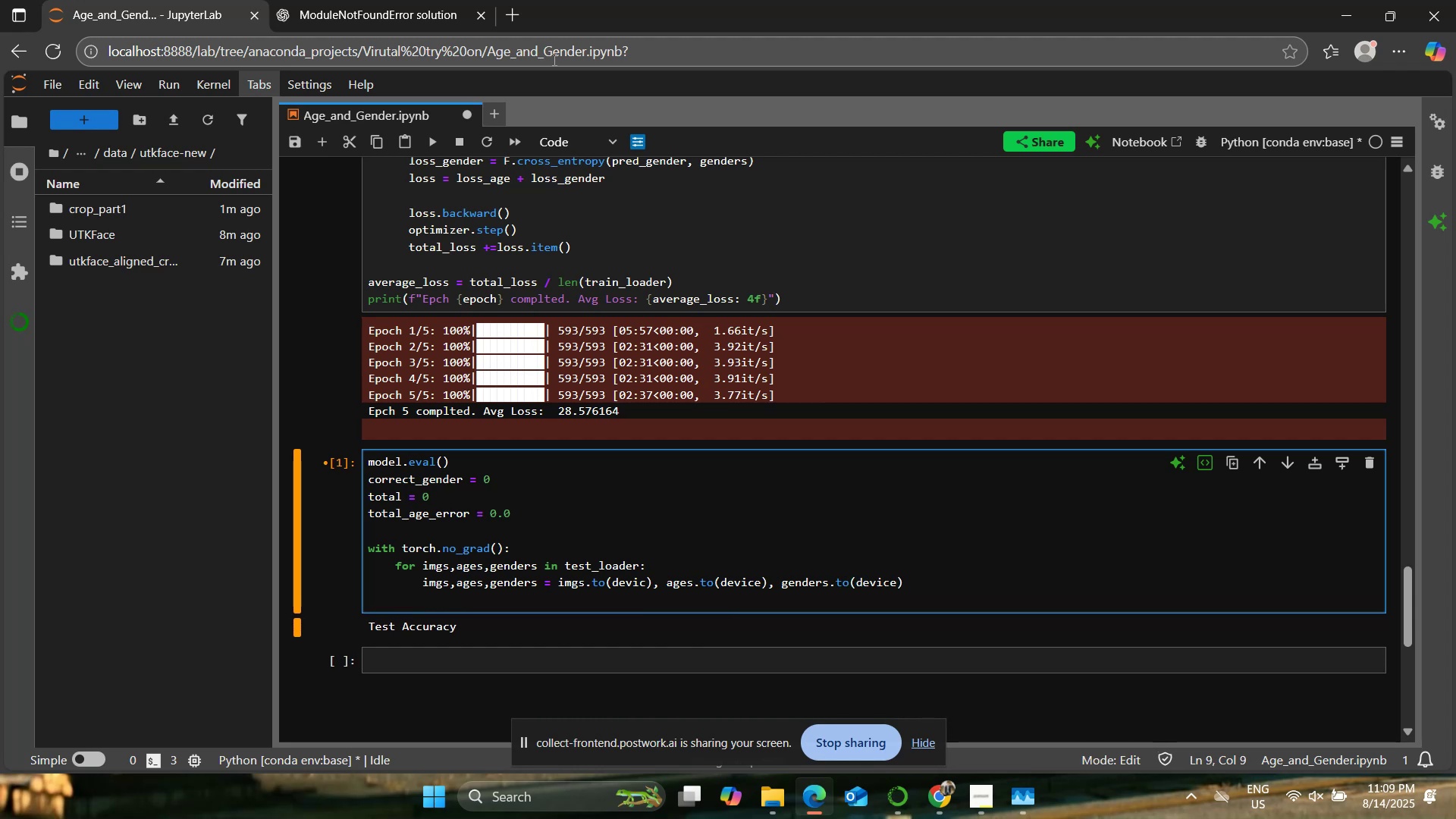 
type(pred_age, pred-g)
key(Backspace)
key(Backspace)
type(-_gender = moedel(imgs))
 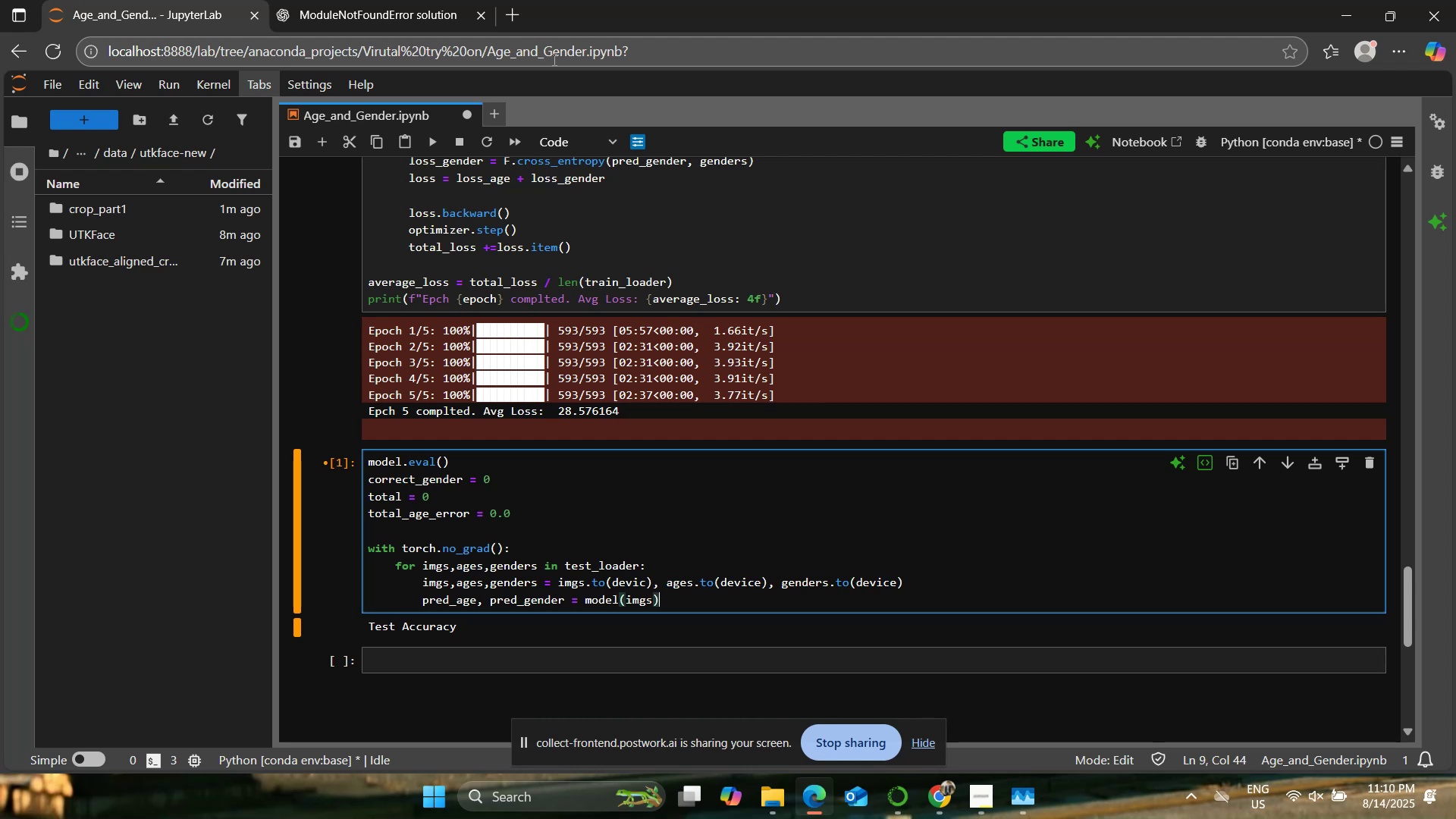 
key(Enter)
 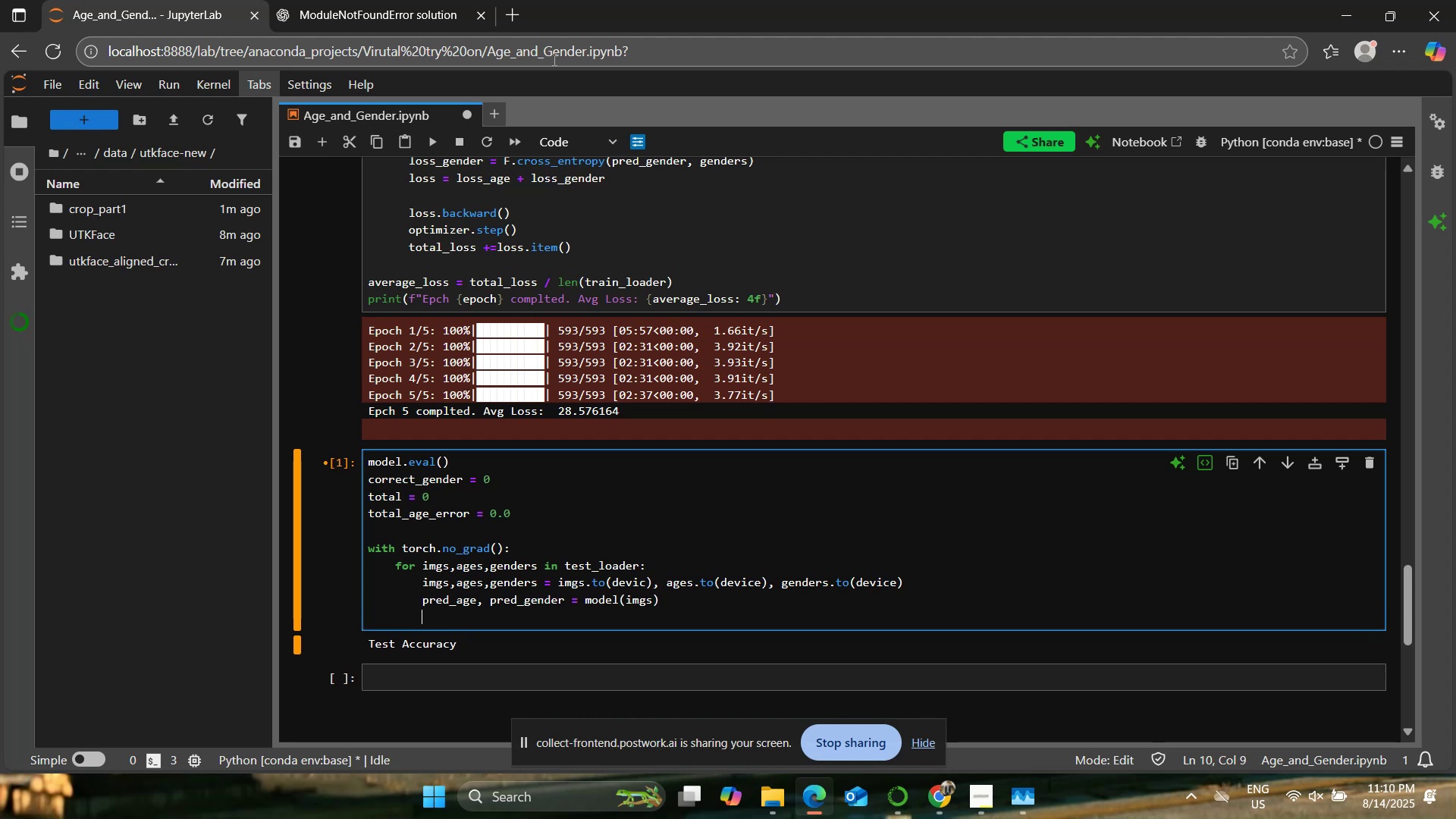 
key(Enter)
 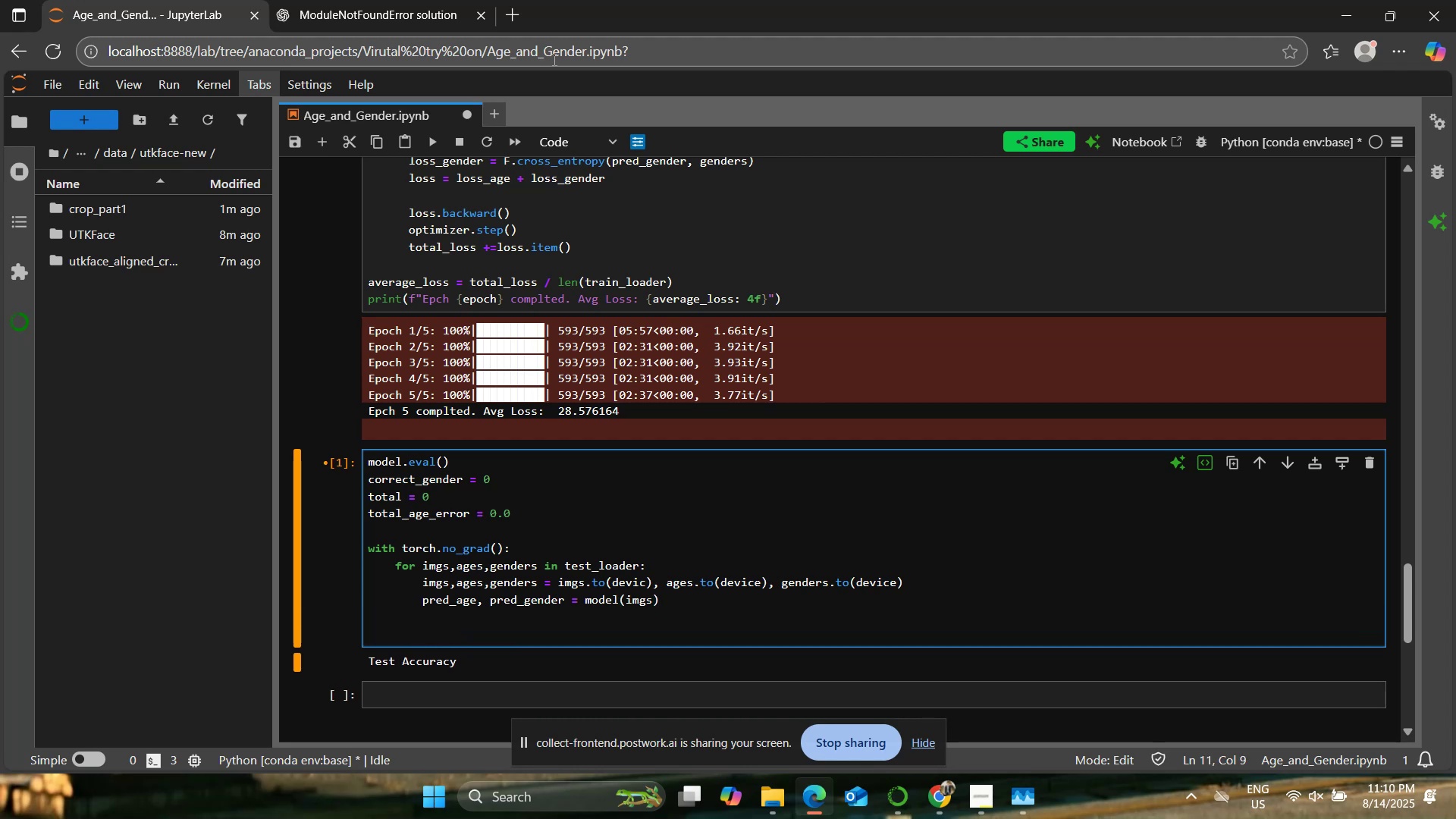 
type($)
key(Backspace)
type(#Gender accuracy)
 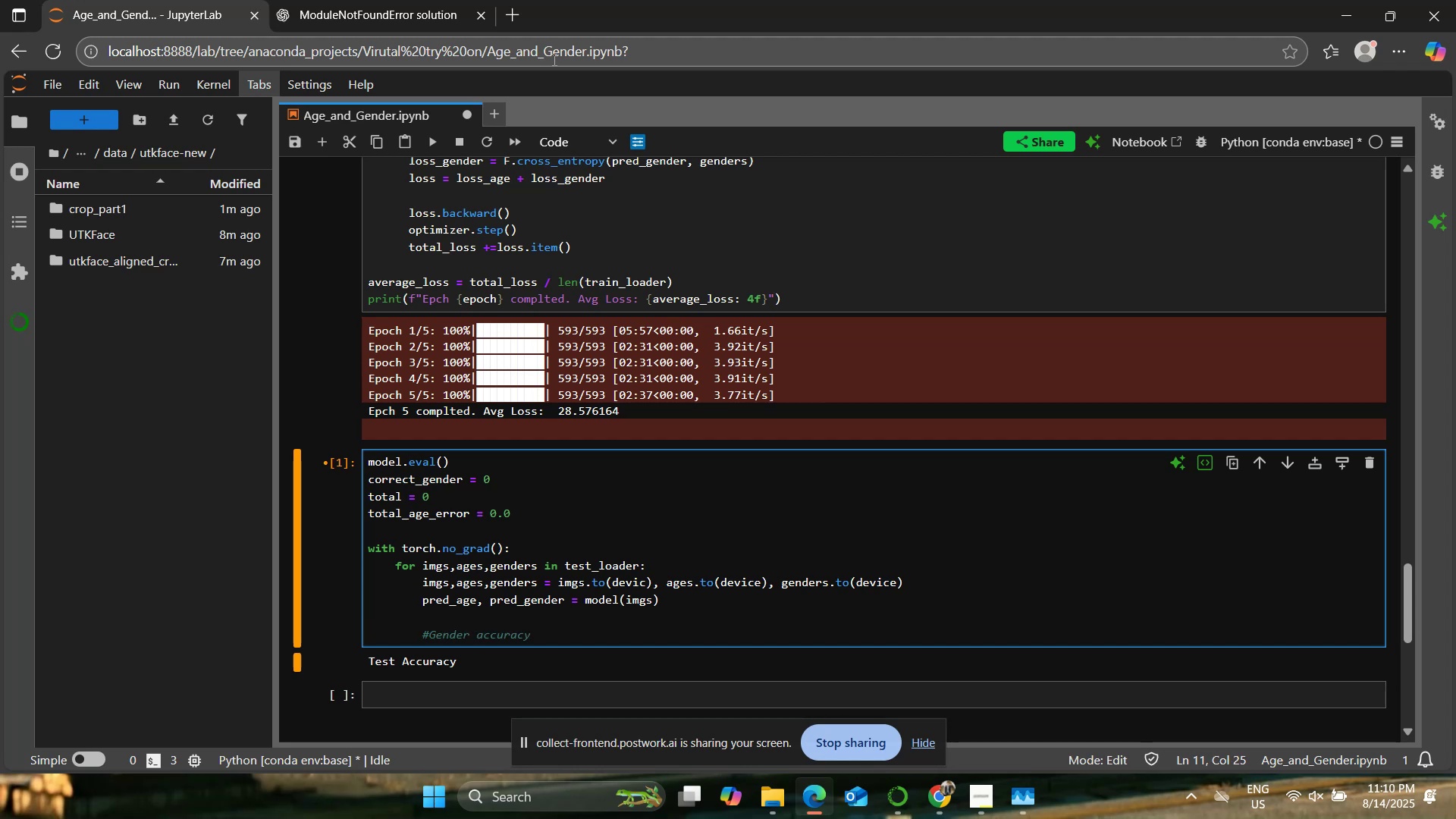 
key(Enter)
 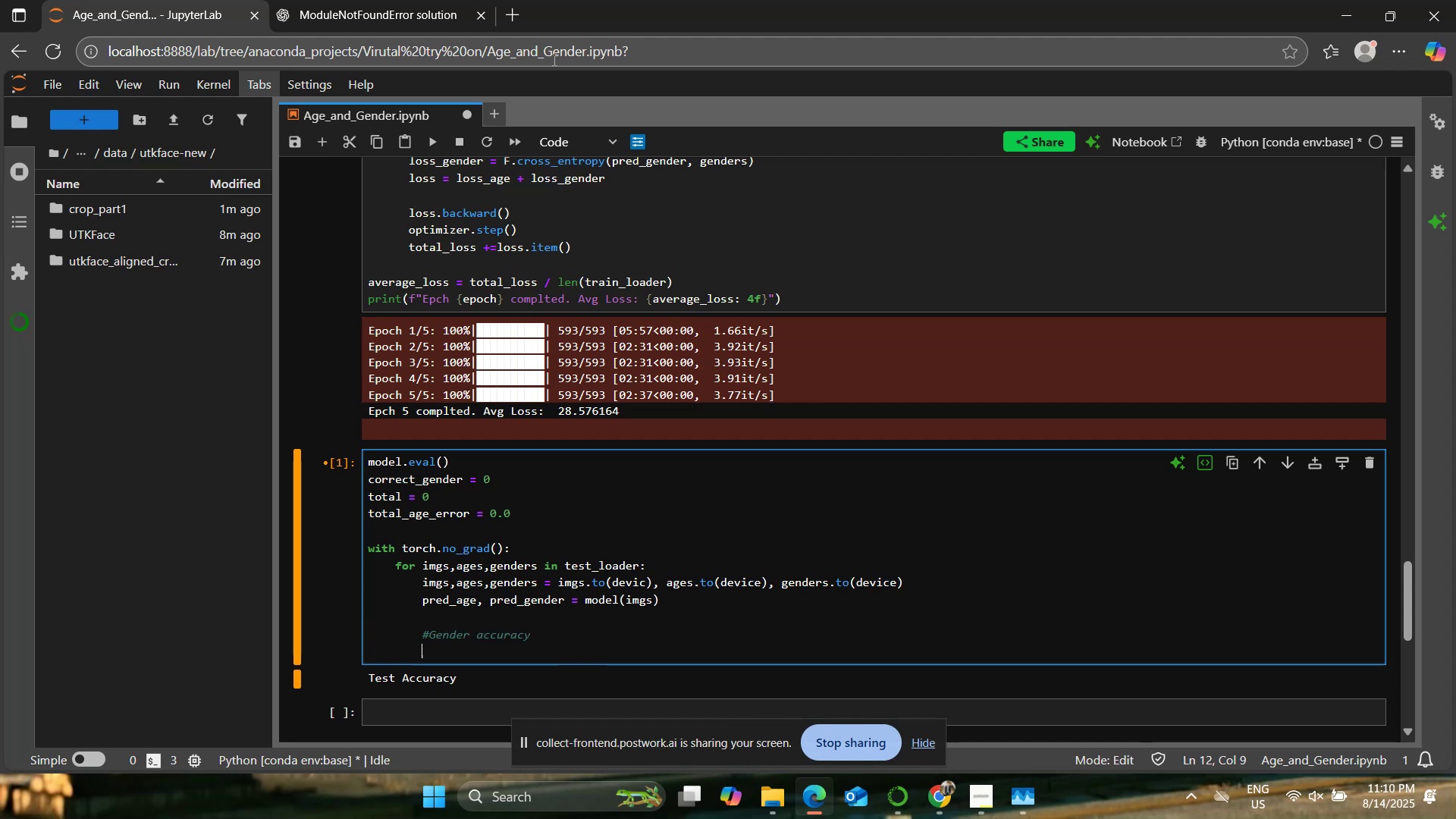 
hold_key(key=Minus, duration=1.45)
 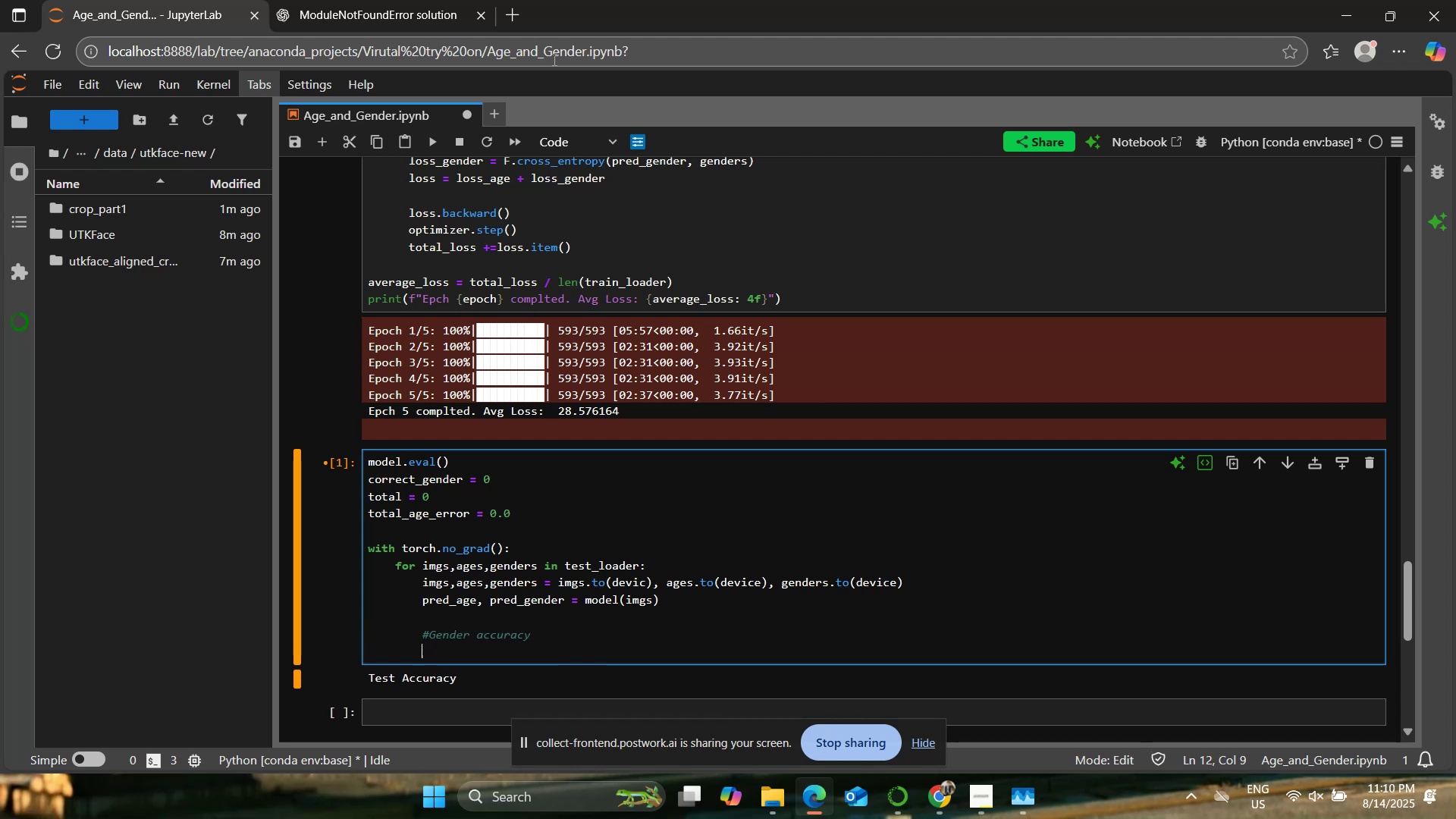 
key(Backspace)
key(Backspace)
type(_, predicted_gender = torch.max))
key(Backspace)
type((pred_gender,1))
 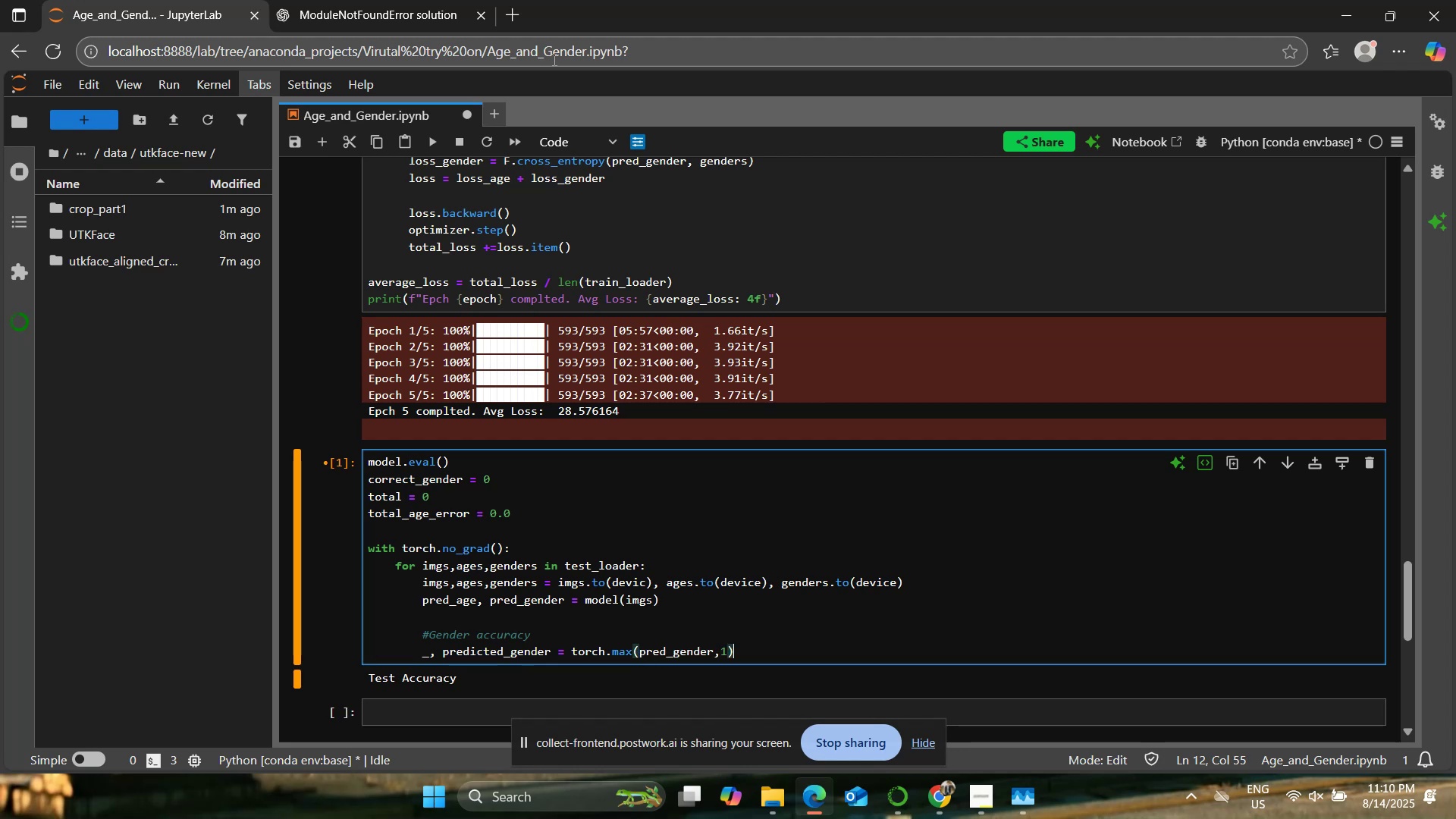 
key(Enter)
 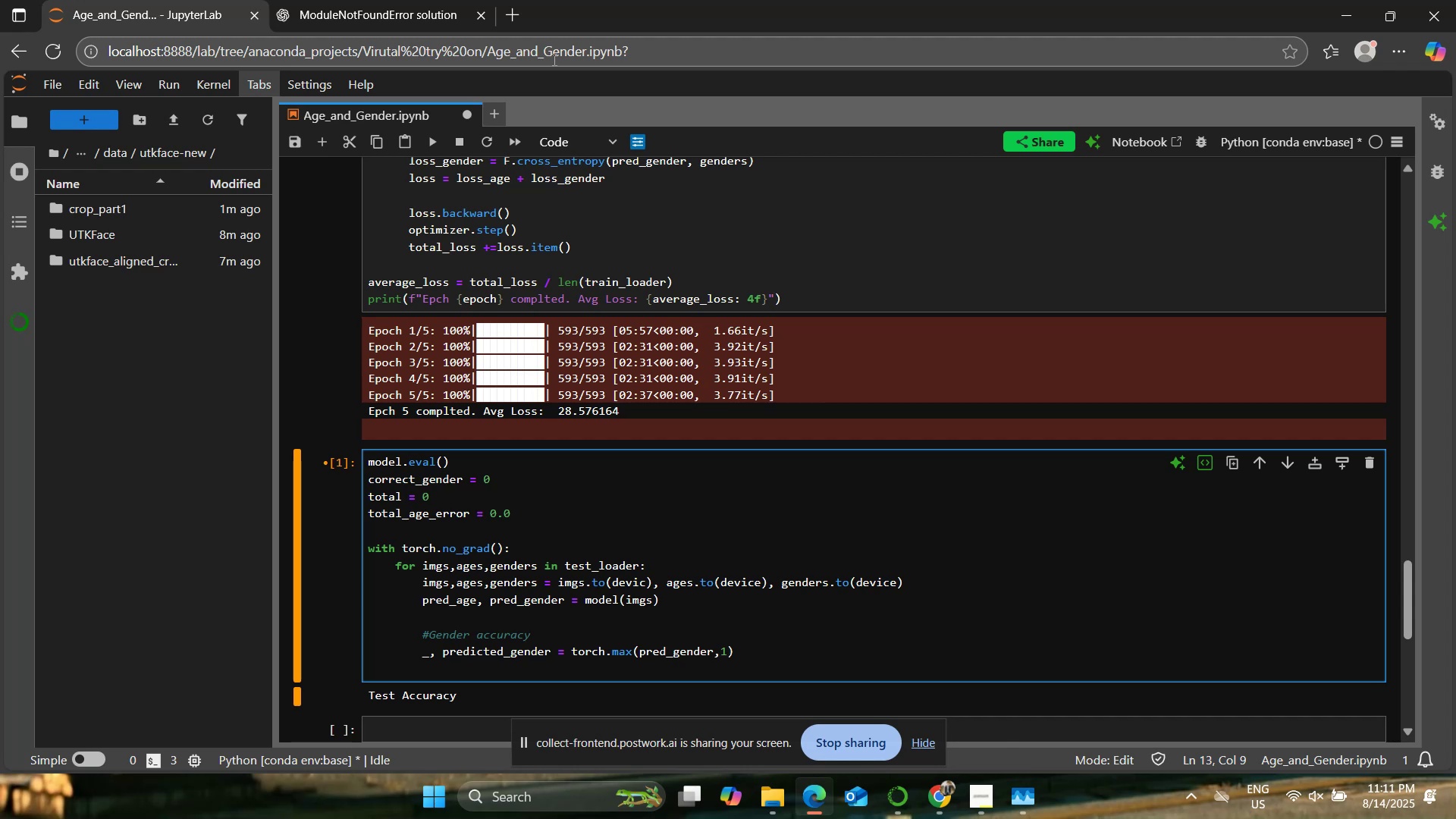 
wait(45.44)
 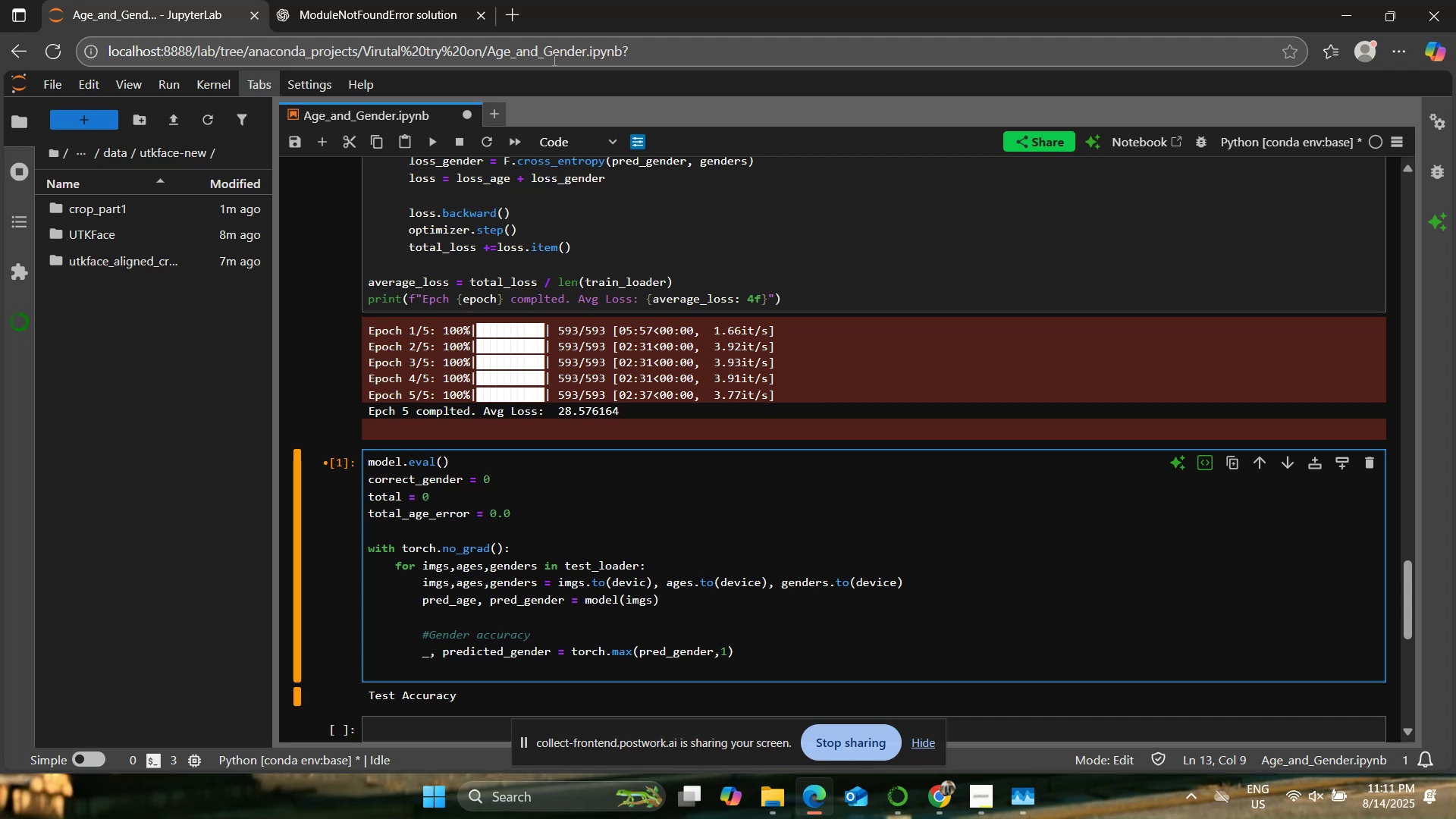 
left_click([874, 690])
 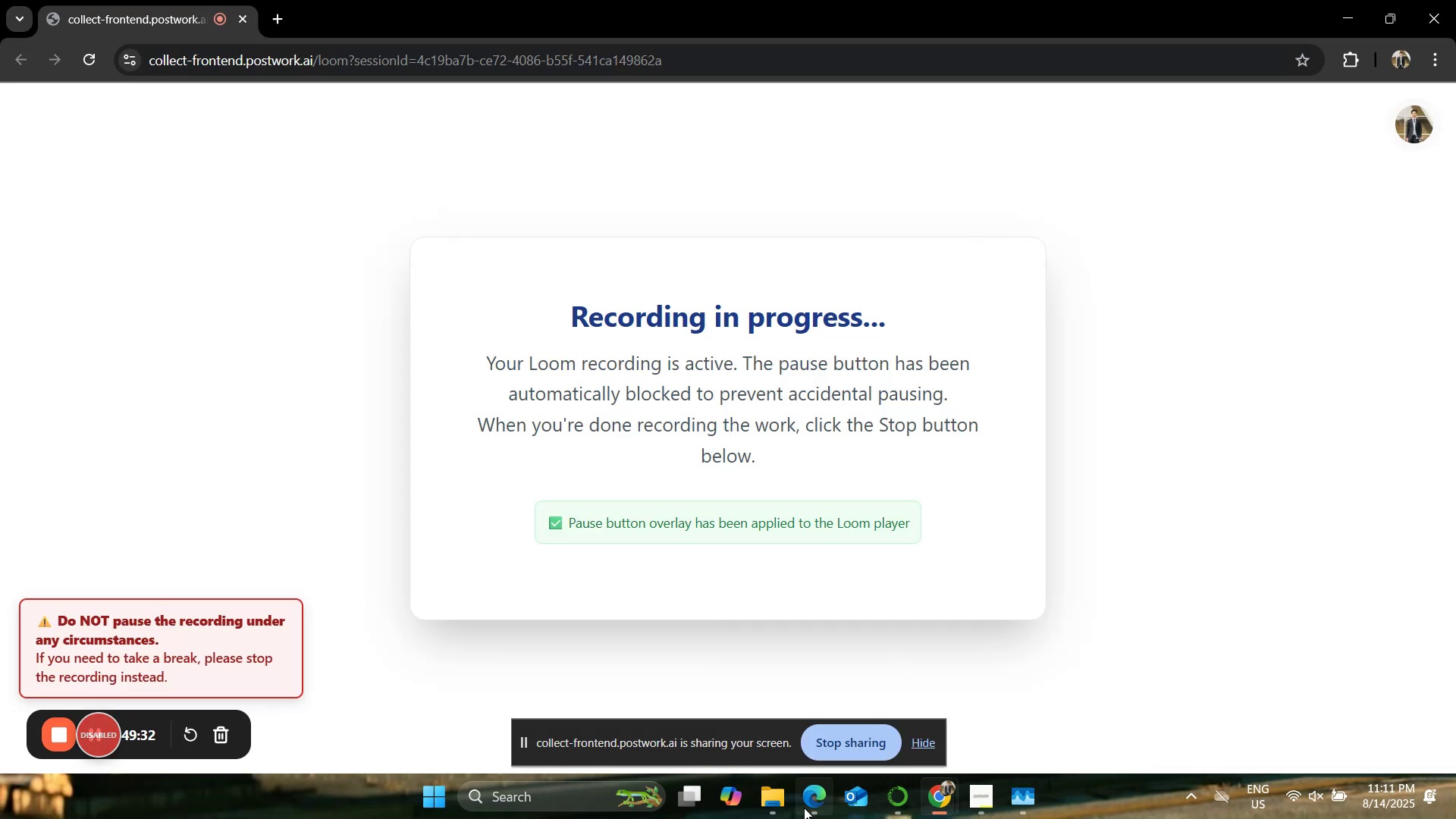 
left_click([814, 807])
 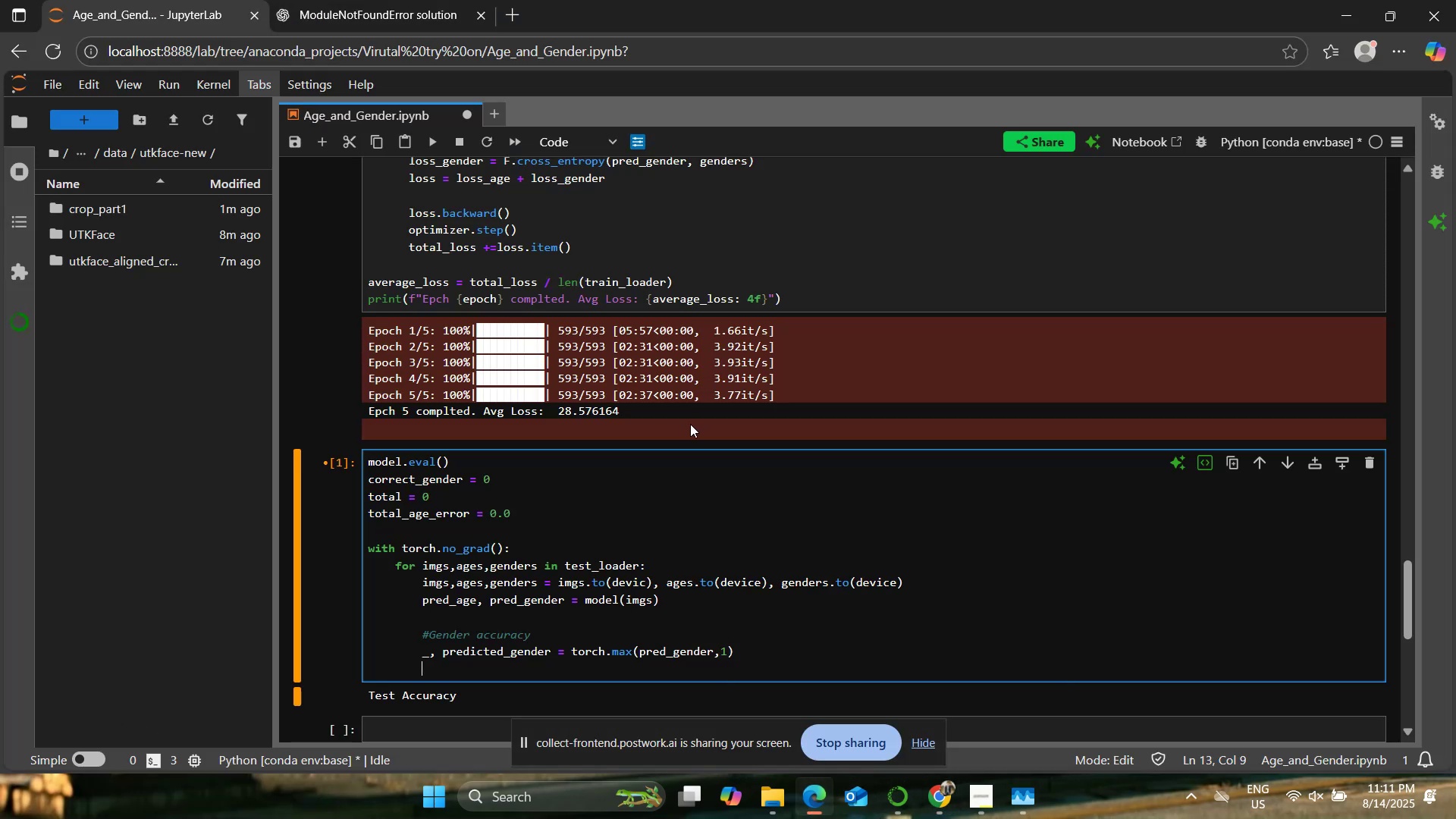 
scroll: coordinate [684, 424], scroll_direction: up, amount: 1.0
 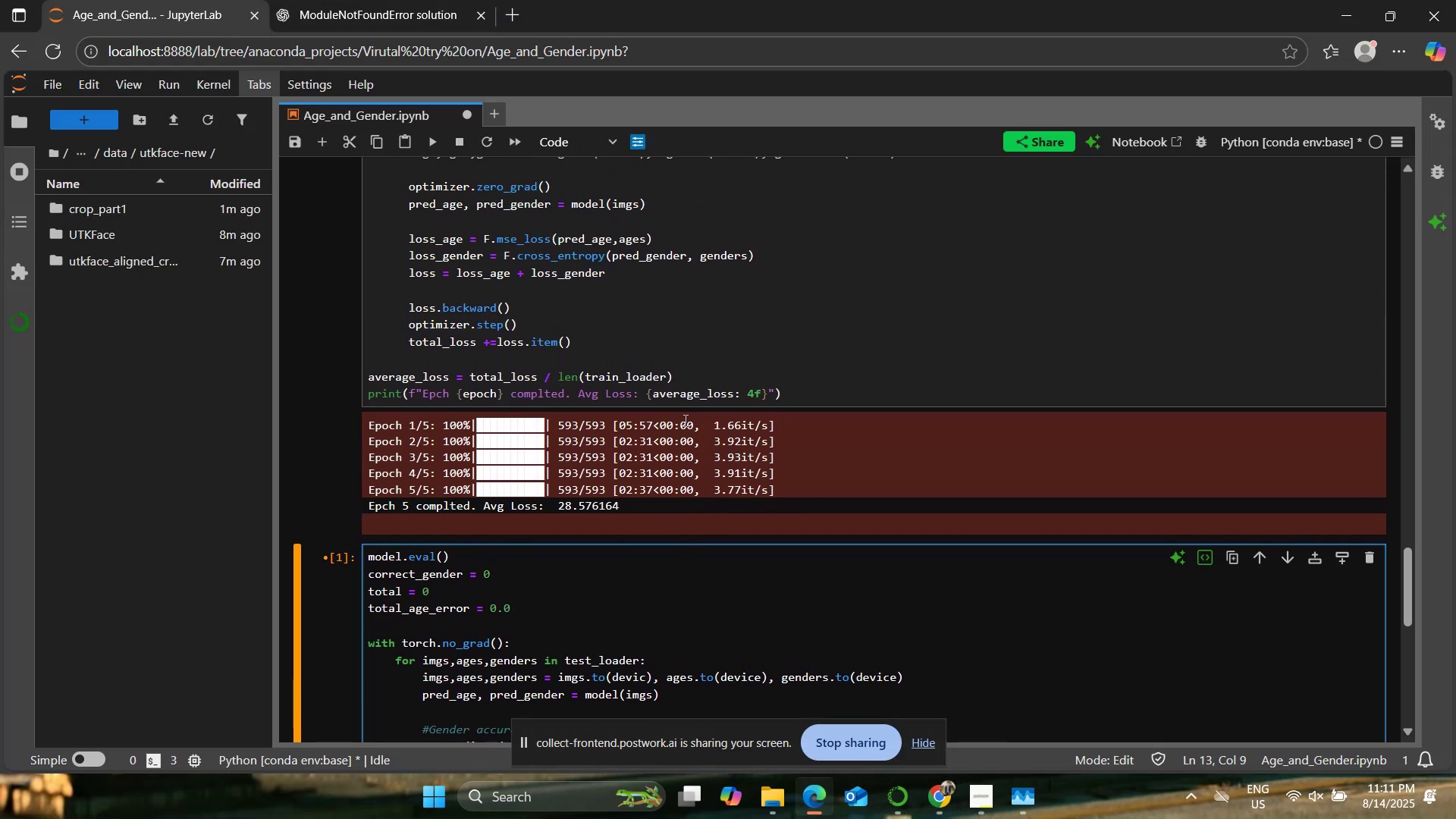 
scroll: coordinate [684, 420], scroll_direction: down, amount: 2.0
 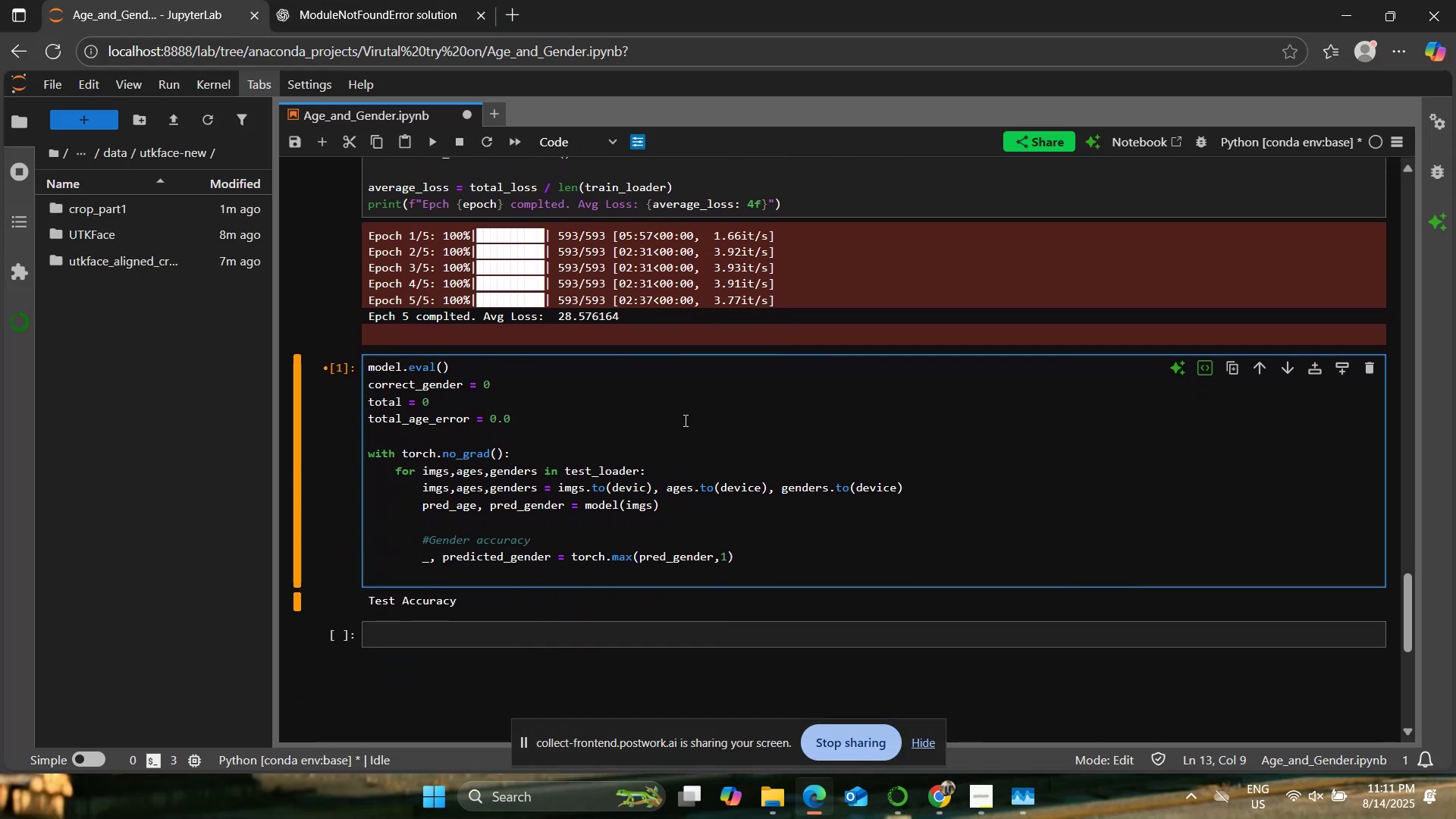 
scroll: coordinate [684, 420], scroll_direction: up, amount: 3.0
 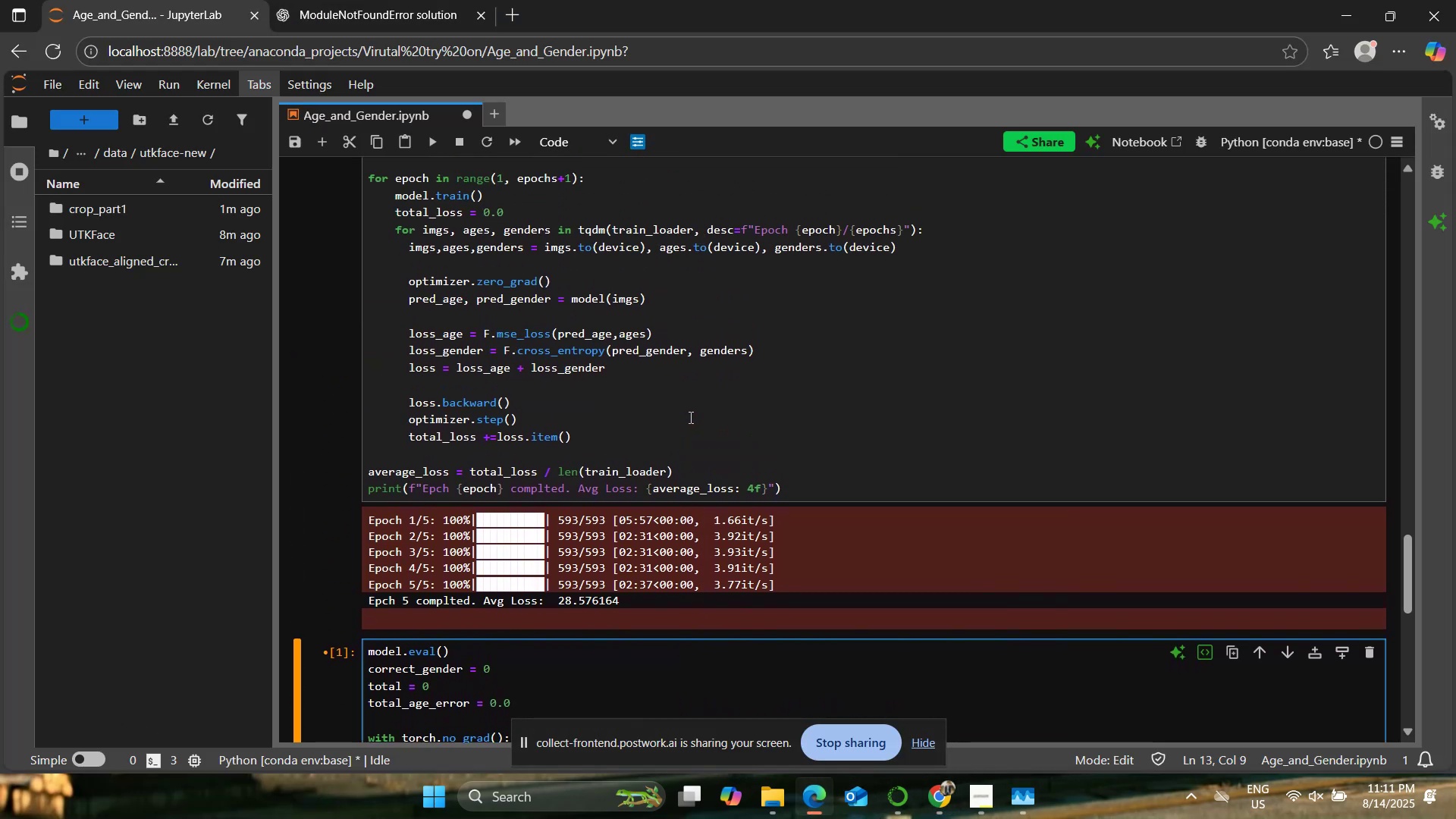 
scroll: coordinate [695, 466], scroll_direction: down, amount: 2.0
 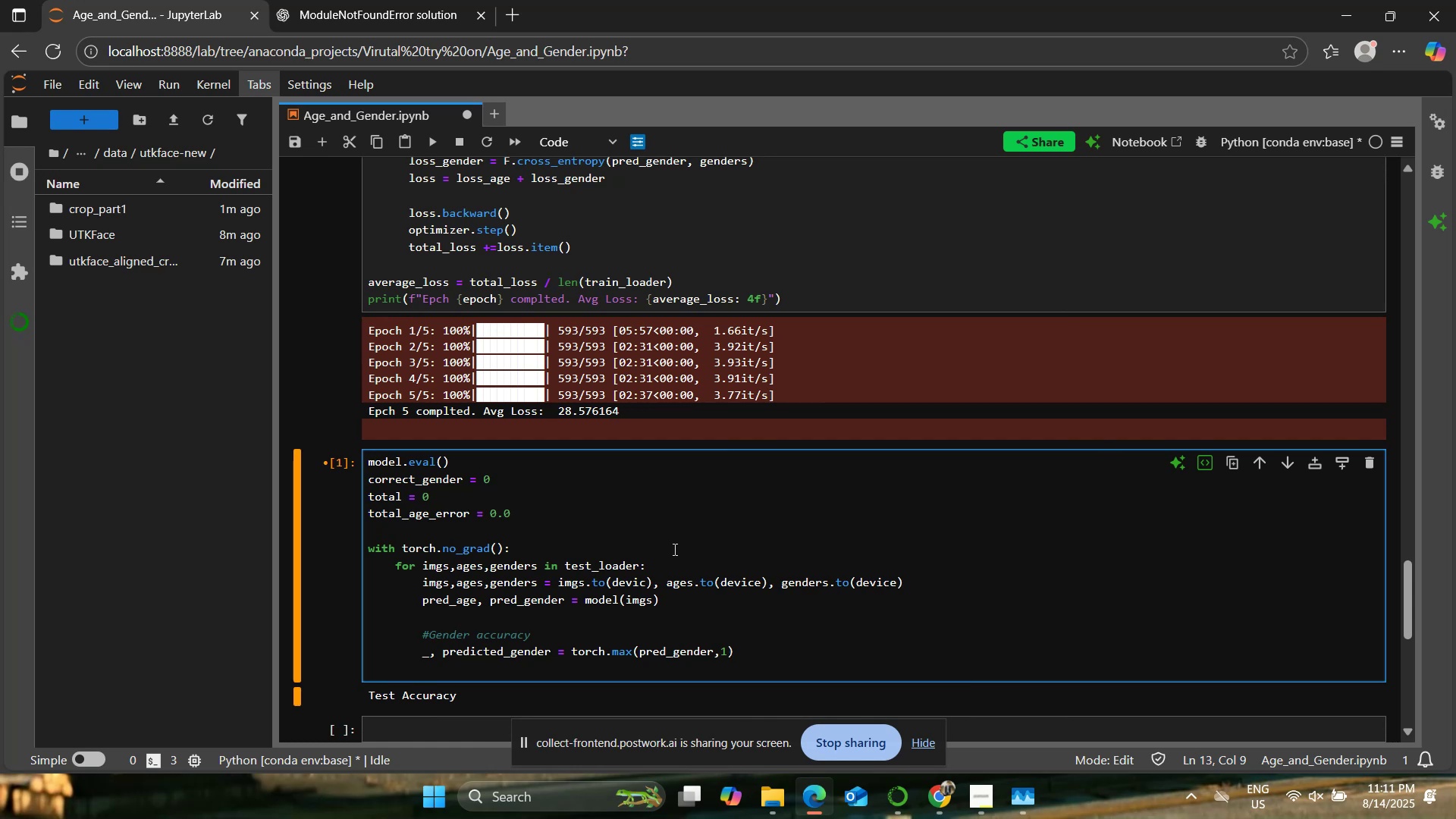 
type(correct_gender ==)
key(Backspace)
key(Backspace)
type(+= ))
key(Backspace)
type((predicted_gn)
key(Backspace)
type(ender --)
key(Backspace)
key(Backspace)
type(== genders).sum().item())
 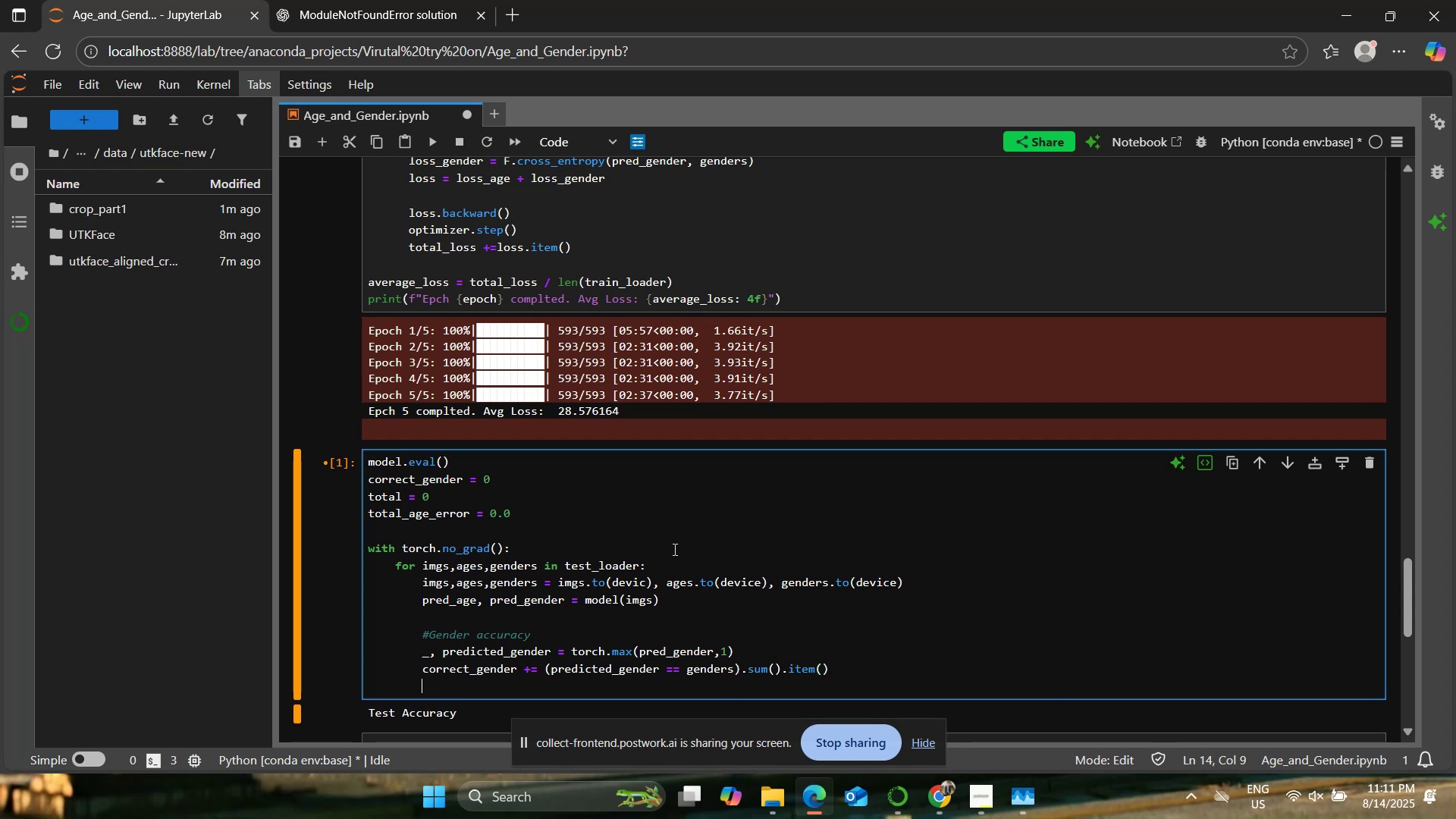 
 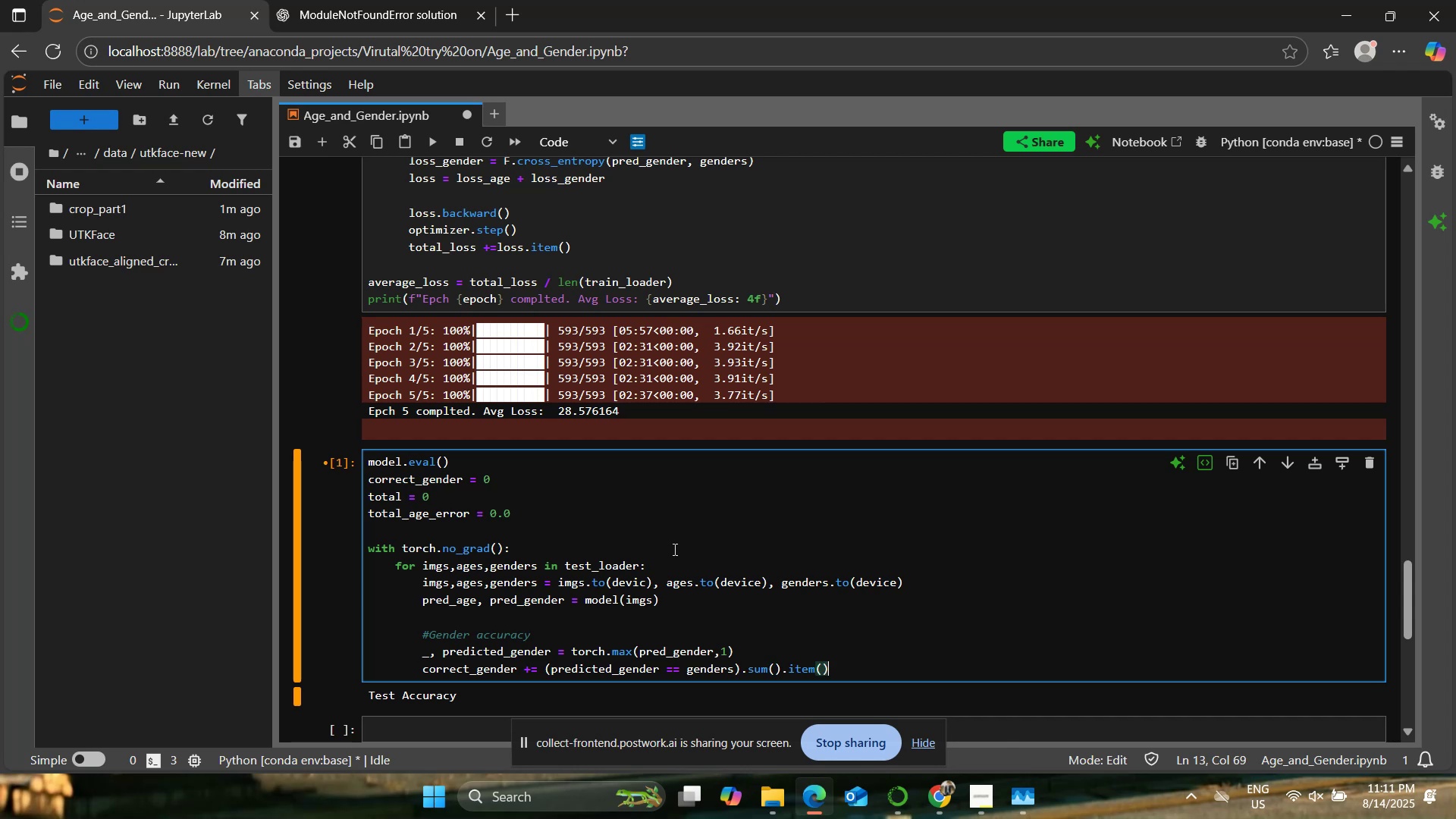 
key(Enter)
 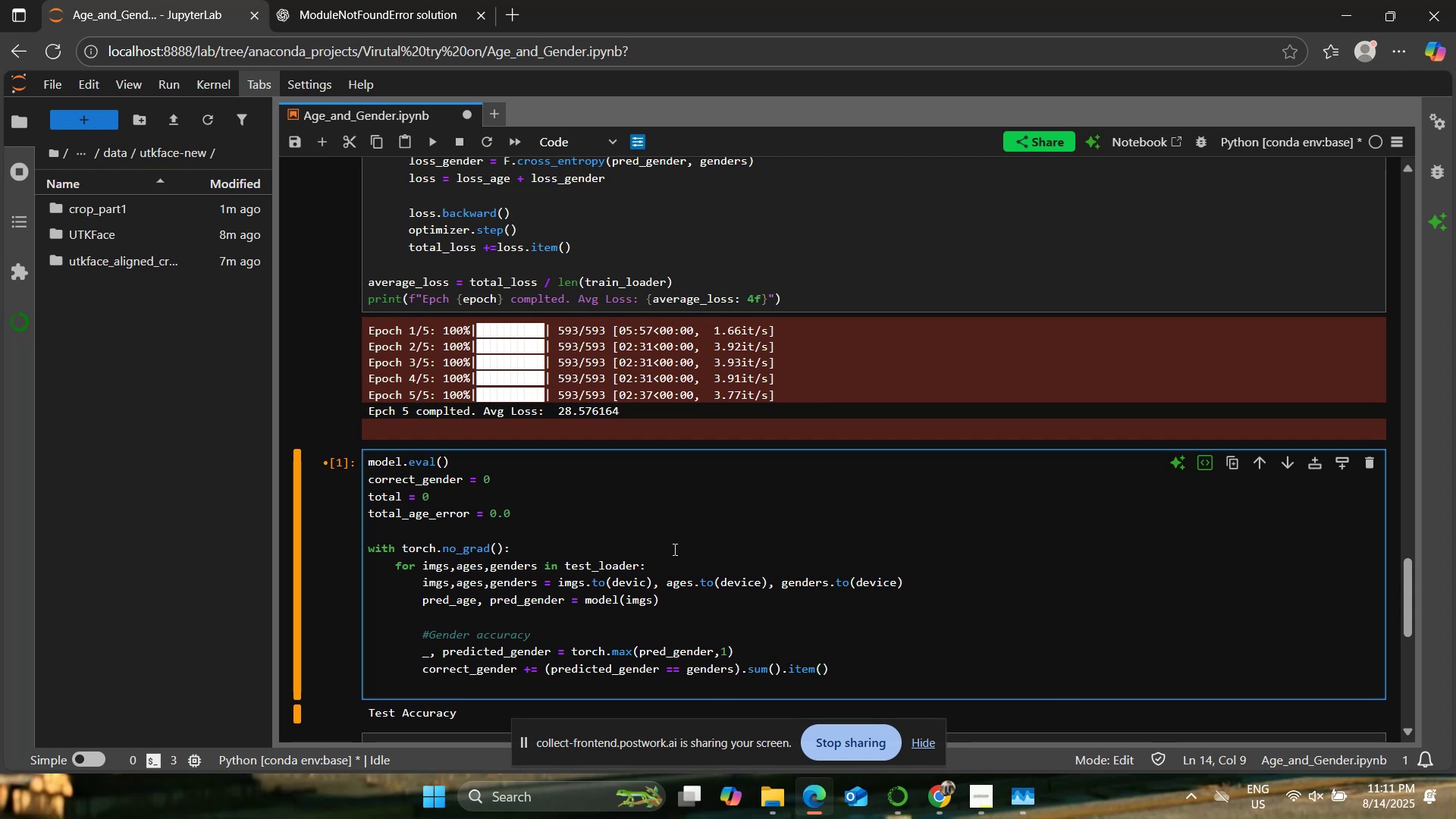 
key(Enter)
 